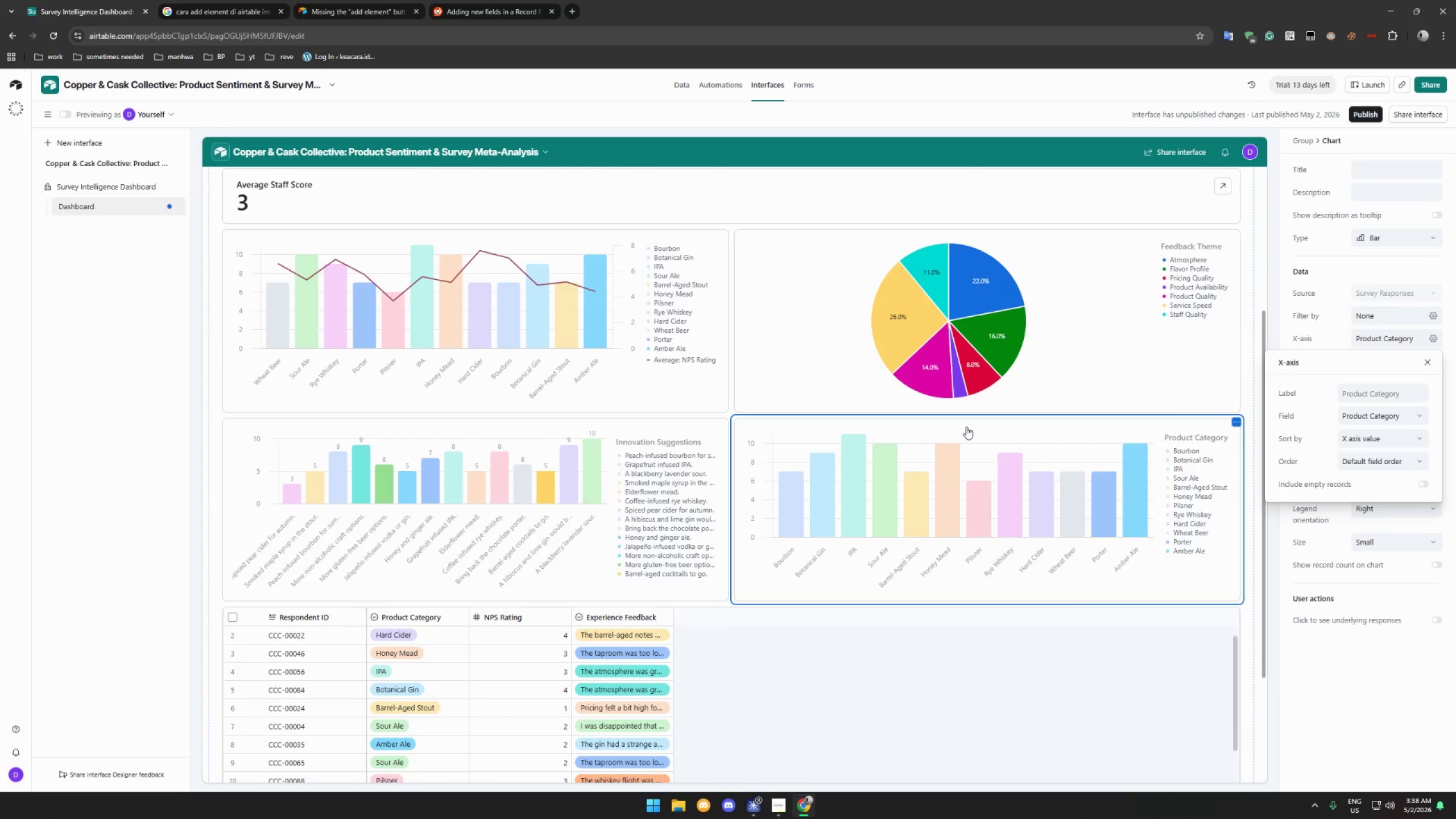 
wait(15.62)
 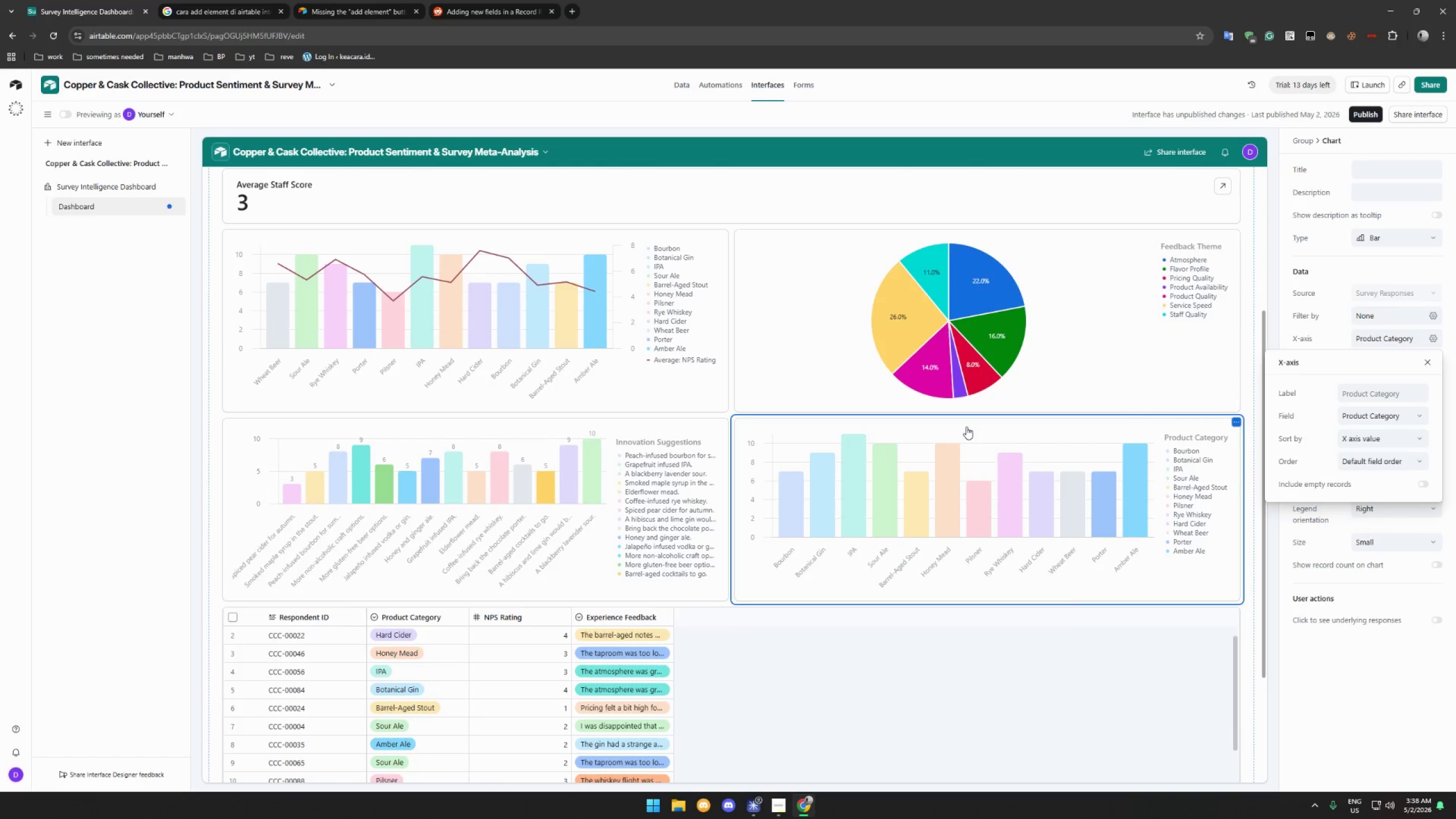 
left_click([1404, 461])
 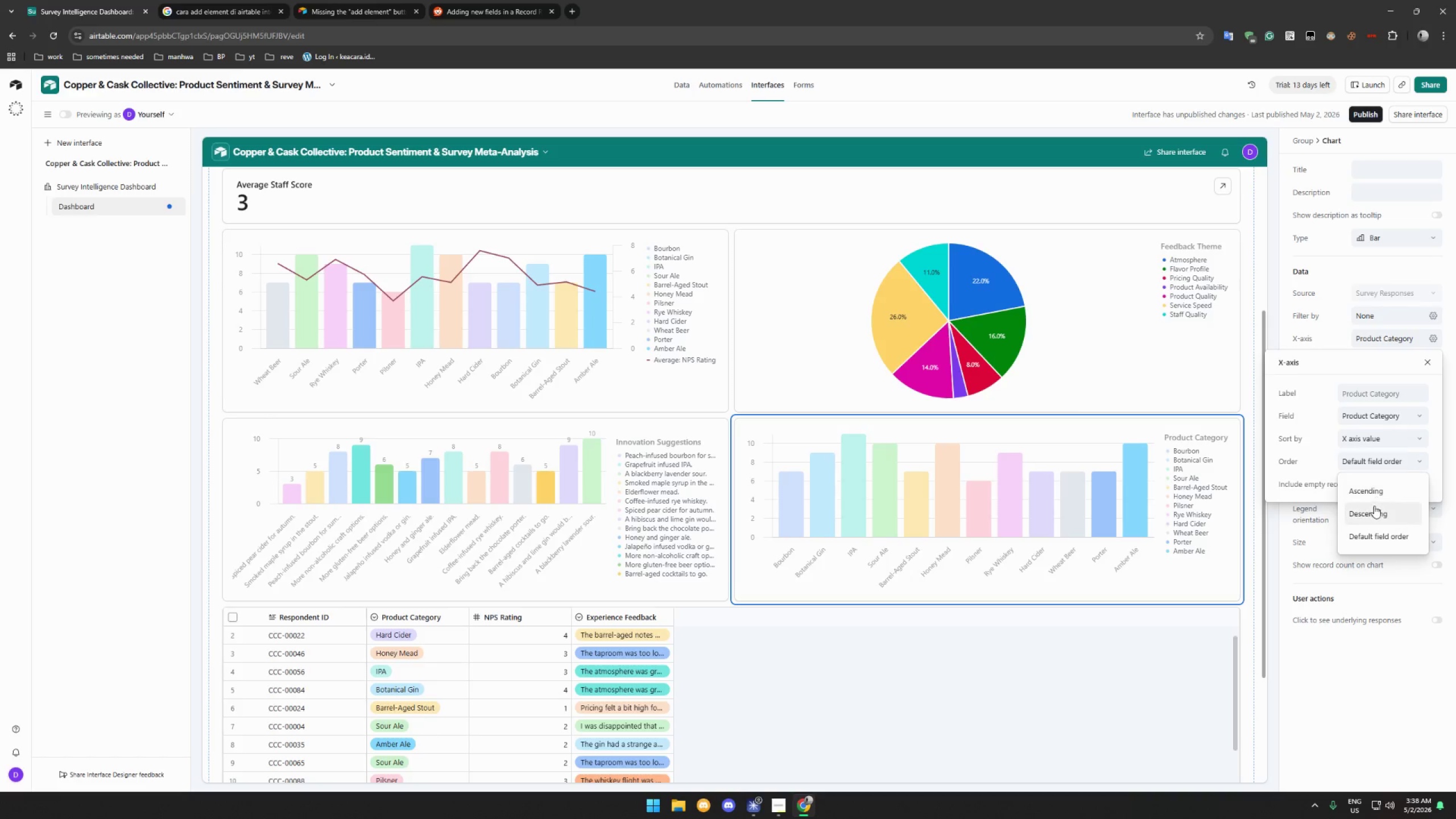 
left_click([1374, 506])
 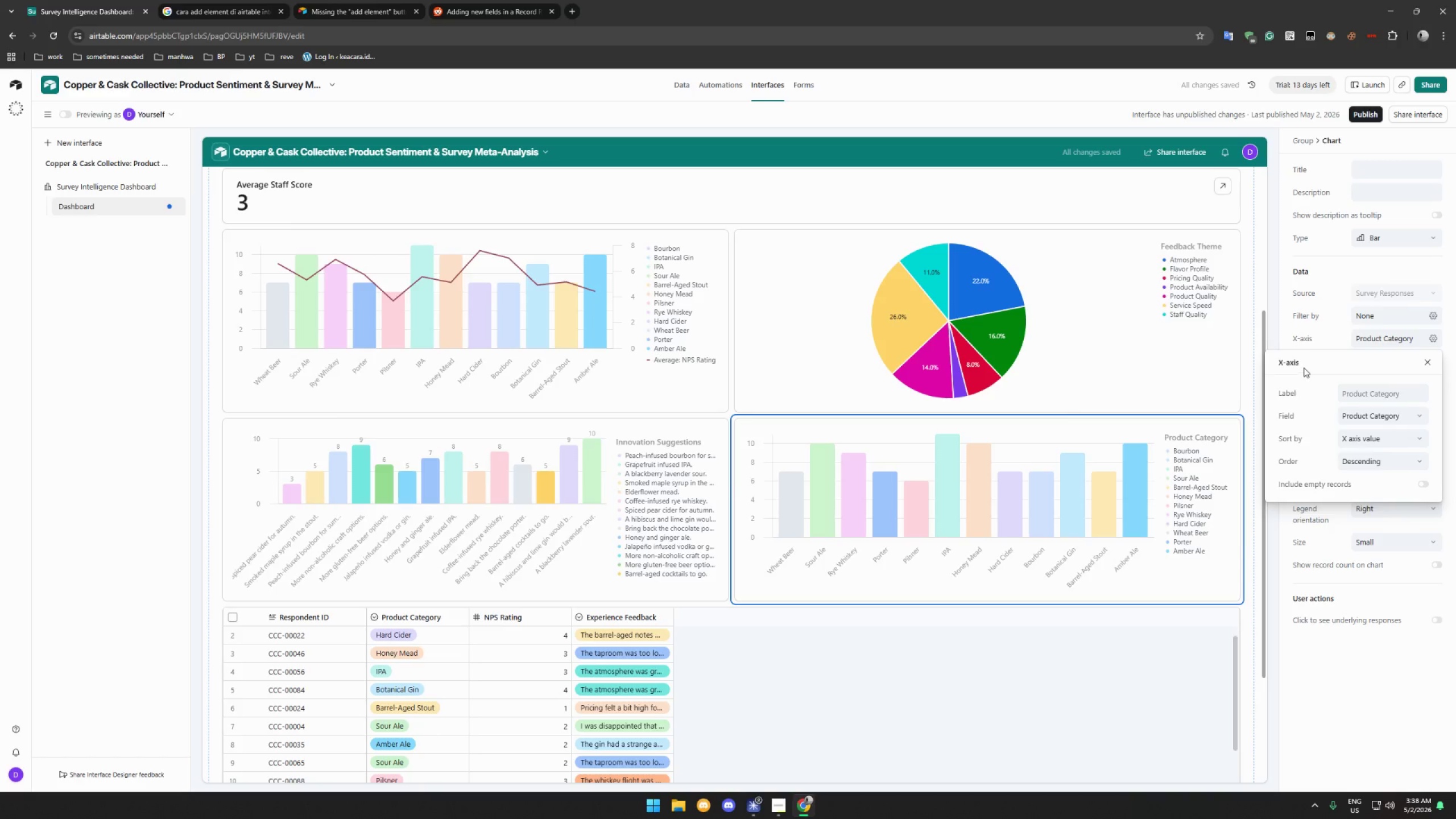 
left_click([1429, 362])
 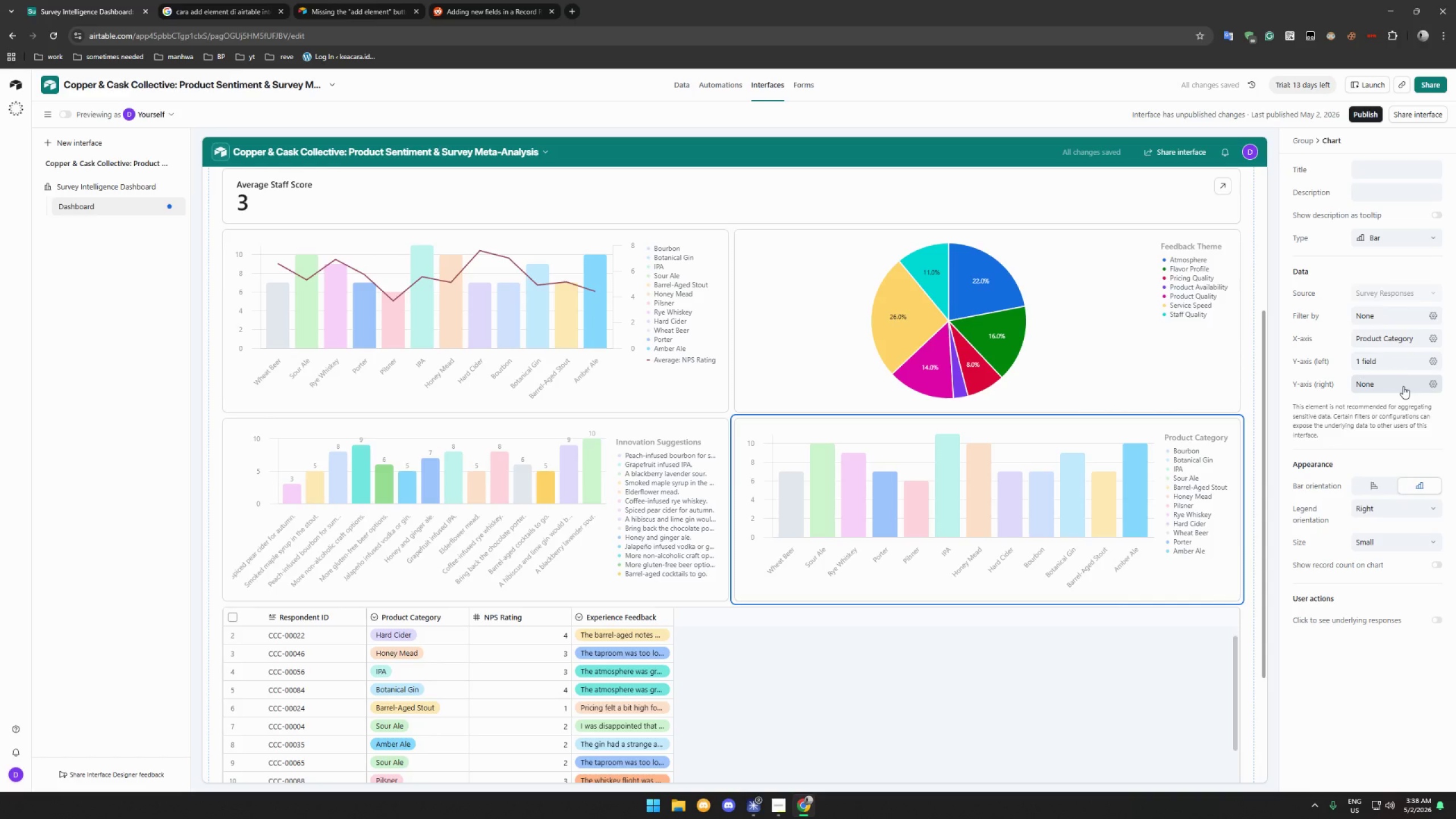 
left_click([1403, 386])
 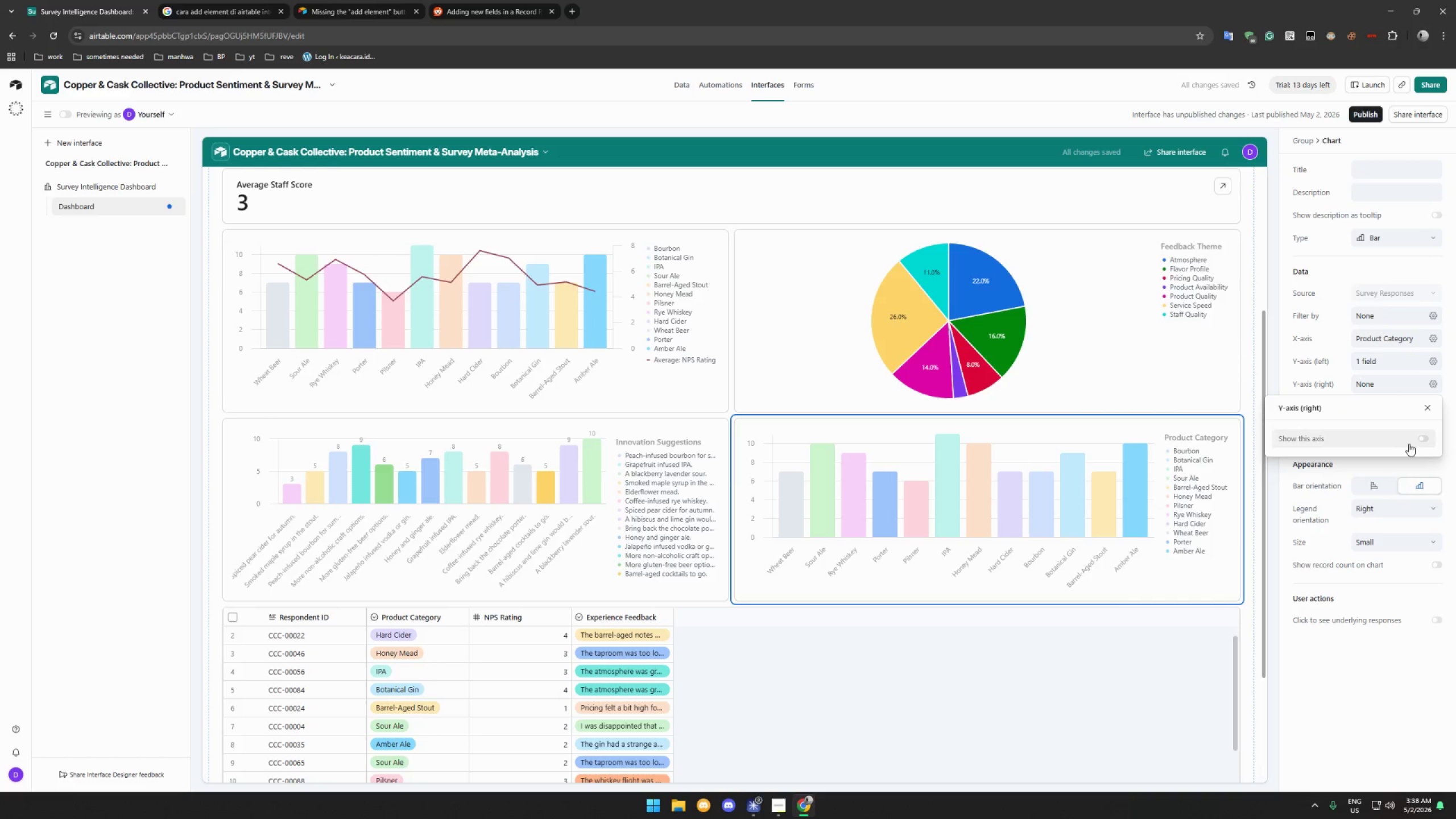 
left_click([1425, 434])
 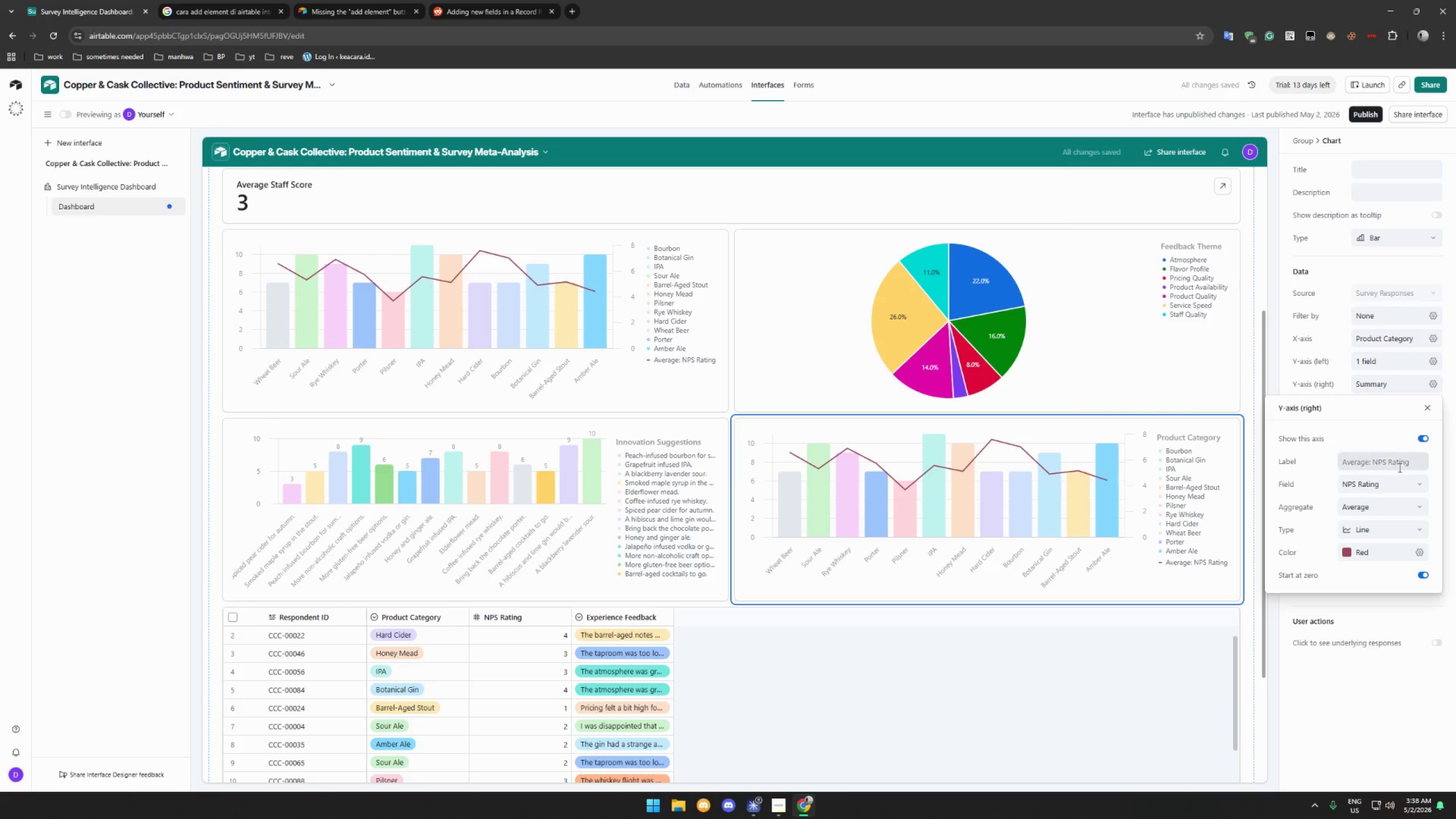 
left_click([1400, 464])
 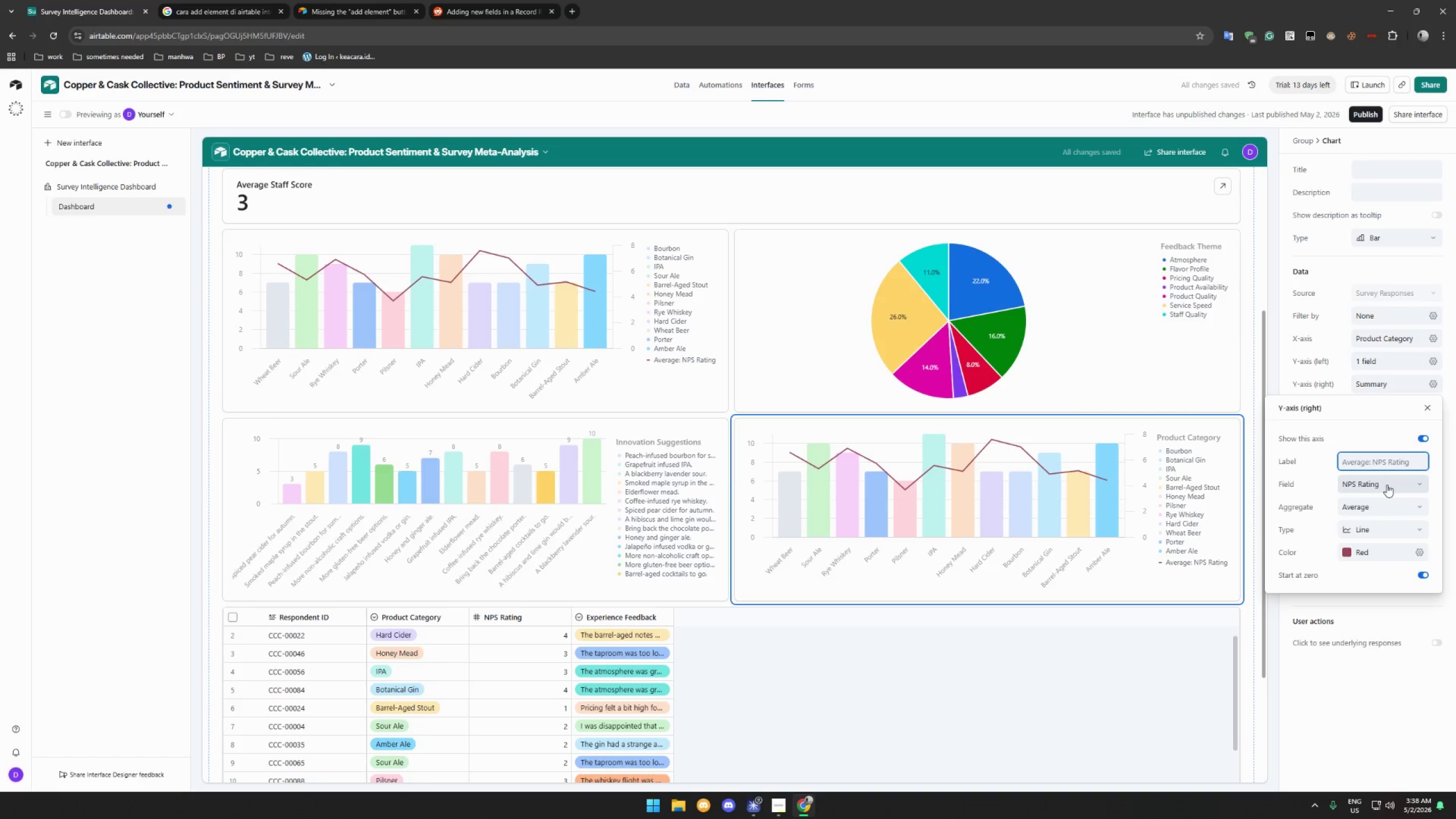 
left_click([1387, 485])
 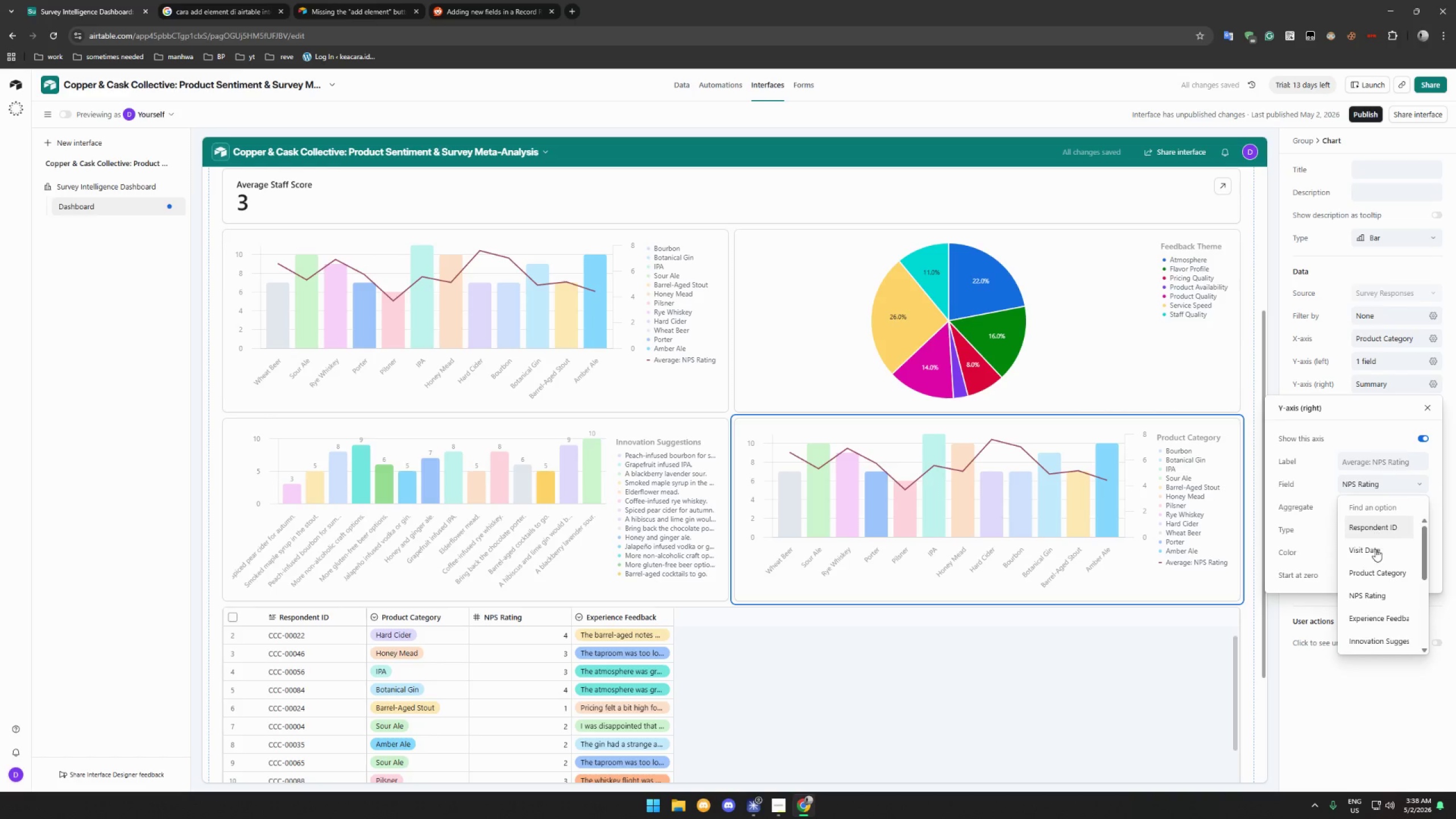 
scroll: coordinate [1371, 576], scroll_direction: down, amount: 3.0
 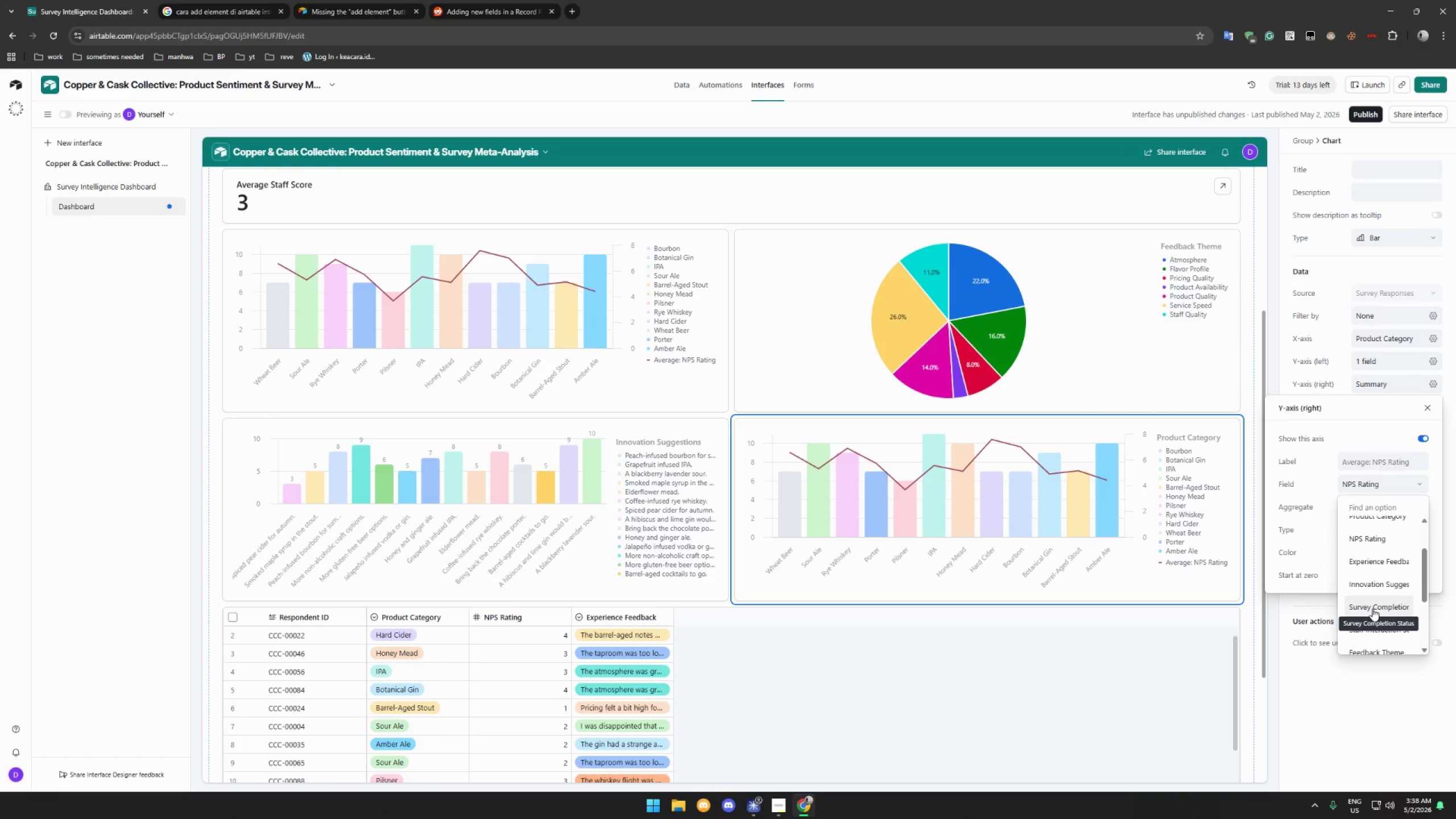 
wait(11.77)
 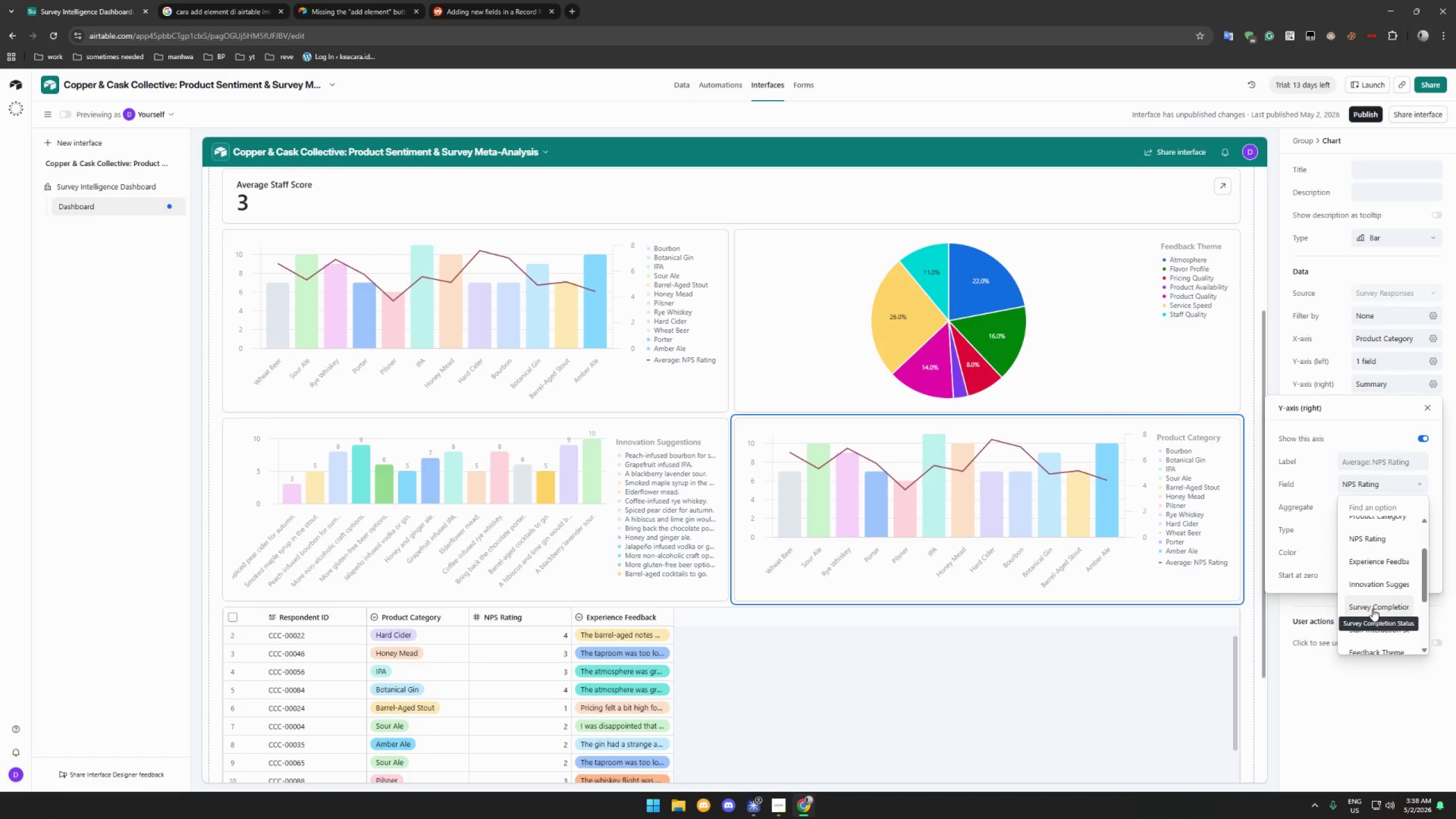 
left_click([1394, 633])
 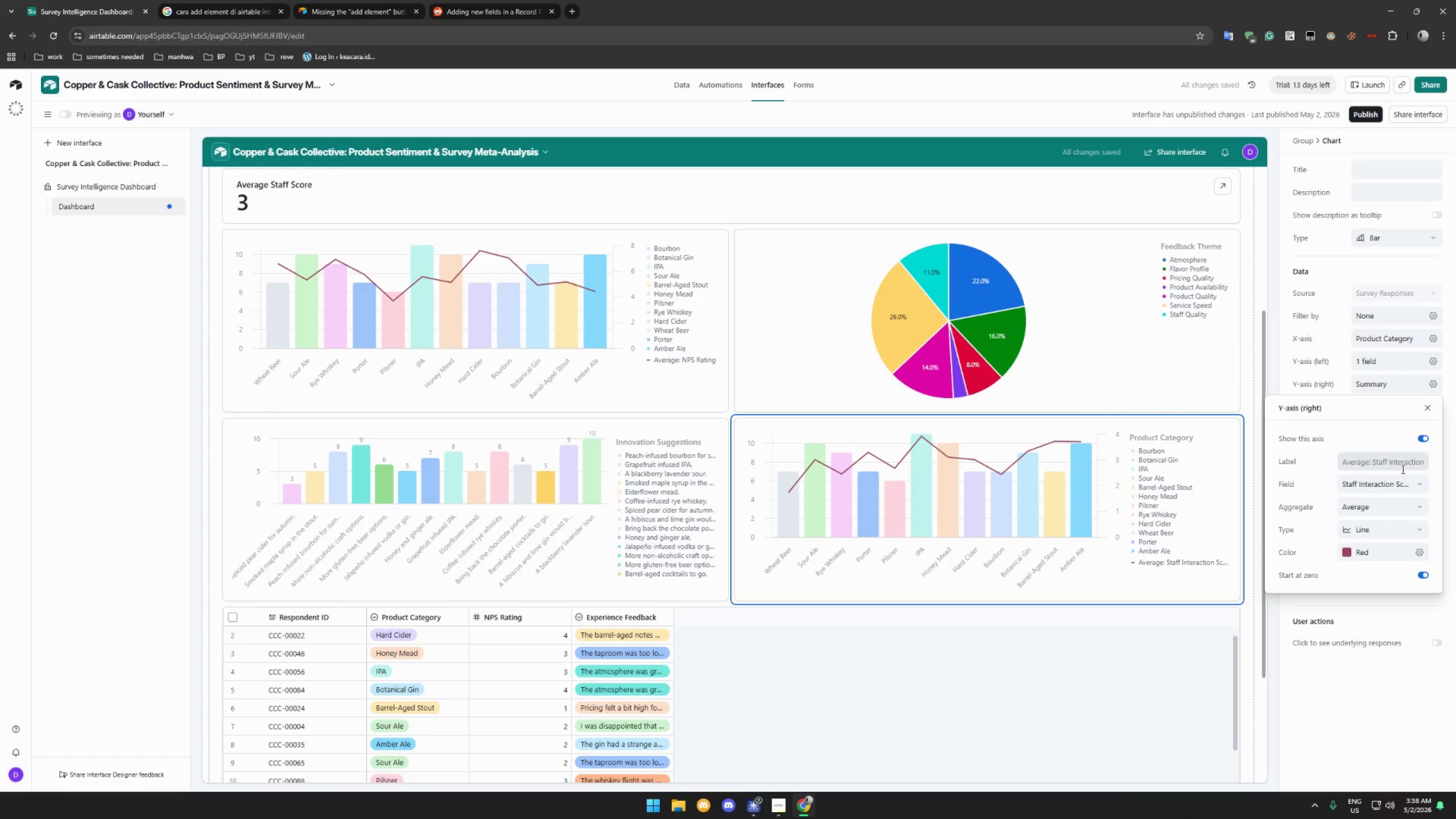 
wait(8.56)
 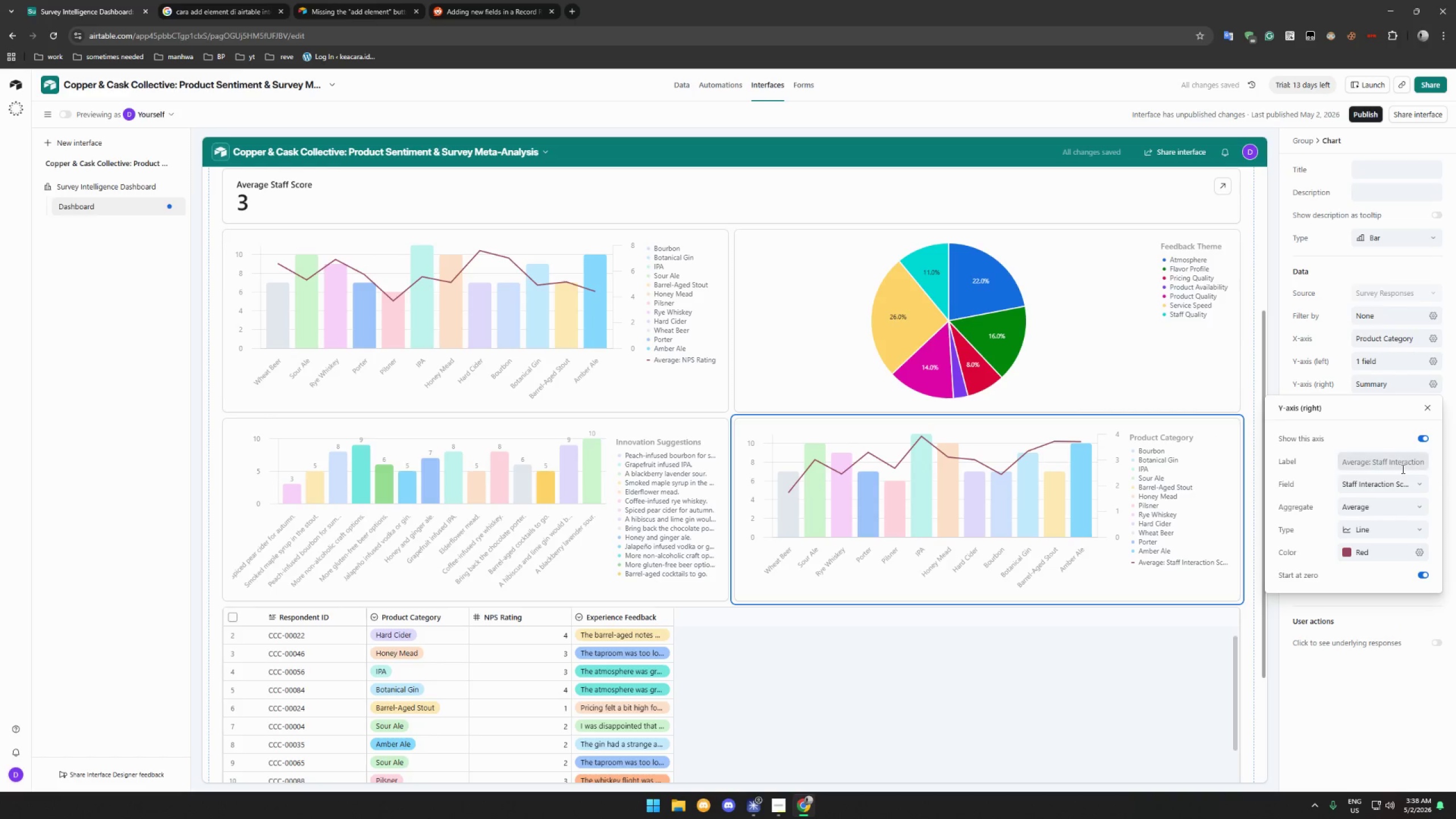 
mouse_move([1272, 330])
 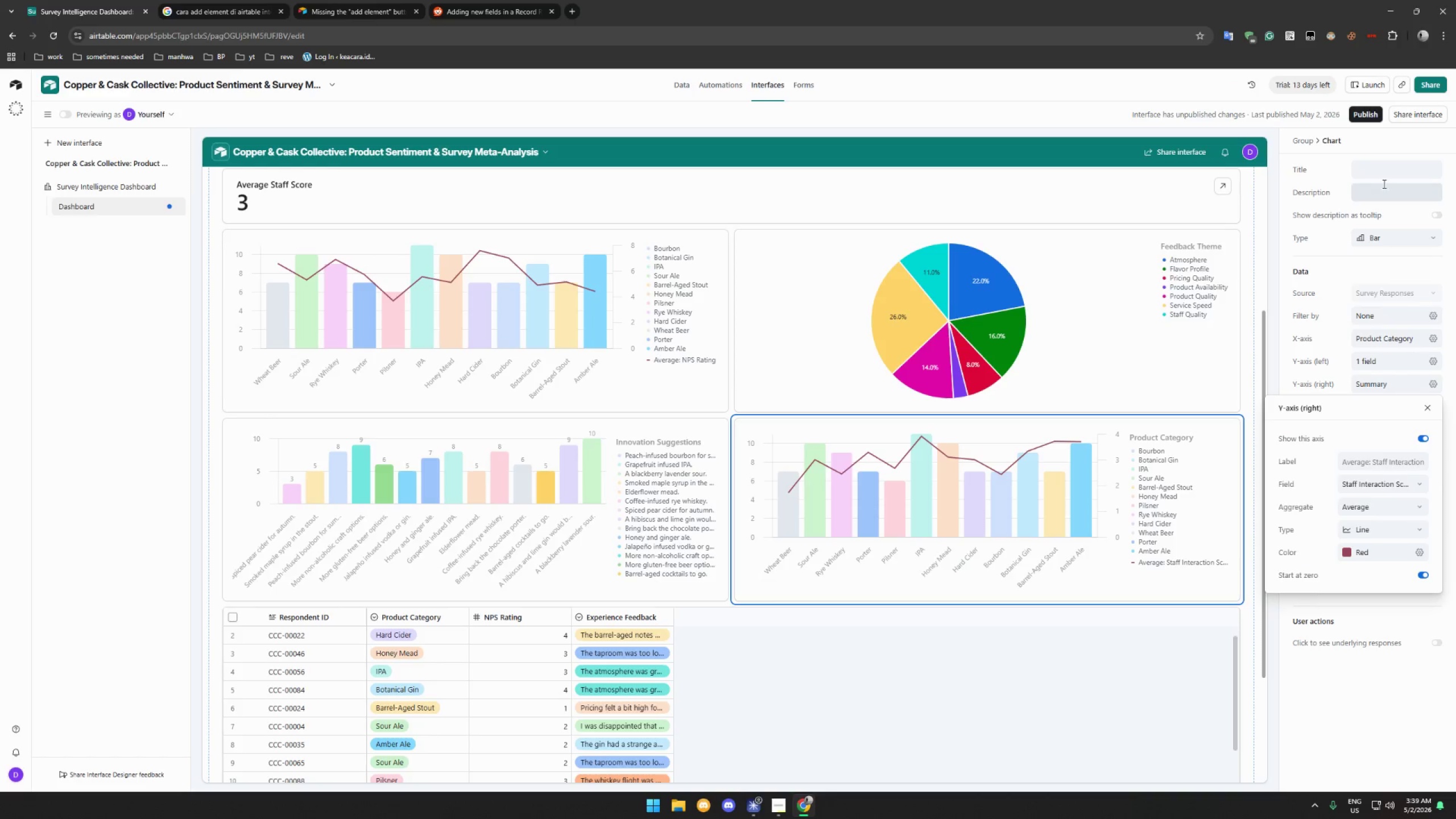 
double_click([1385, 169])
 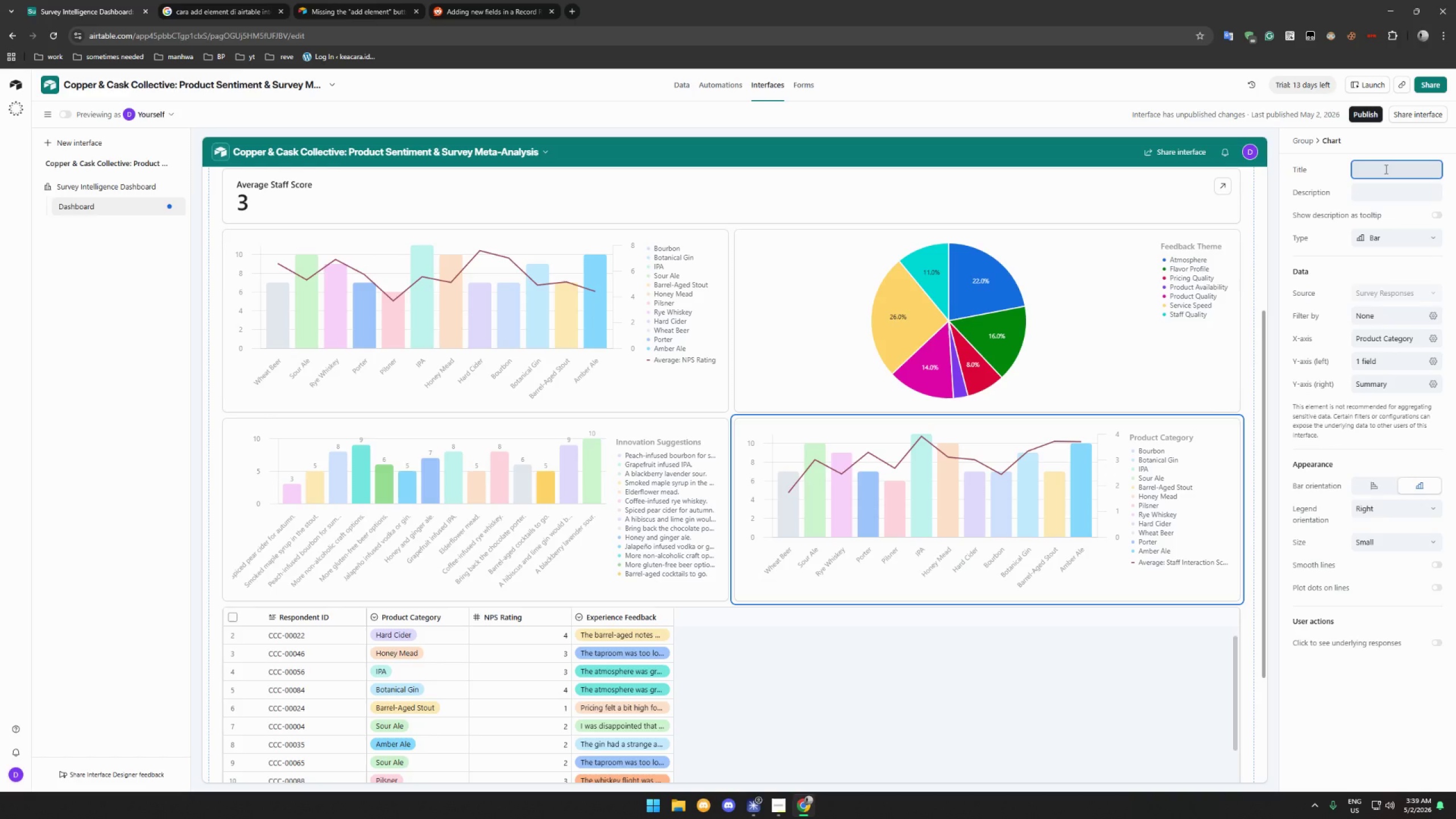 
type(Product )
 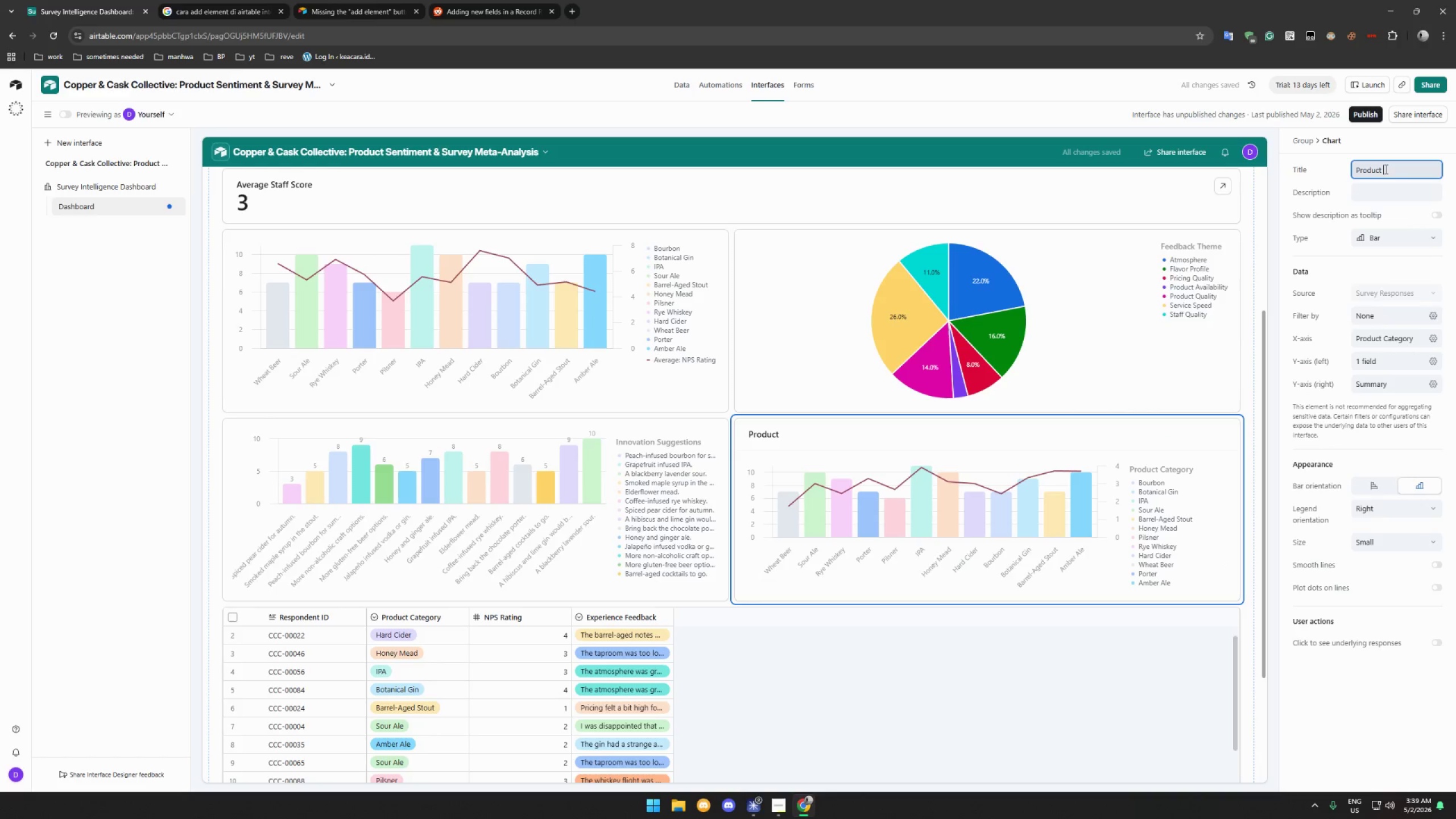 
hold_key(key=ShiftLeft, duration=1.51)
 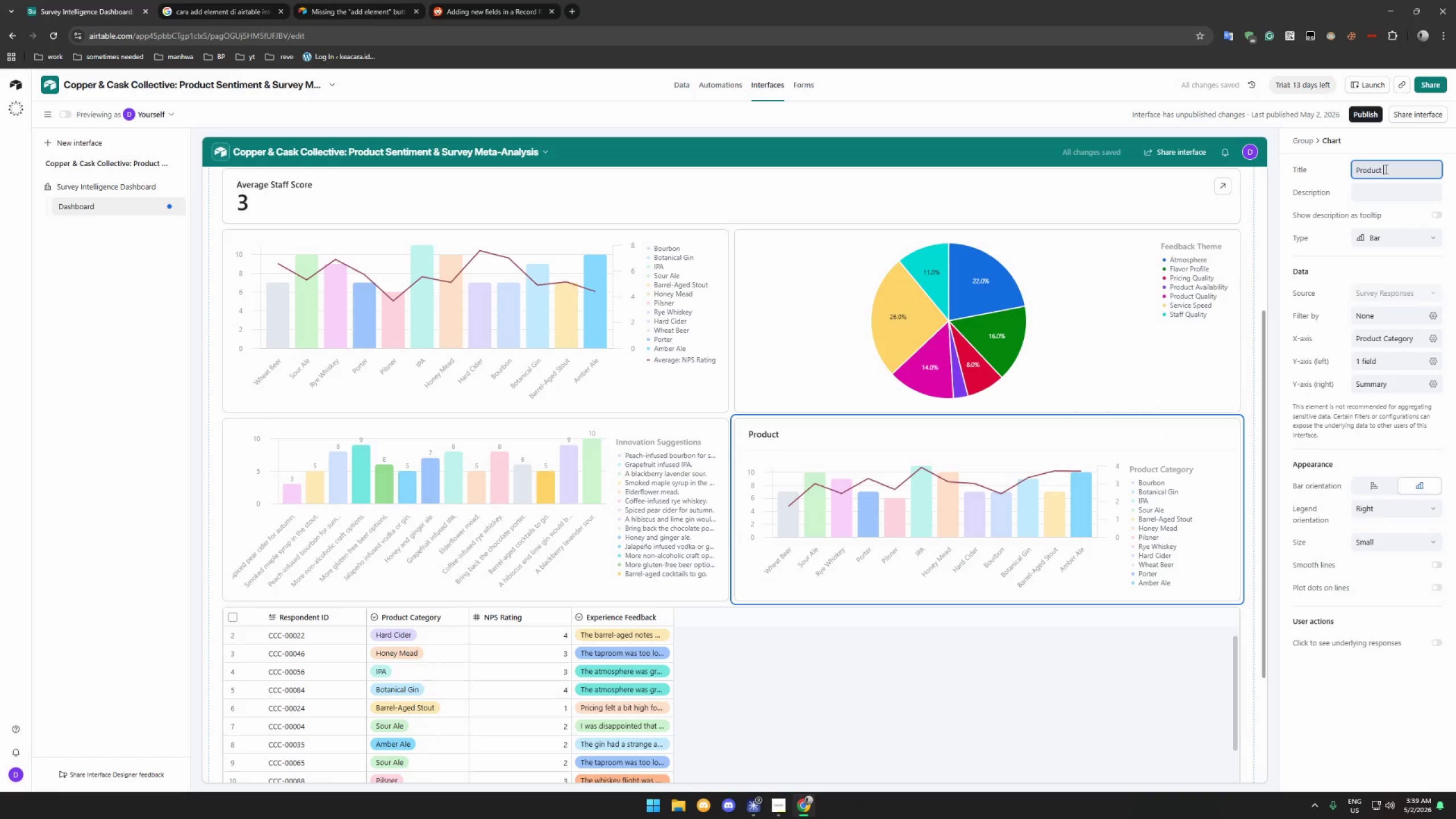 
hold_key(key=ShiftLeft, duration=1.52)
 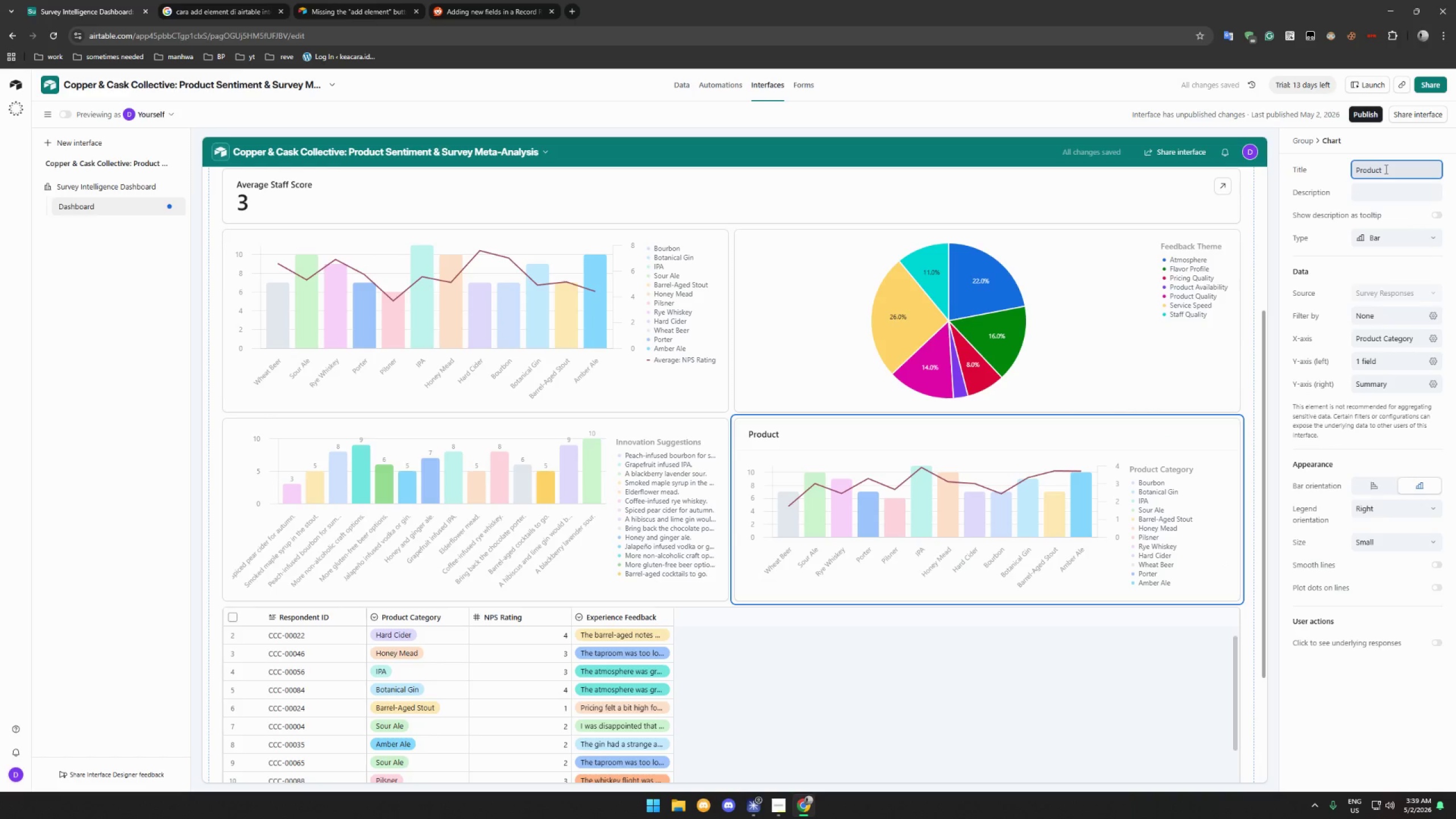 
hold_key(key=ShiftLeft, duration=1.5)
 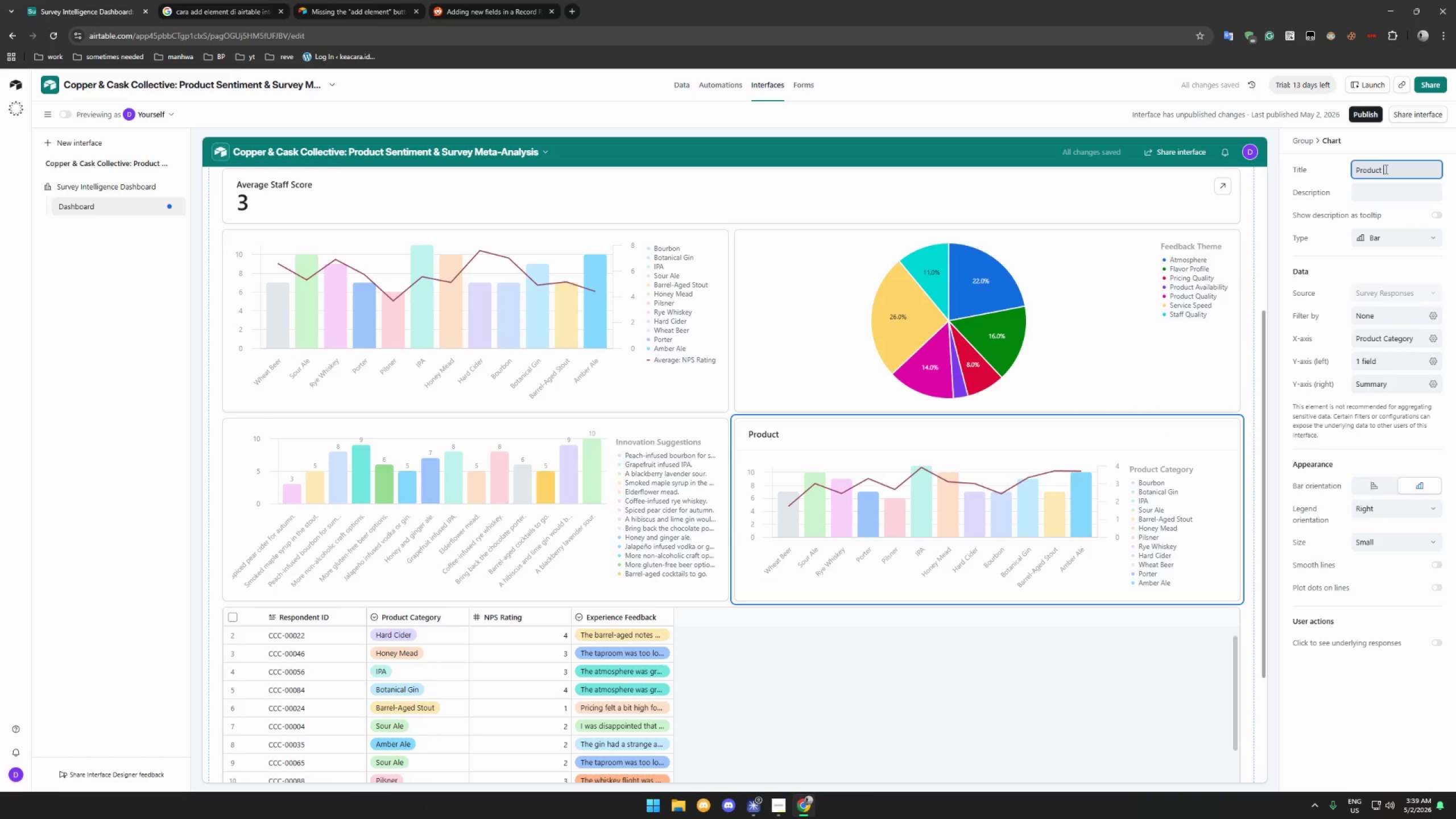 
type(Sentiment Comparation)
 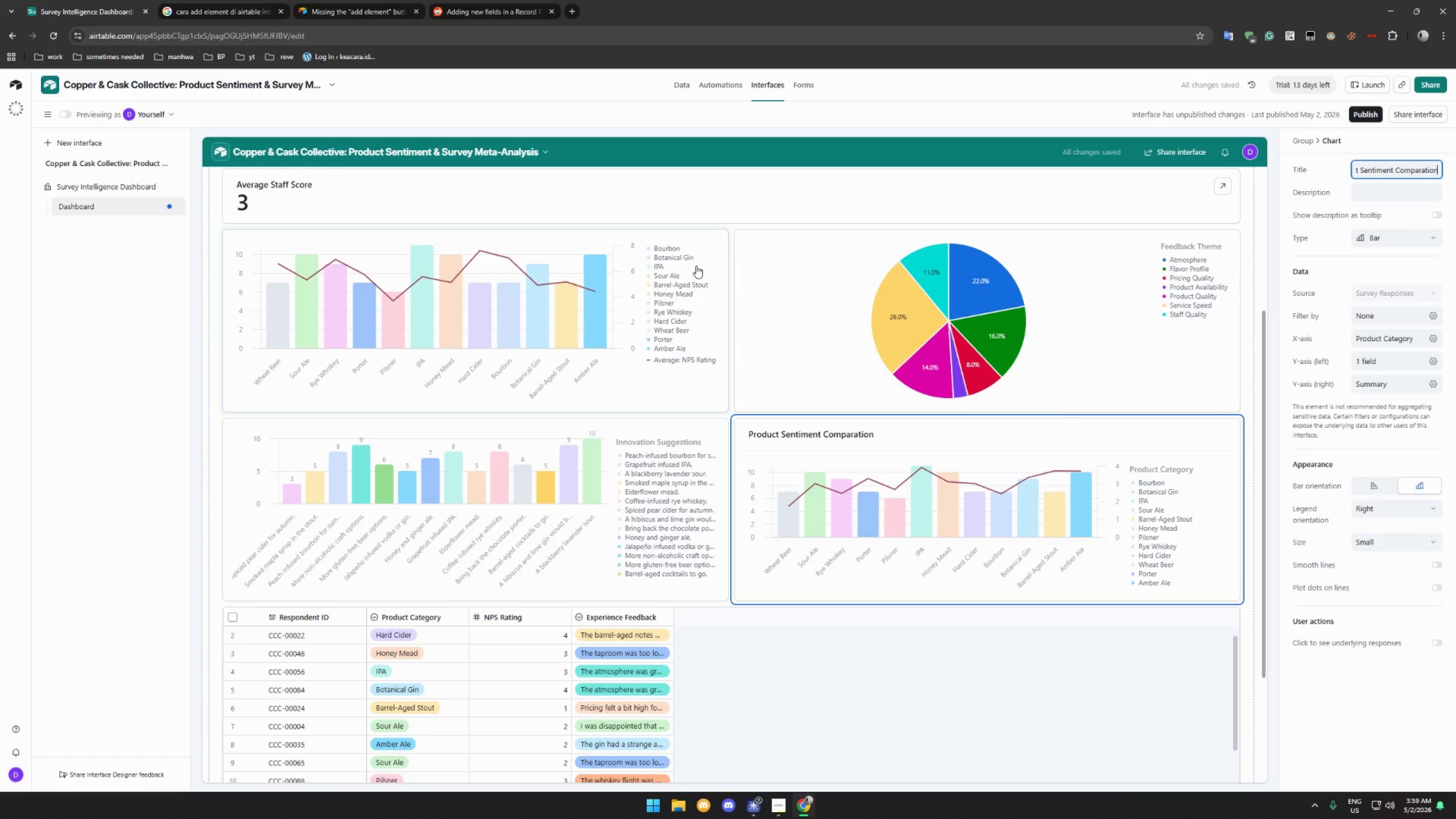 
wait(8.14)
 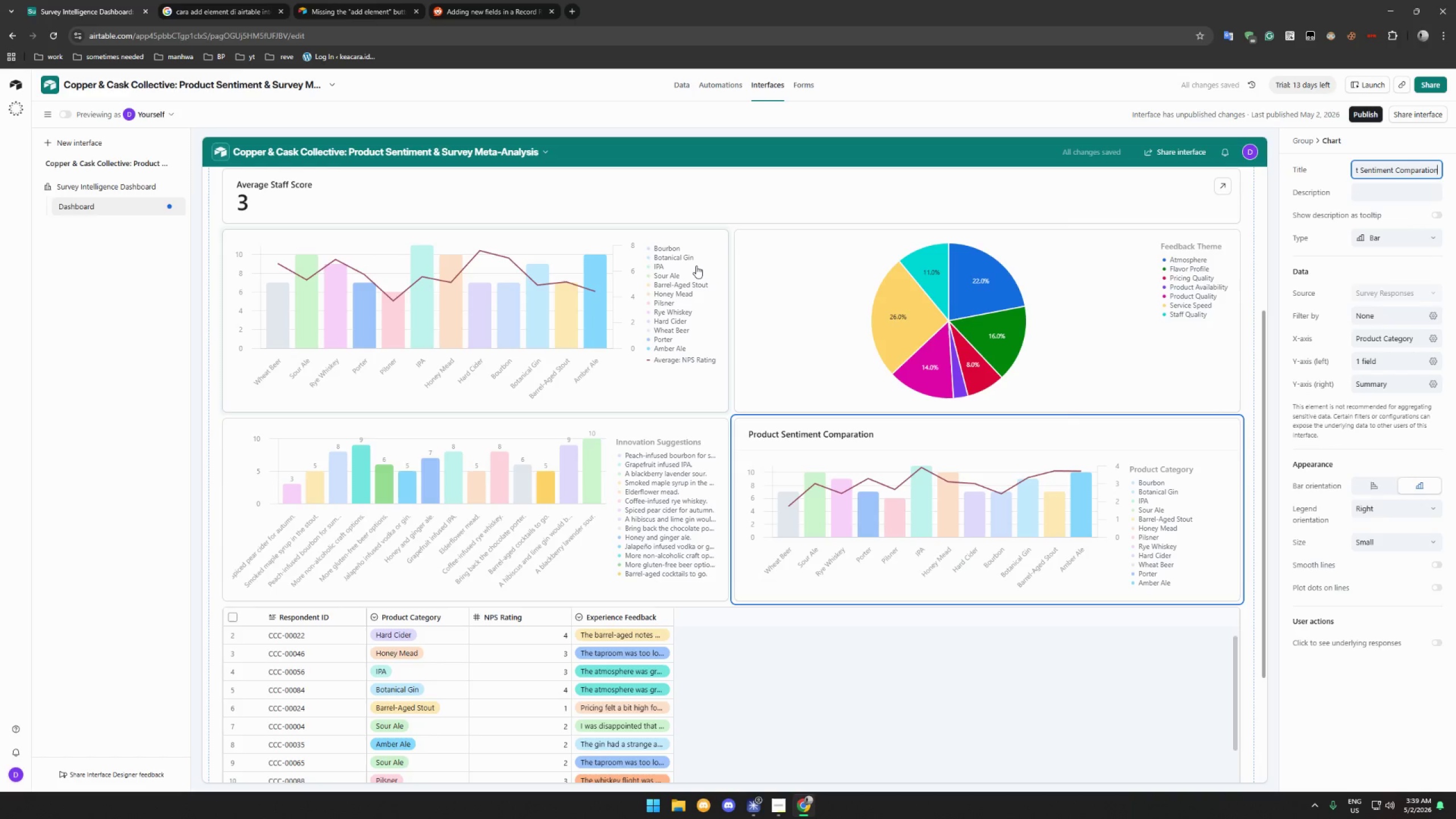 
scroll: coordinate [627, 590], scroll_direction: down, amount: 5.0
 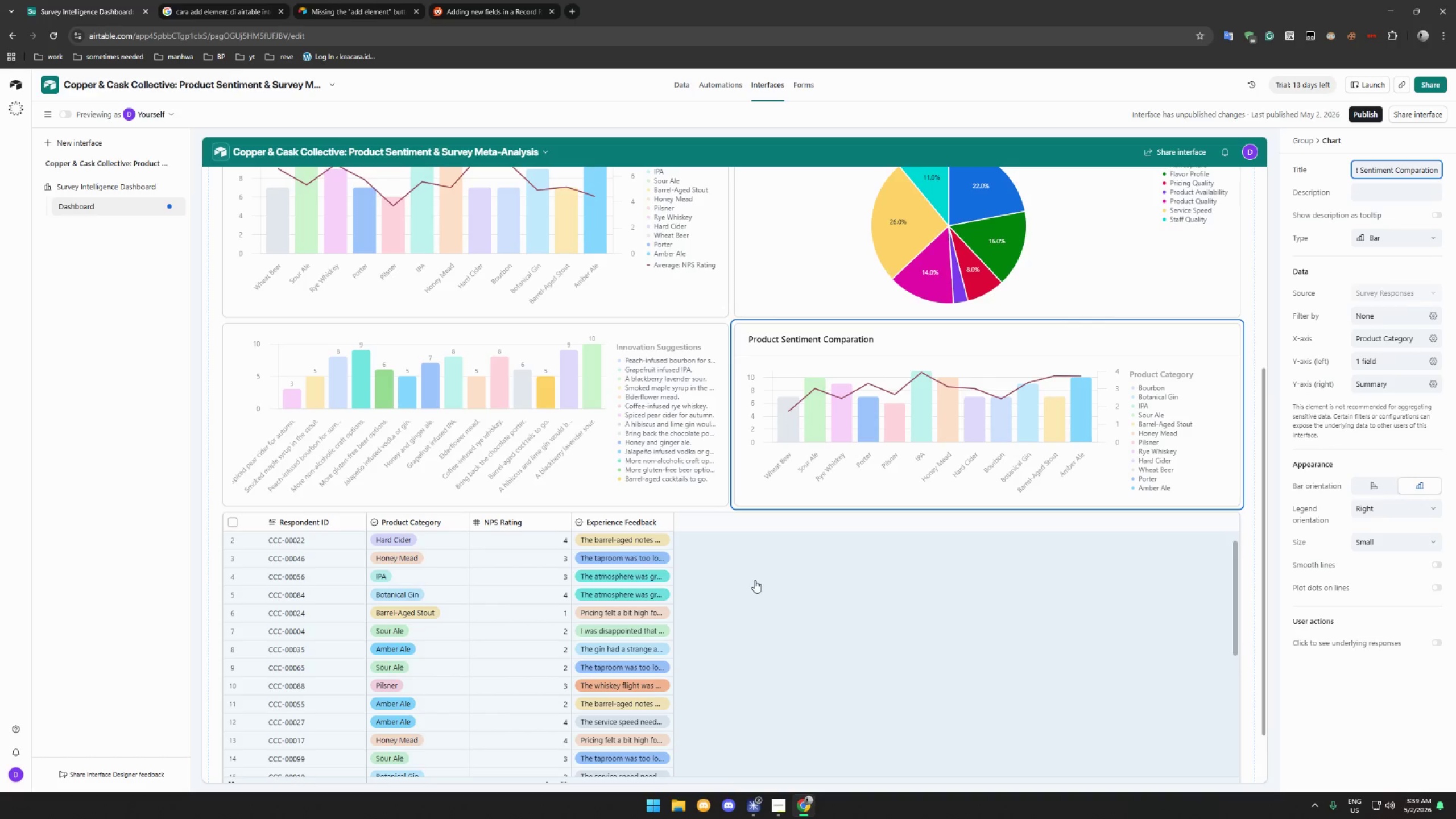 
scroll: coordinate [639, 559], scroll_direction: up, amount: 6.0
 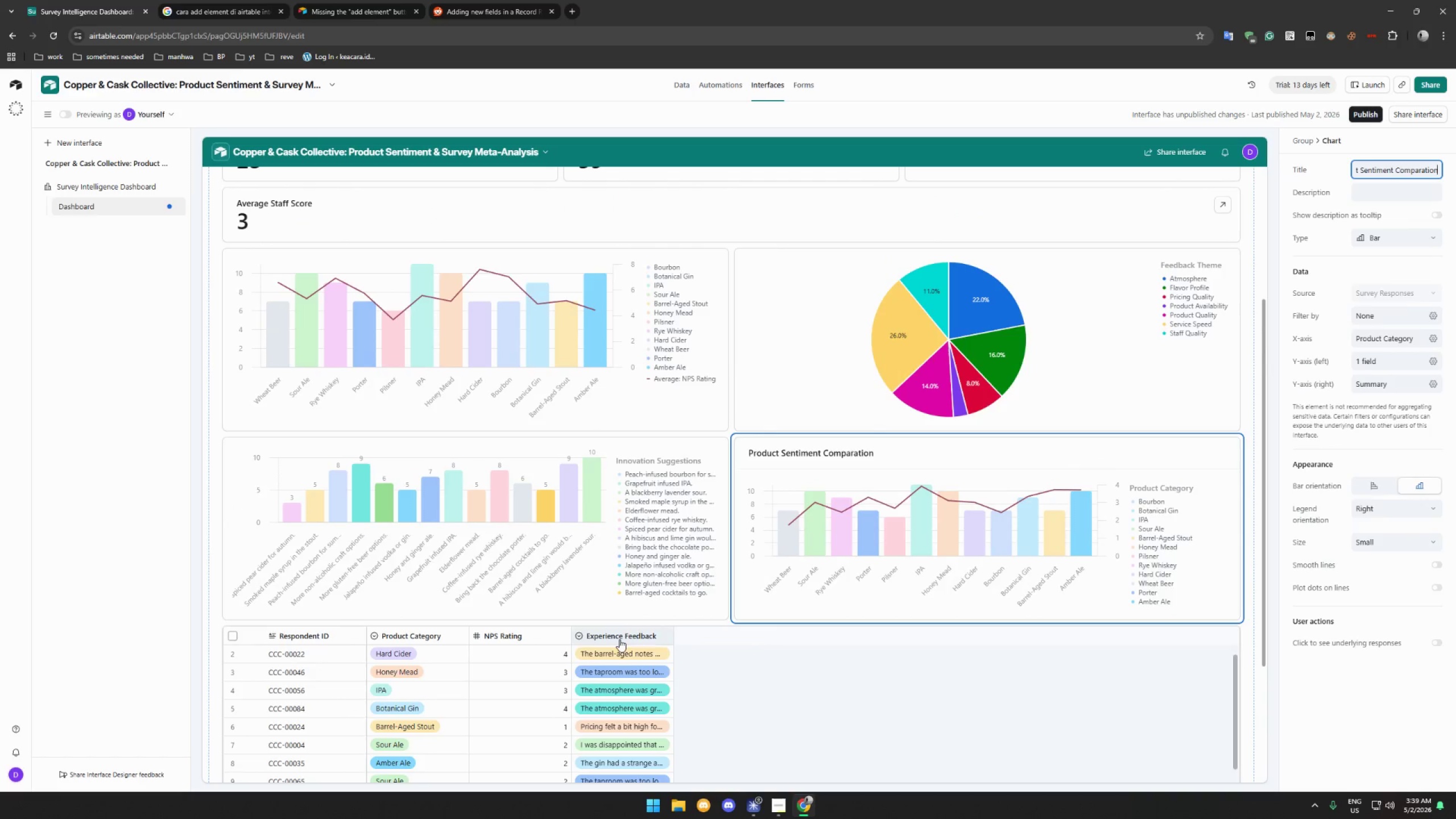 
left_click([759, 666])
 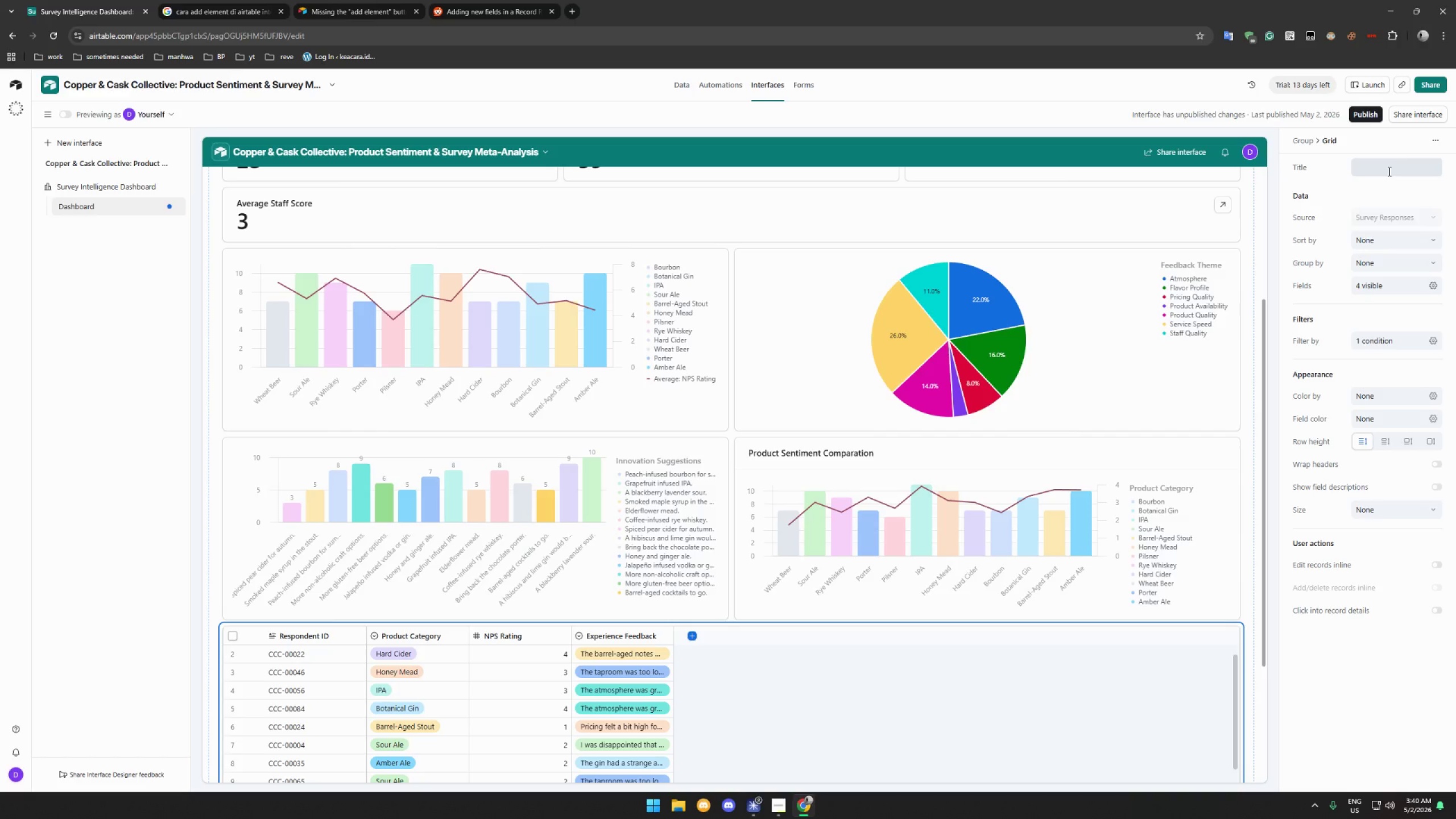 
wait(49.78)
 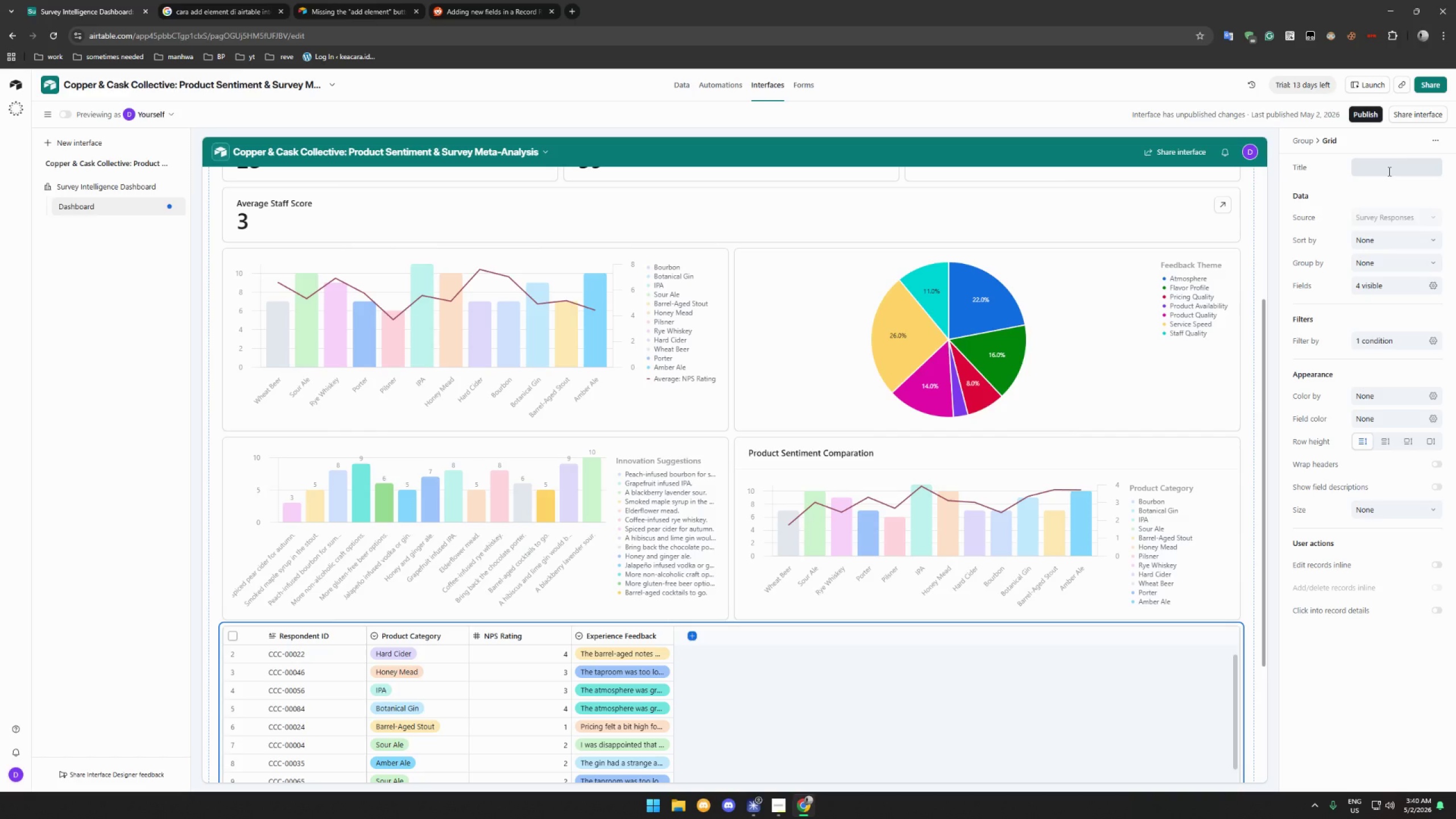 
left_click([580, 270])
 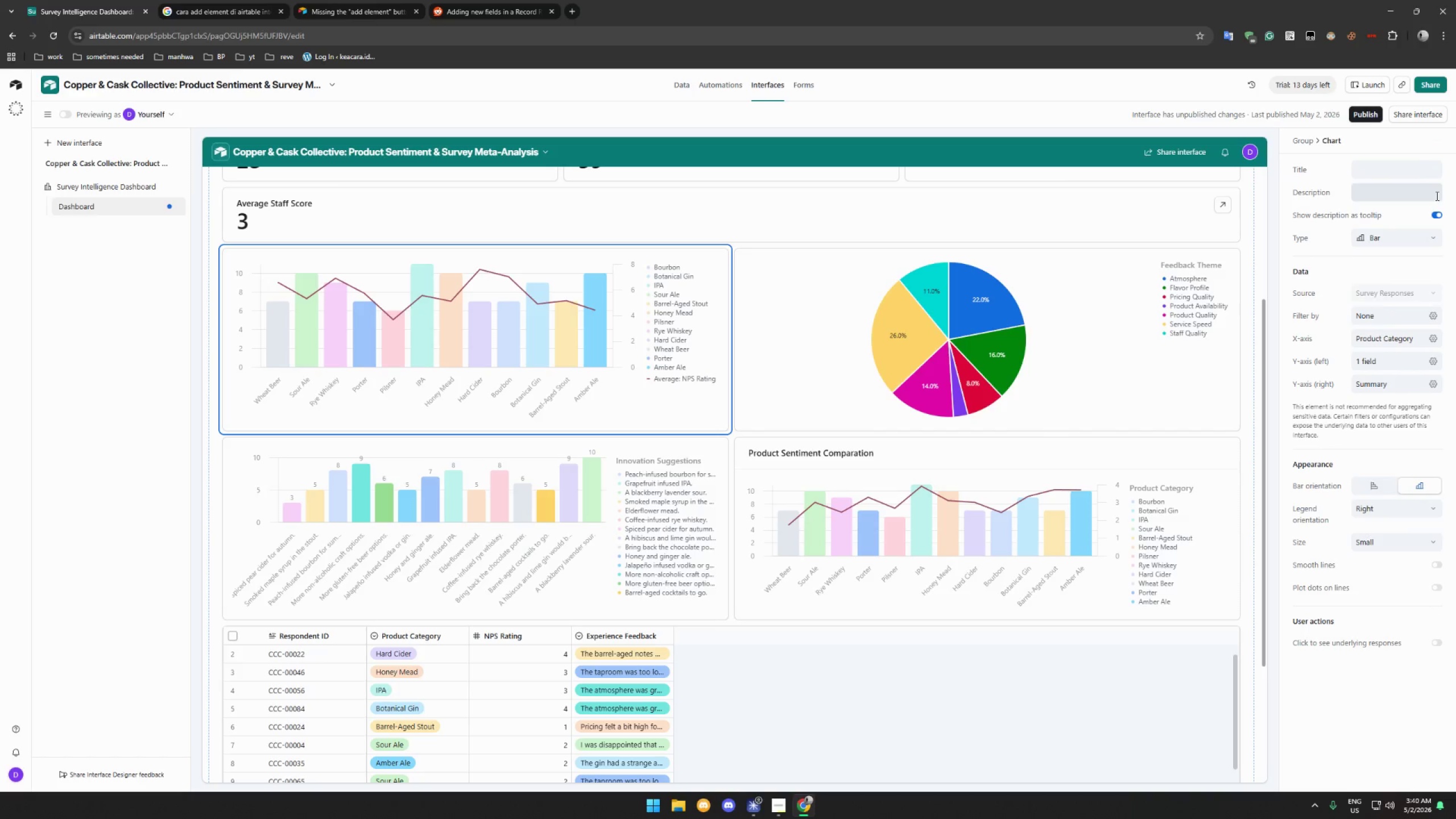 
left_click([1403, 172])
 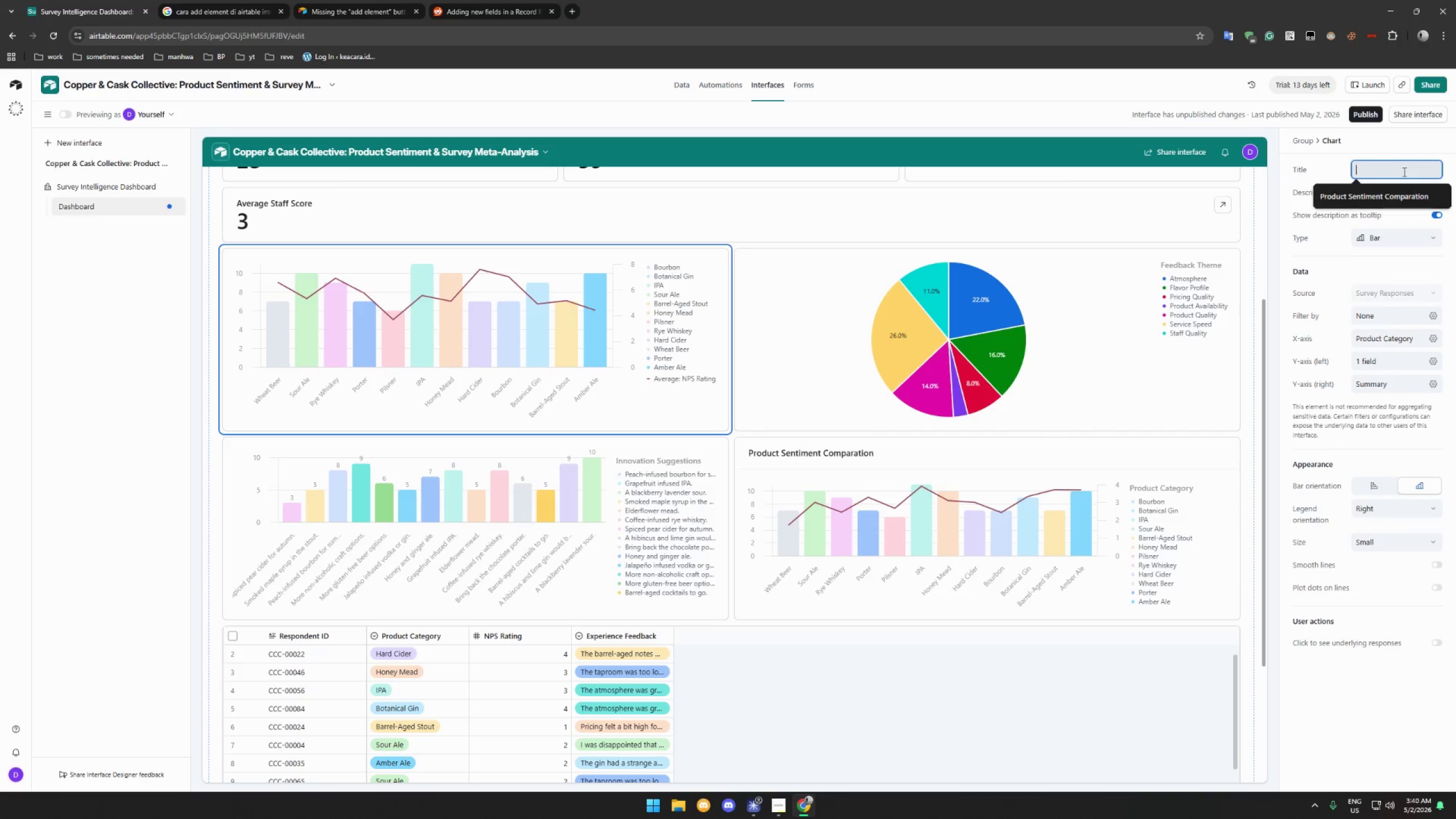 
type(Average rat)
key(Backspace)
key(Backspace)
key(Backspace)
type(R)
 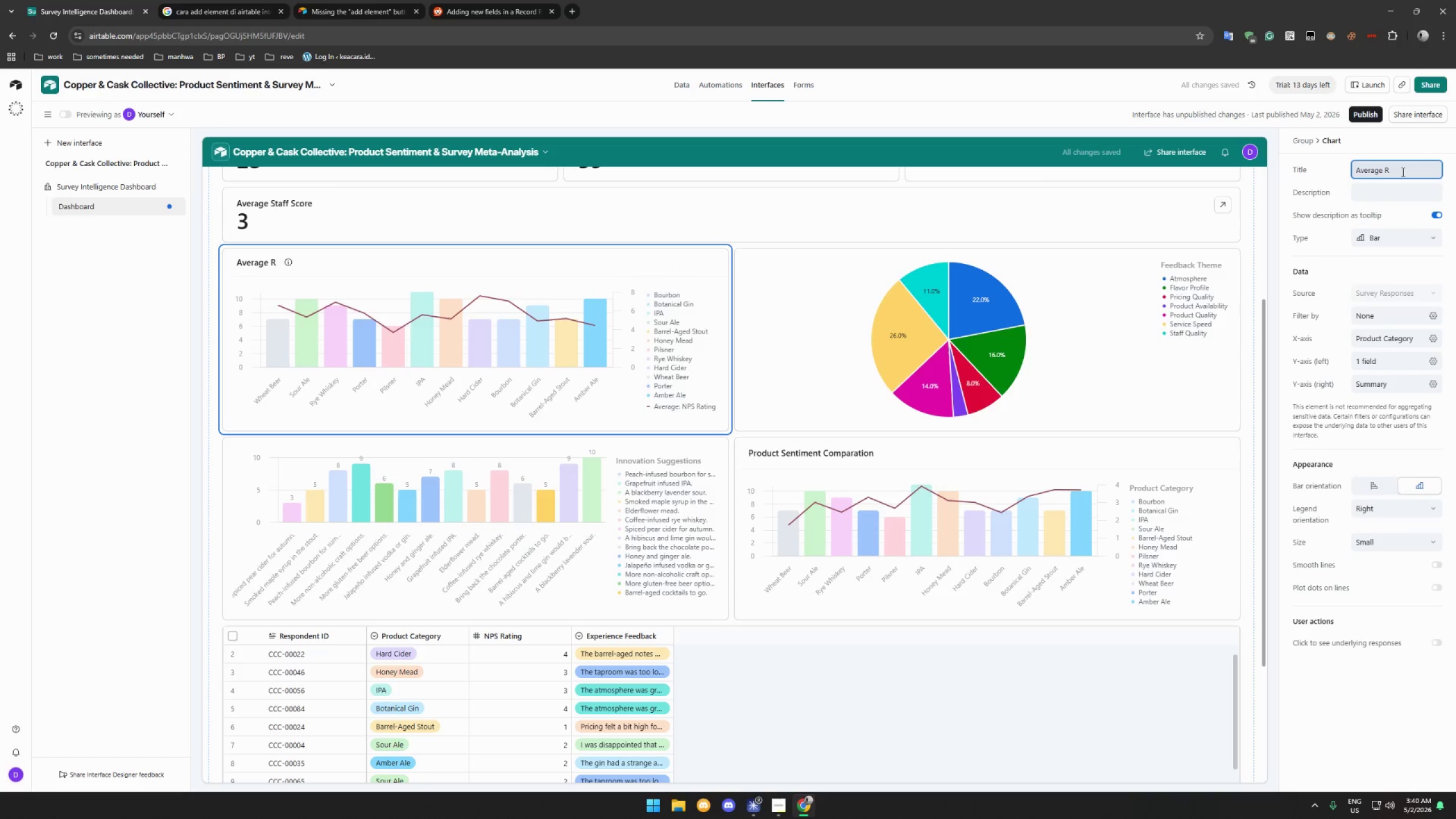 
wait(6.01)
 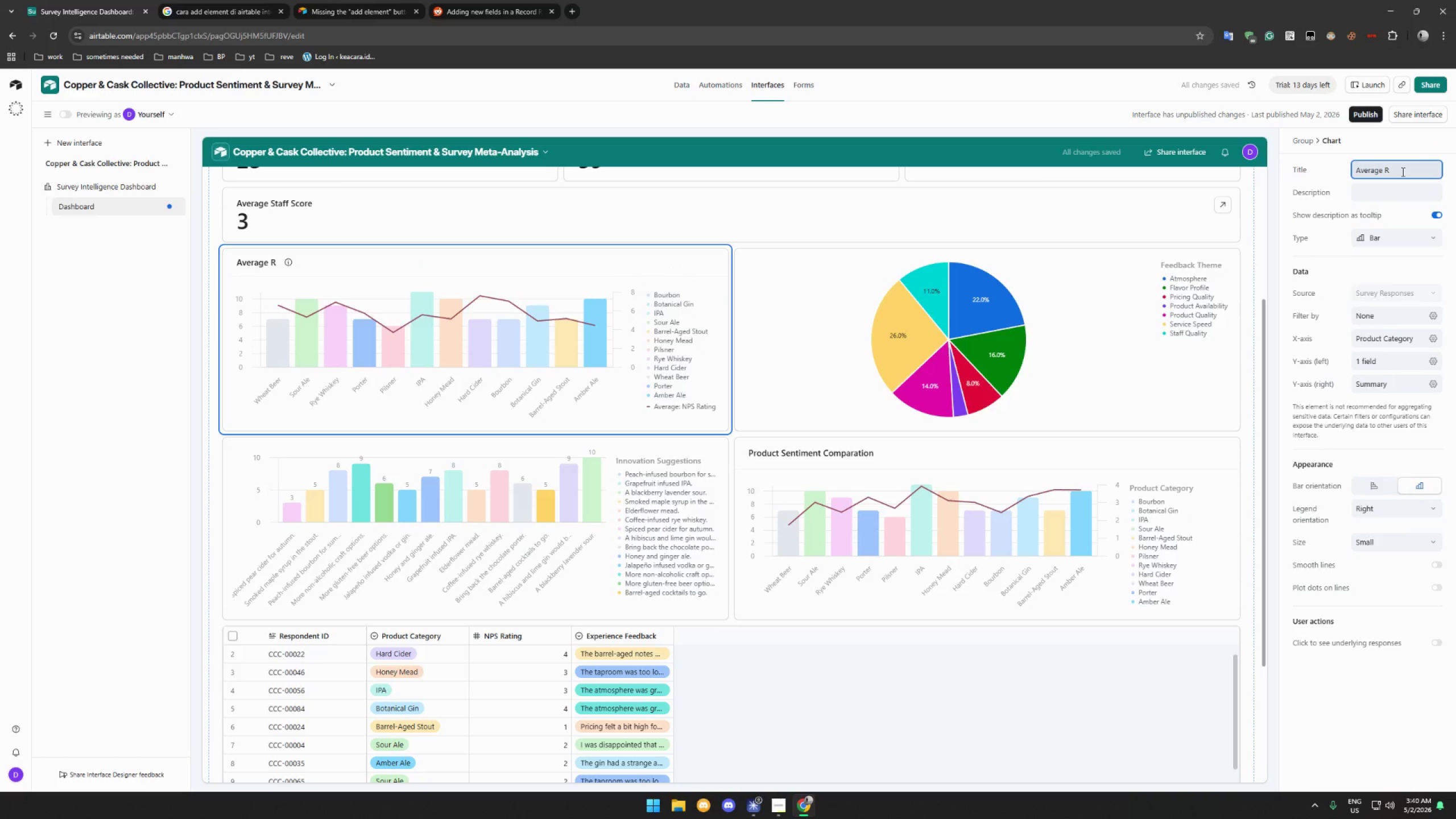 
type(ating per Product Category)
 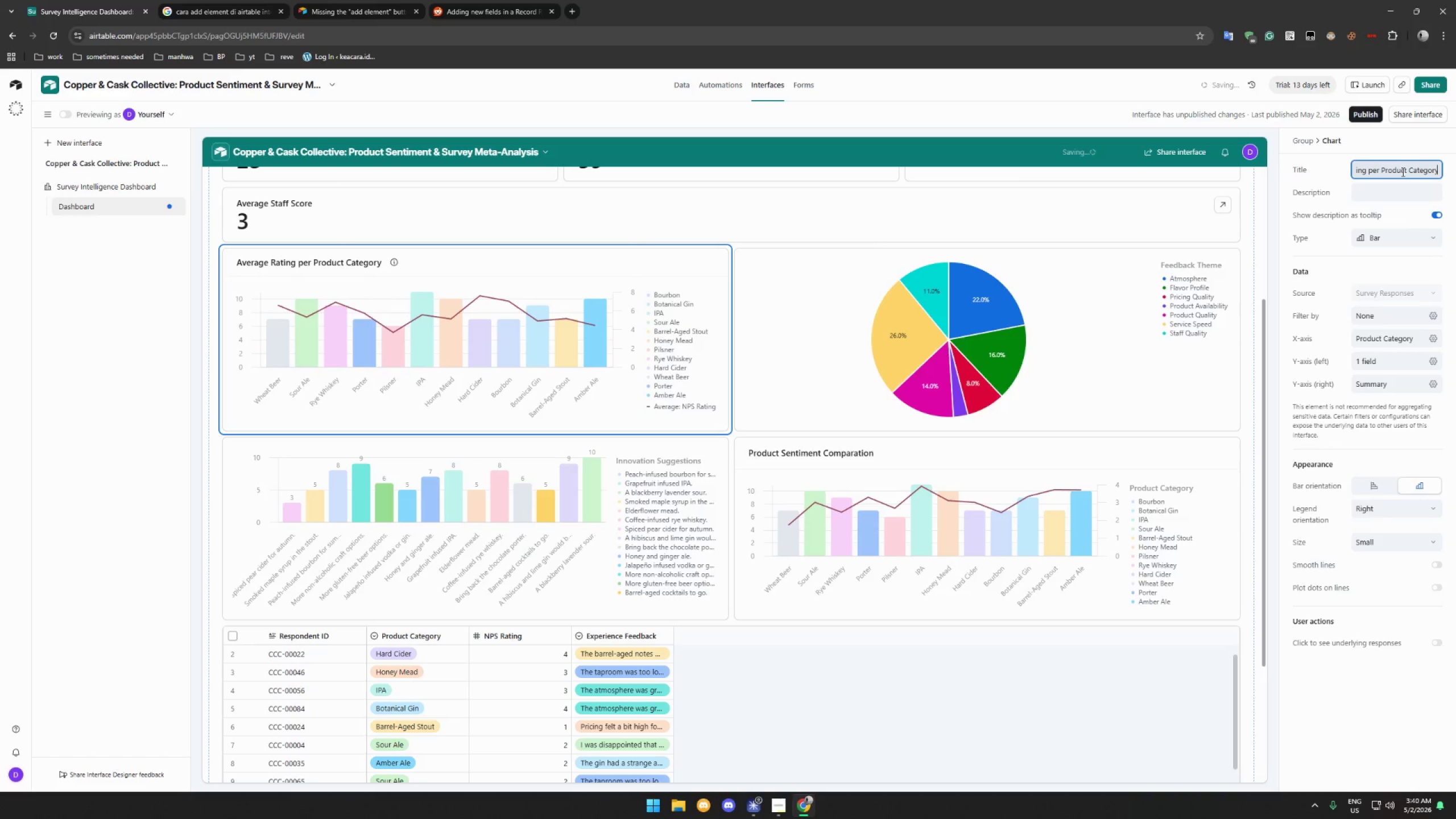 
wait(8.0)
 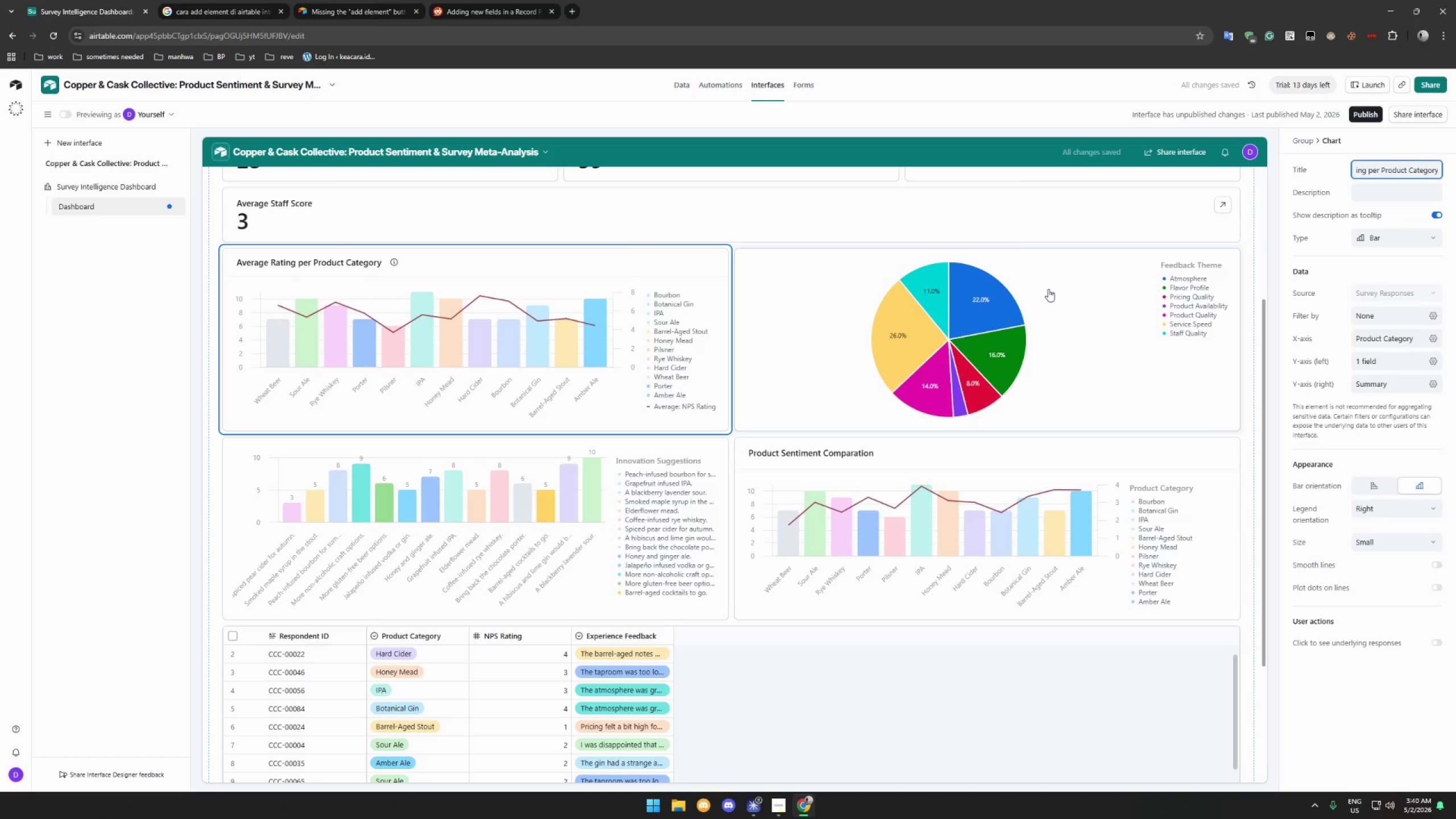 
left_click([1100, 296])
 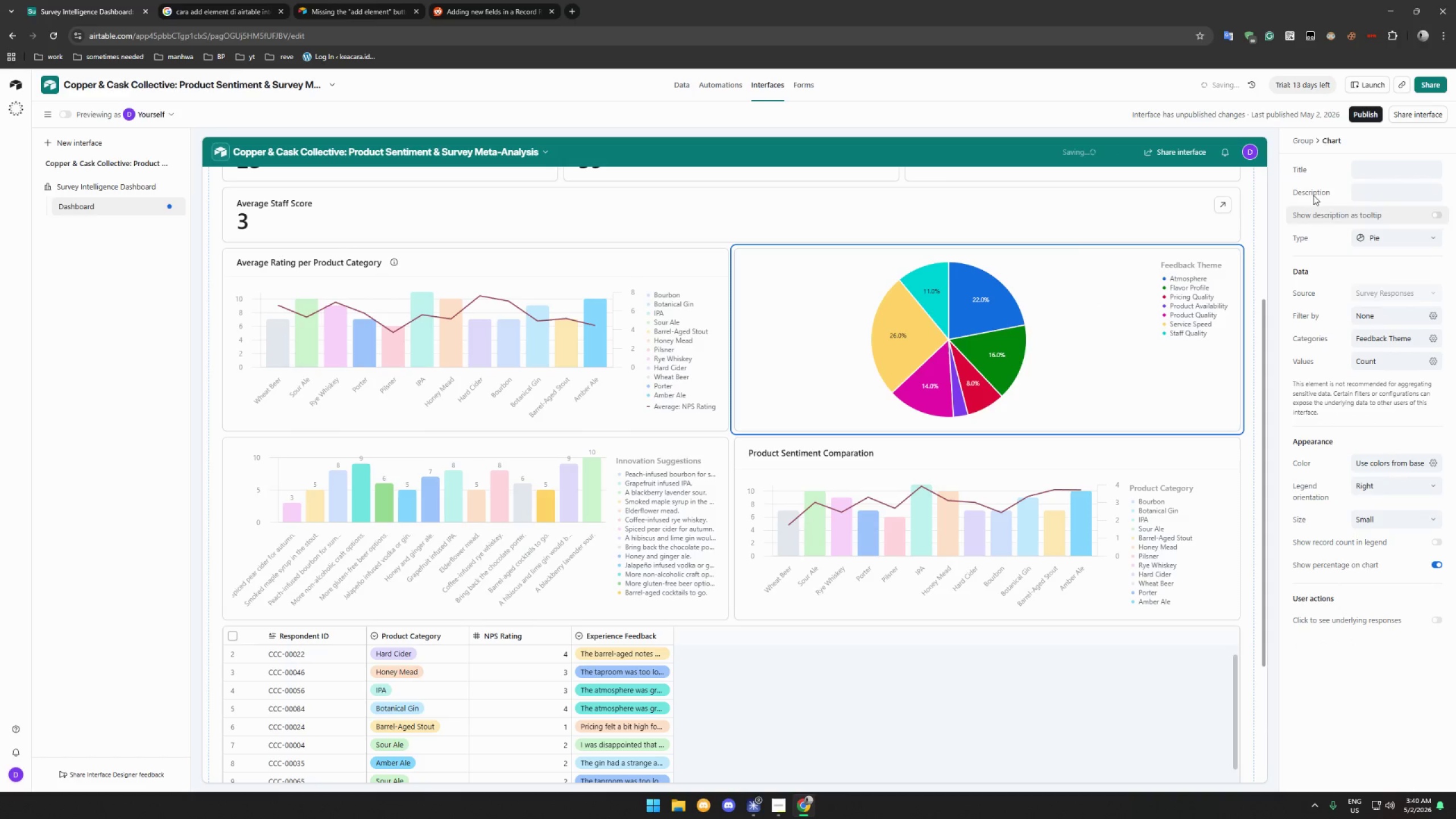 
left_click([1375, 166])
 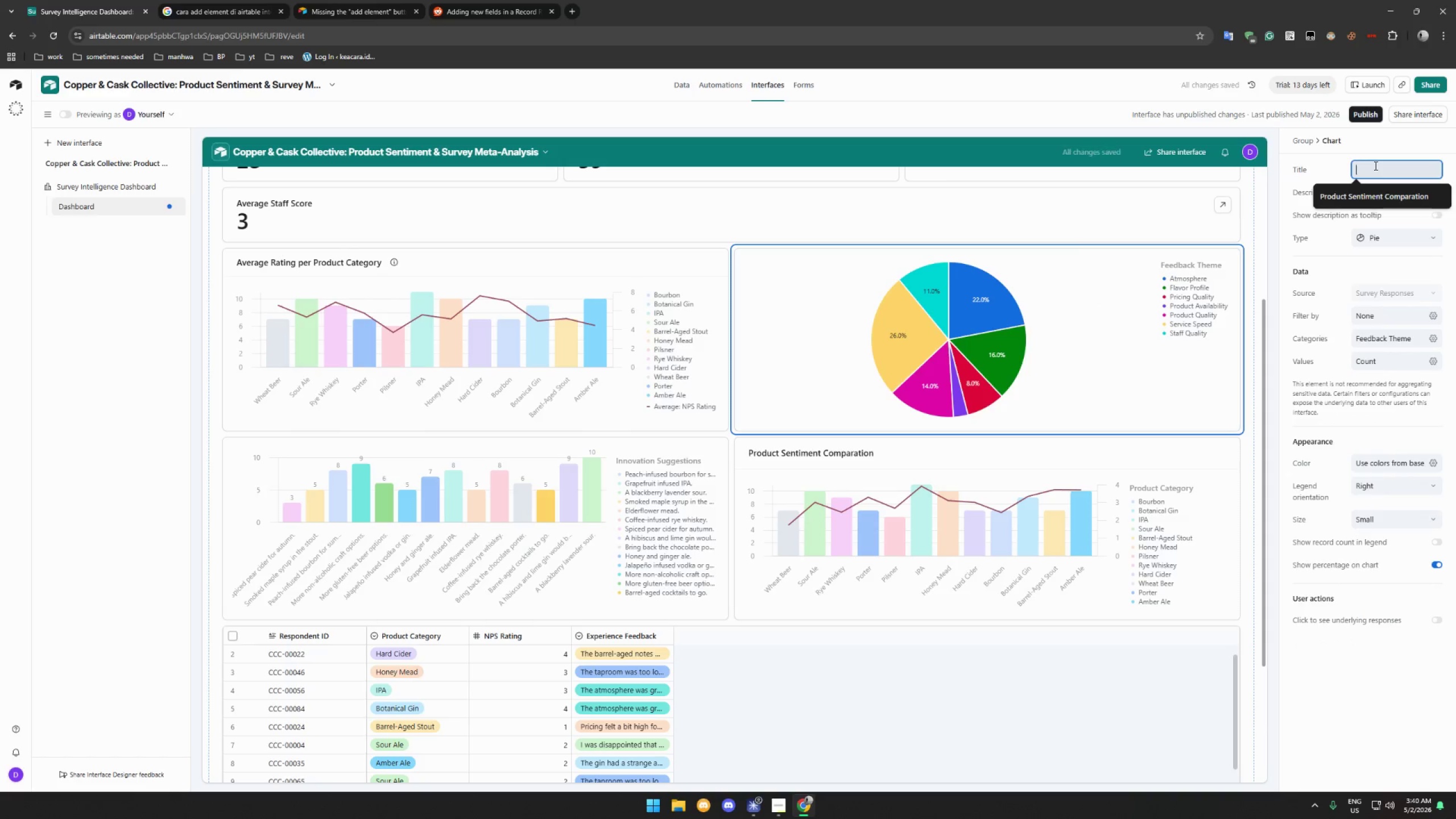 
type(Feedback Theme Distribution)
 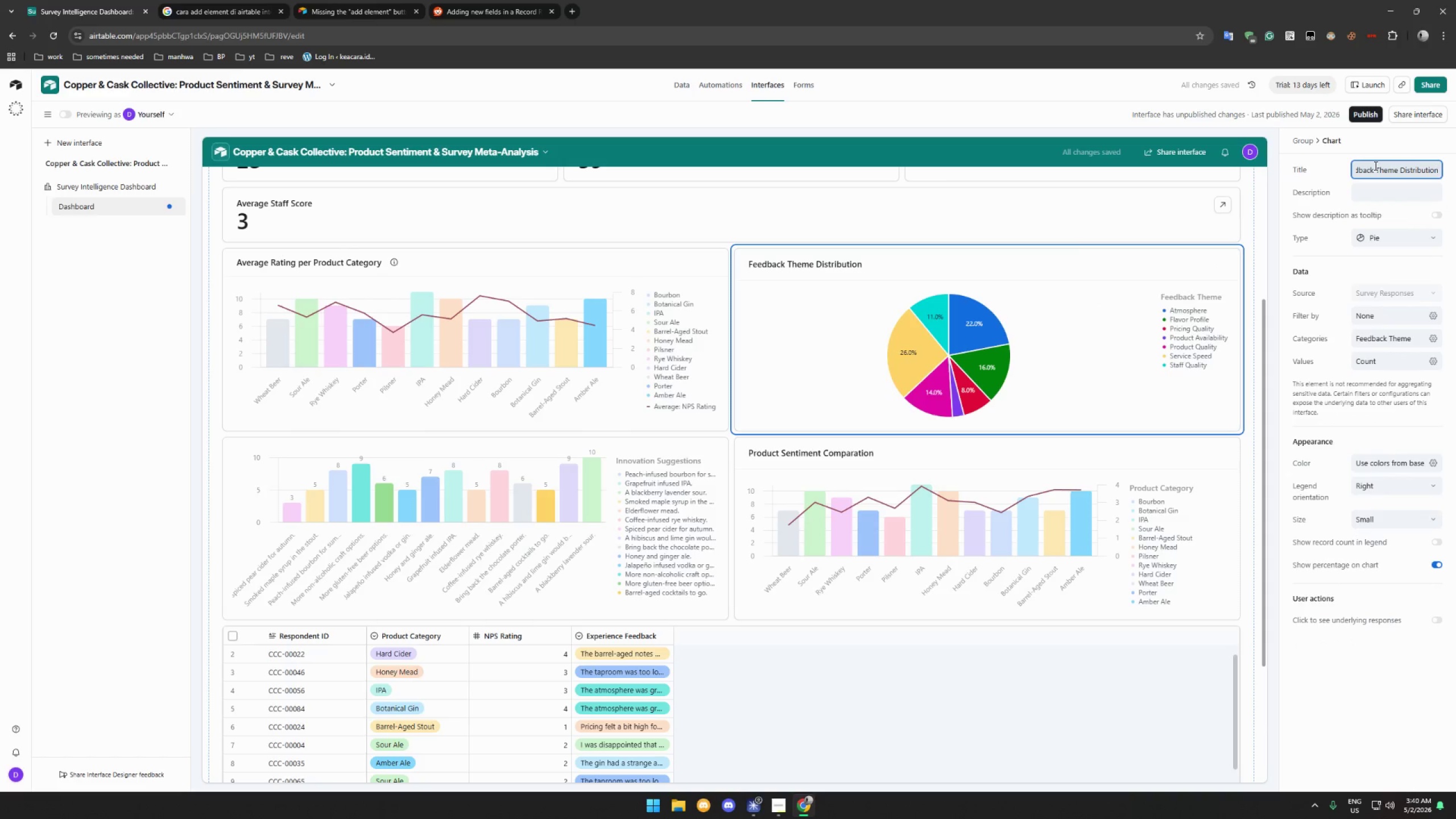 
wait(15.55)
 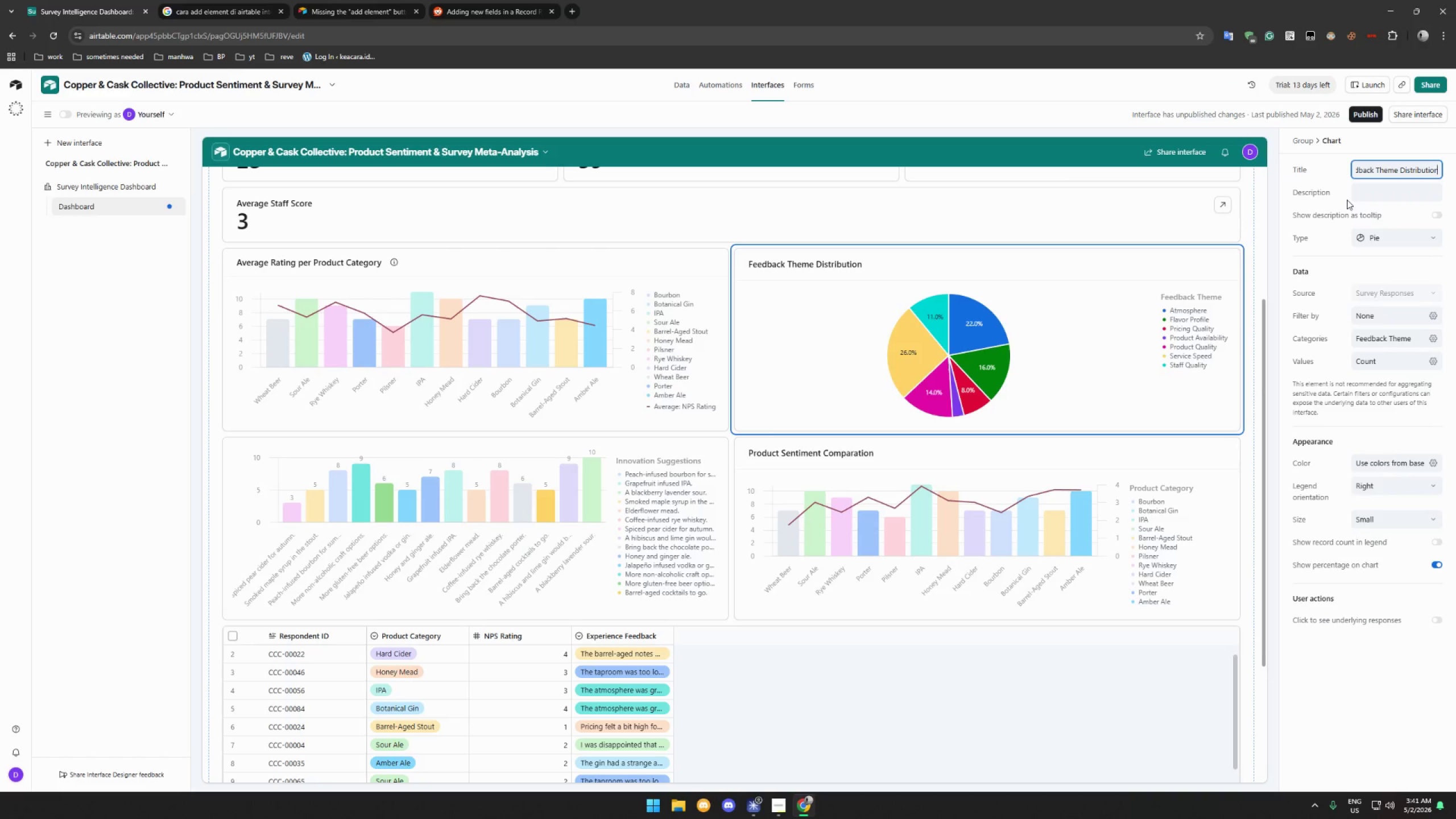 
left_click([541, 458])
 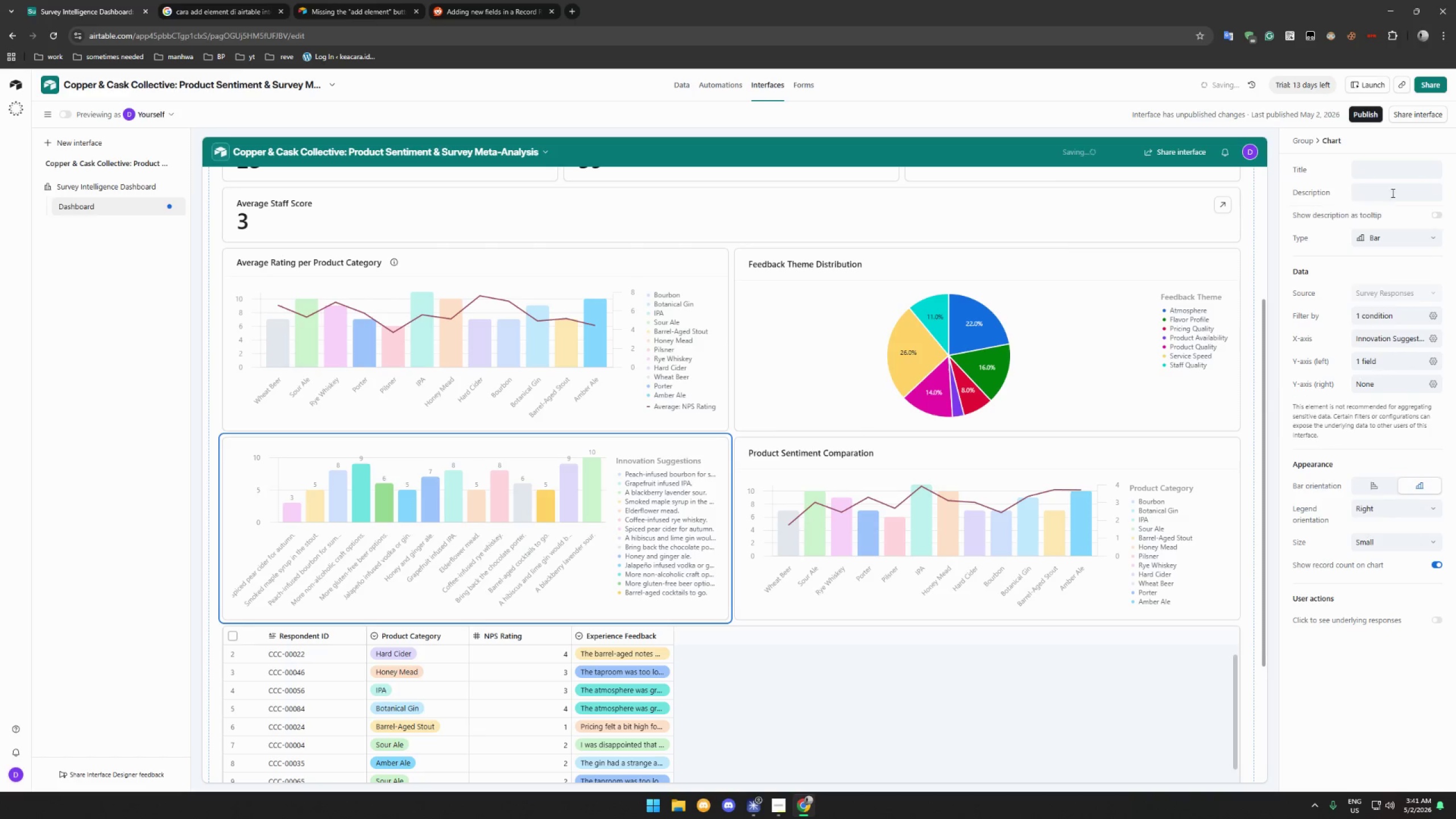 
left_click([1397, 176])
 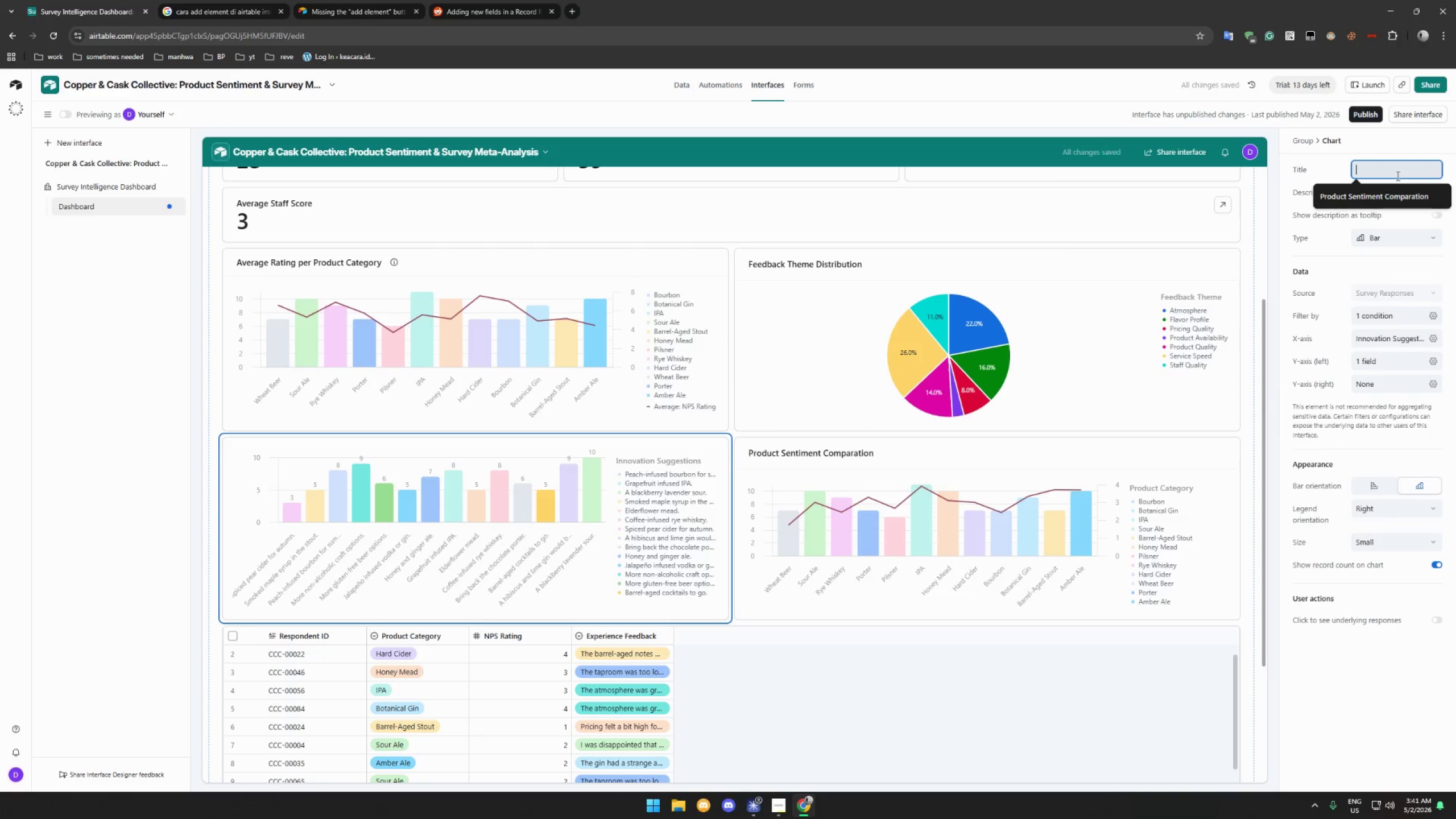 
type(Inoca)
key(Backspace)
key(Backspace)
key(Backspace)
type(vation WordFrequency)
 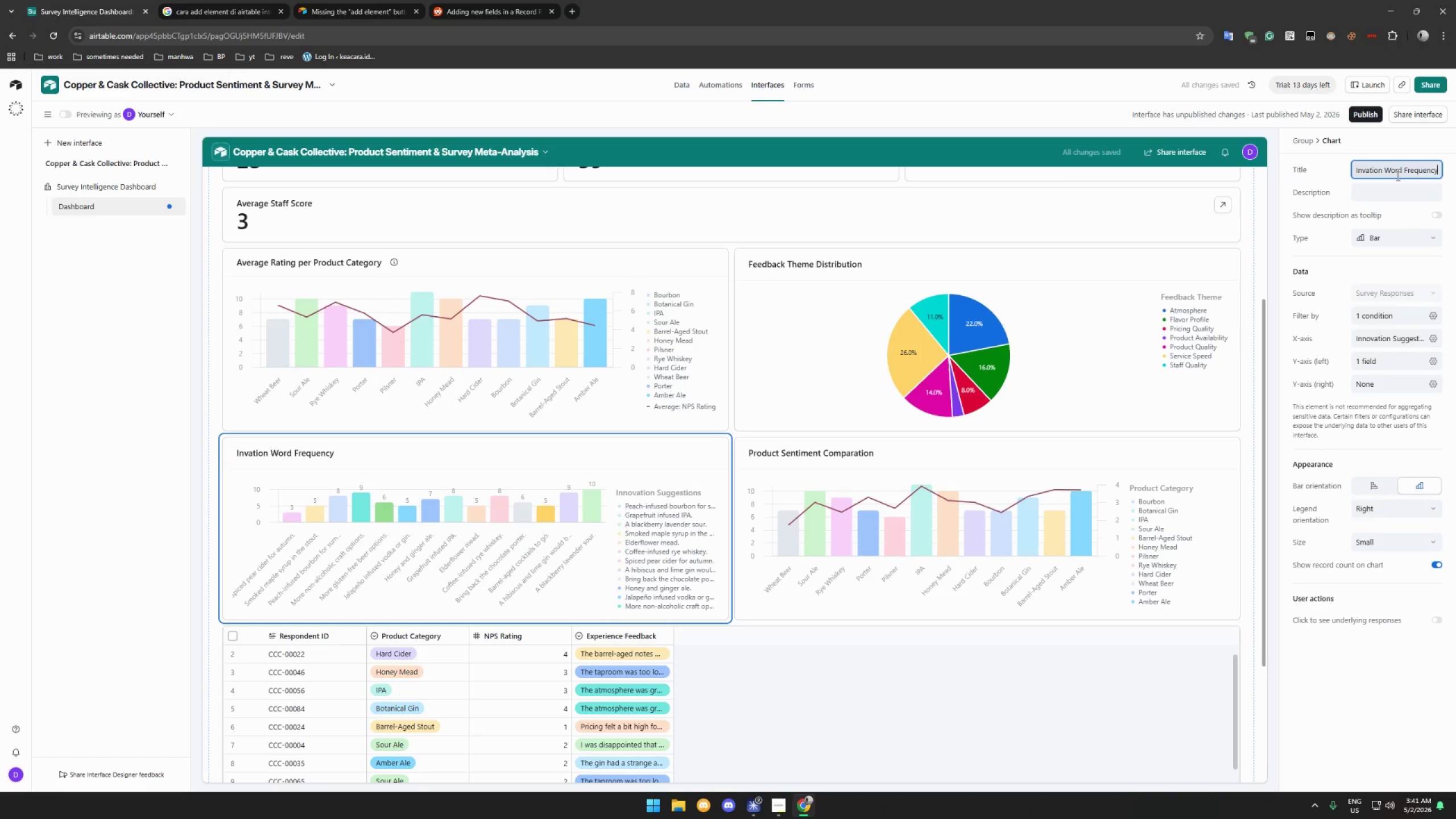 
left_click_drag(start_coordinate=[1383, 167], to_coordinate=[1319, 173])
 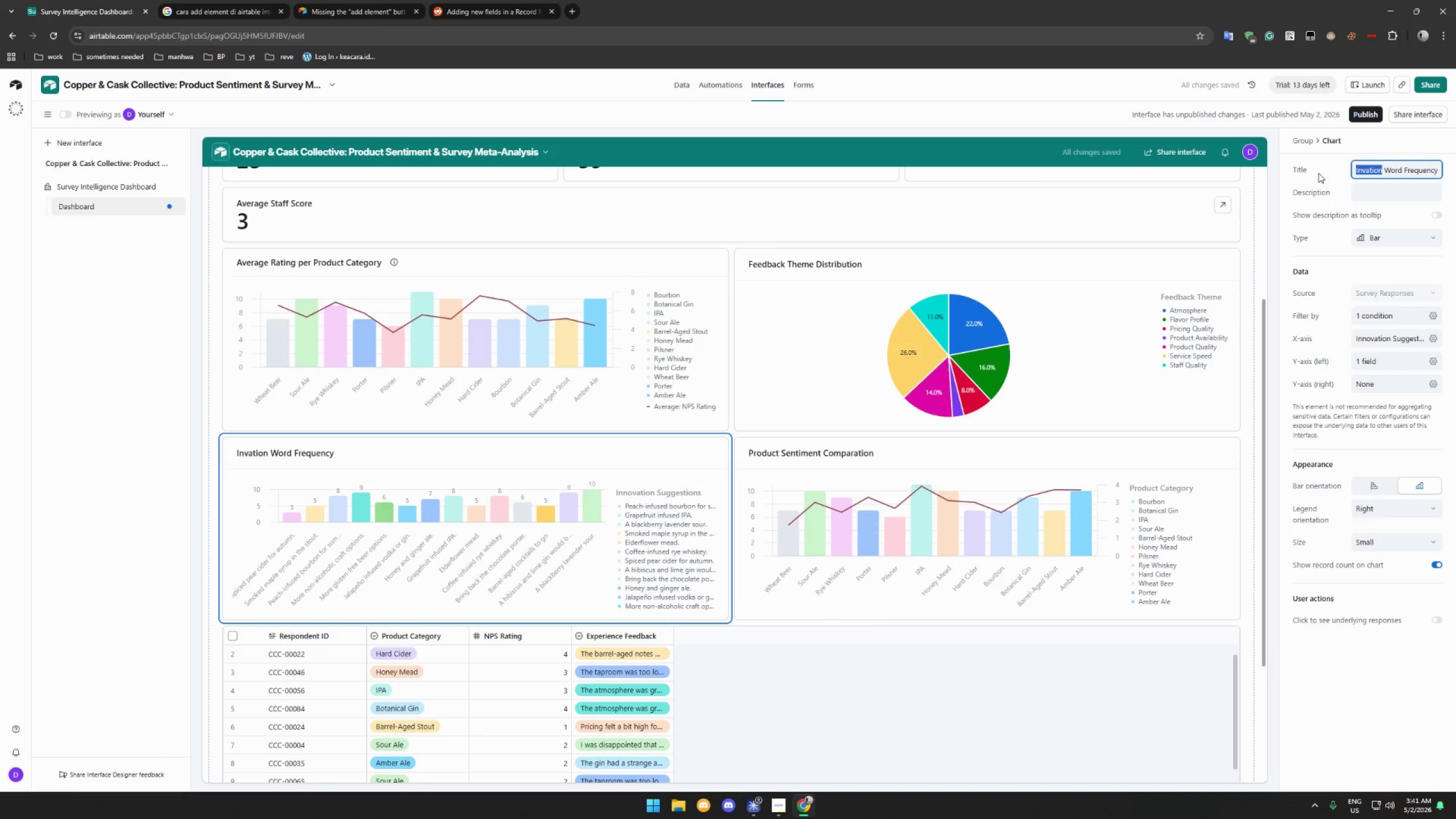 
type(Inoca)
key(Backspace)
key(Backspace)
type(vation)
 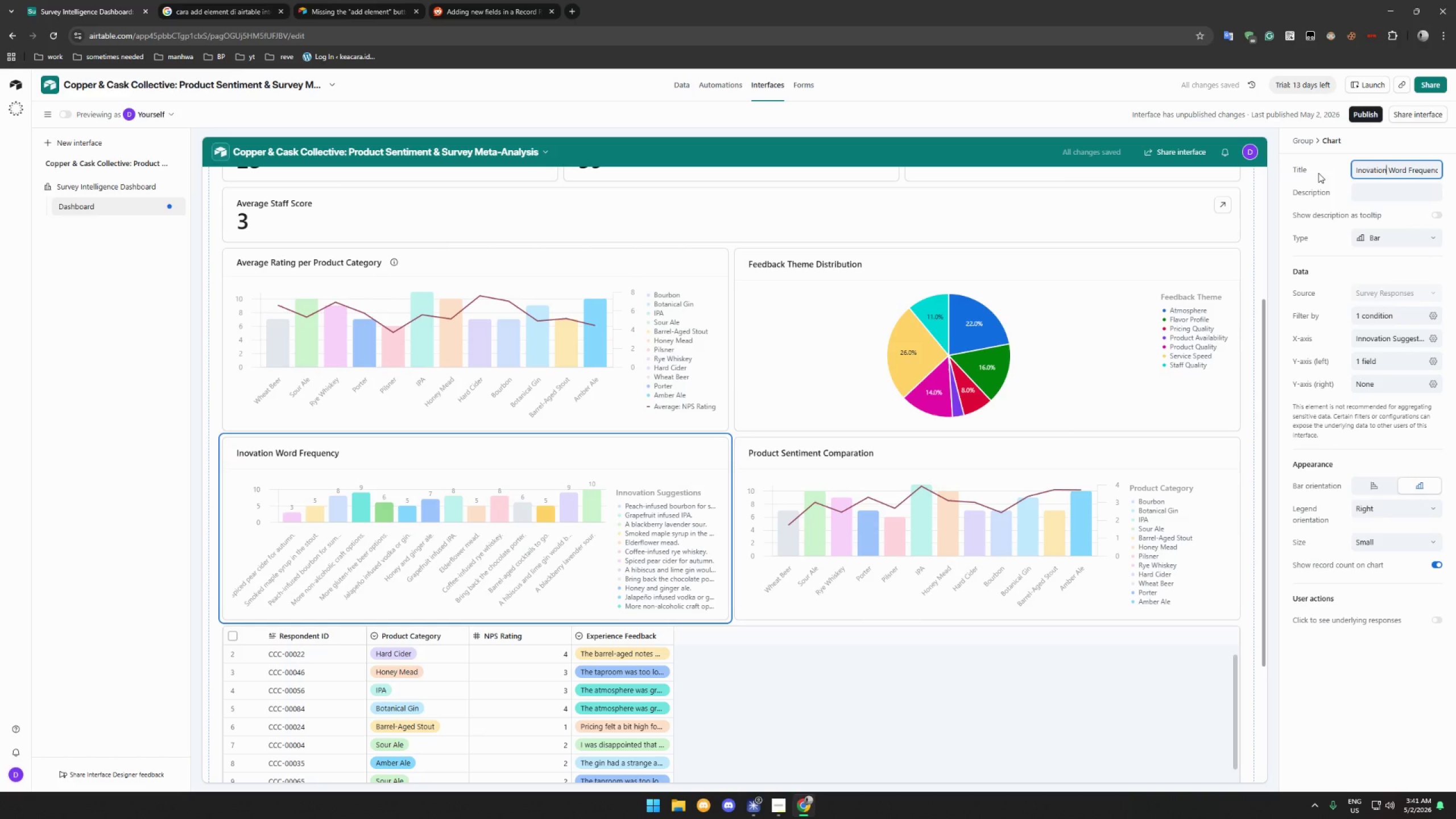 
wait(9.38)
 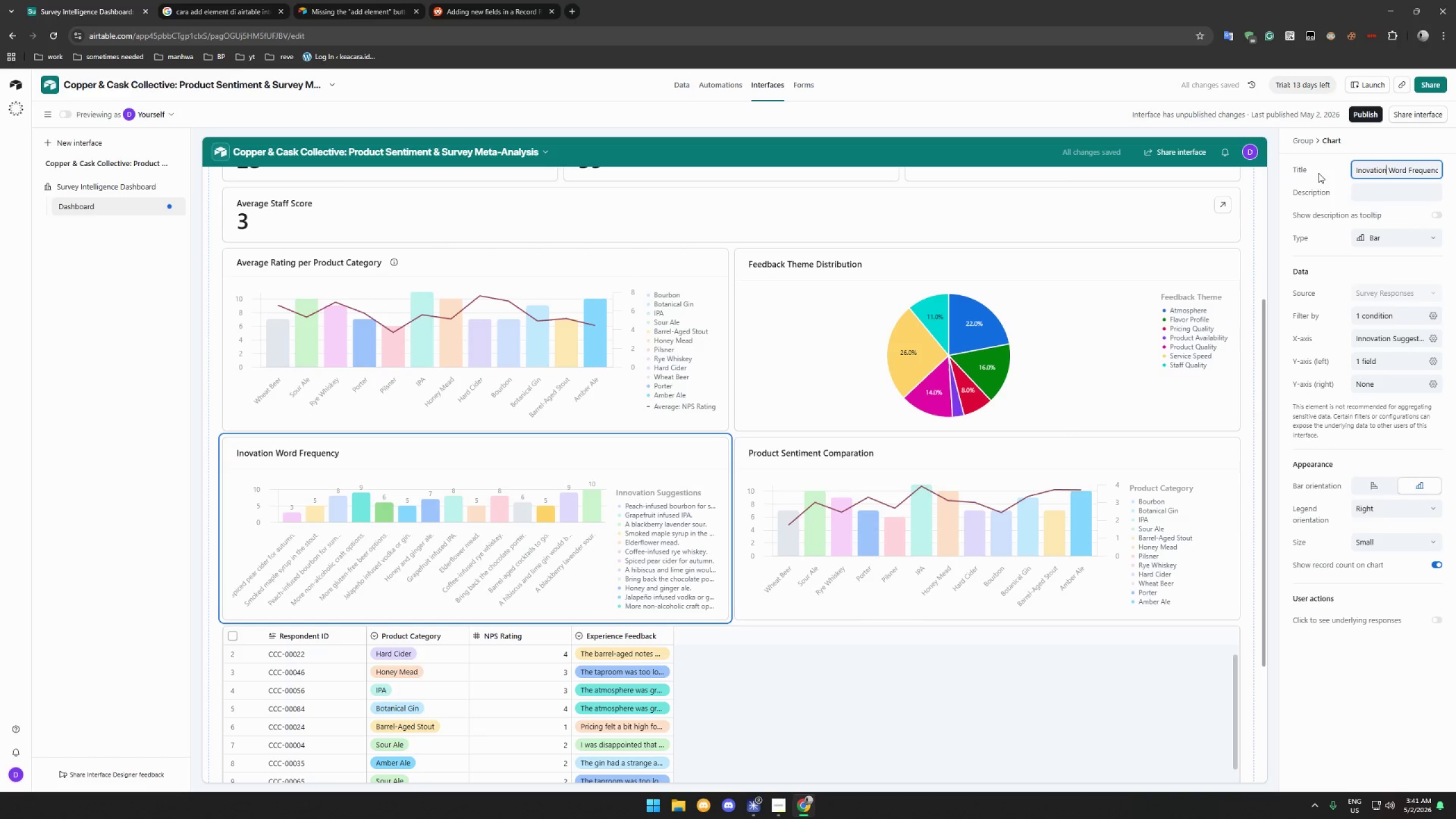 
left_click([870, 689])
 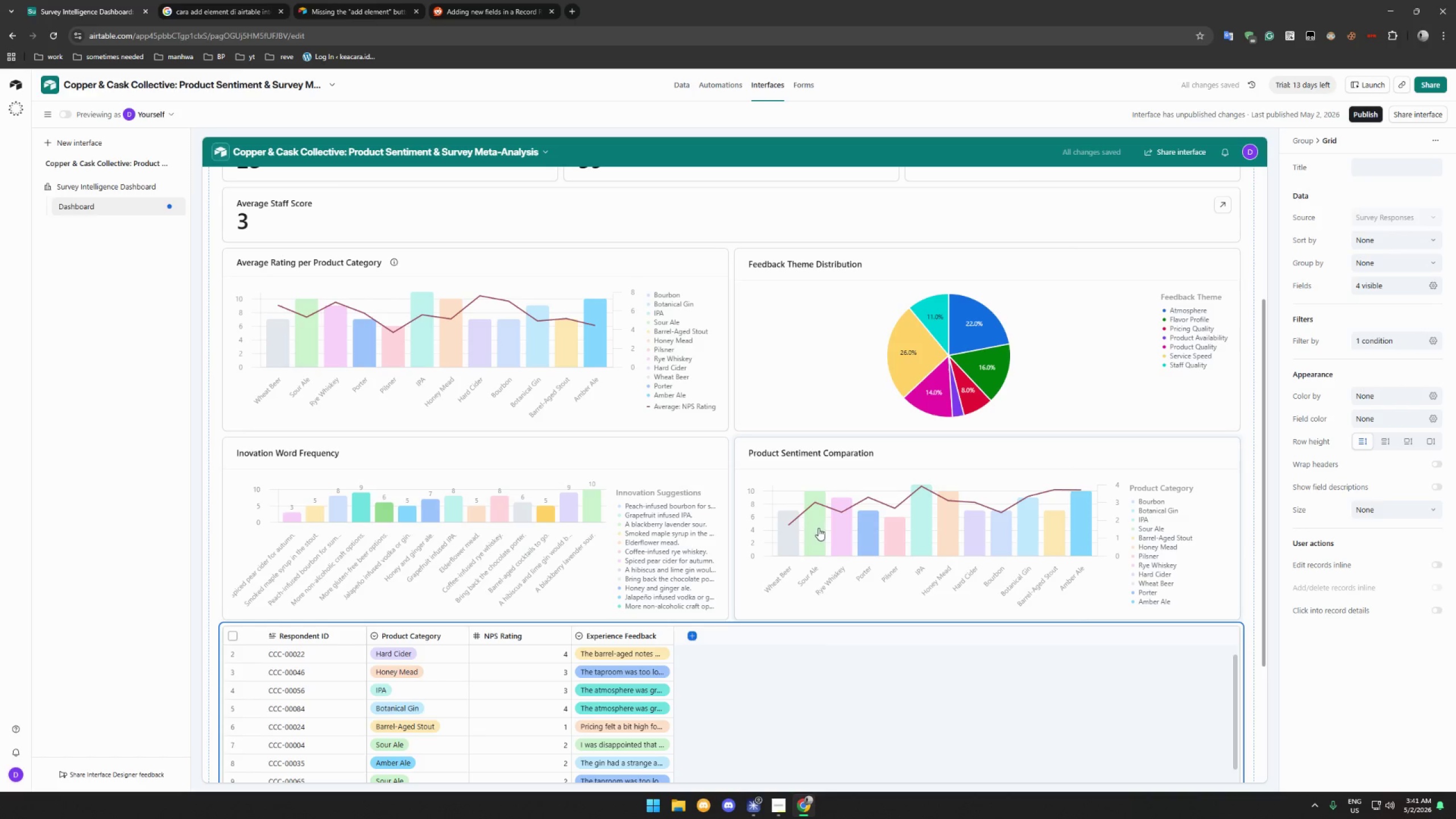 
scroll: coordinate [741, 503], scroll_direction: down, amount: 10.0
 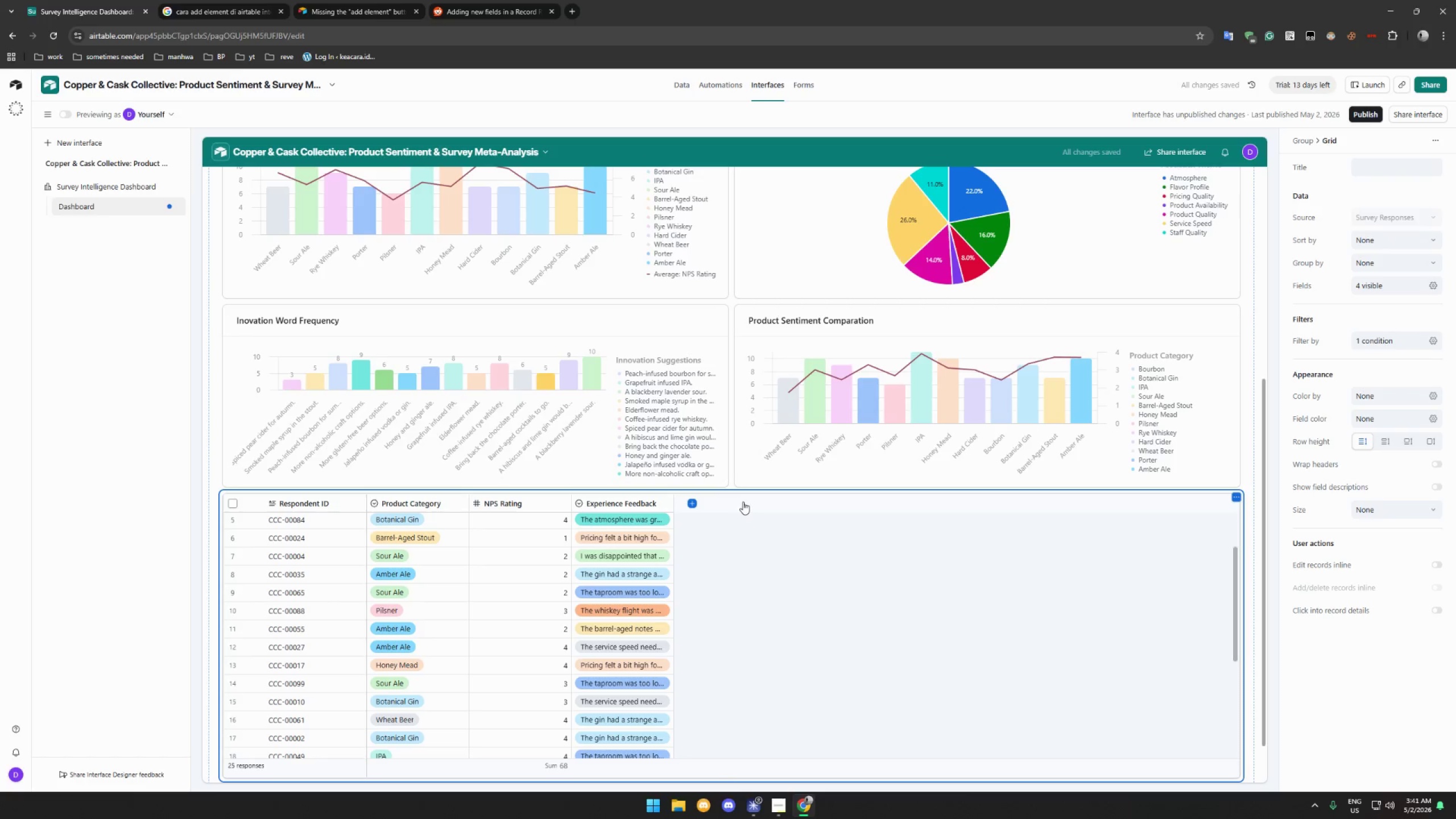 
left_click([870, 578])
 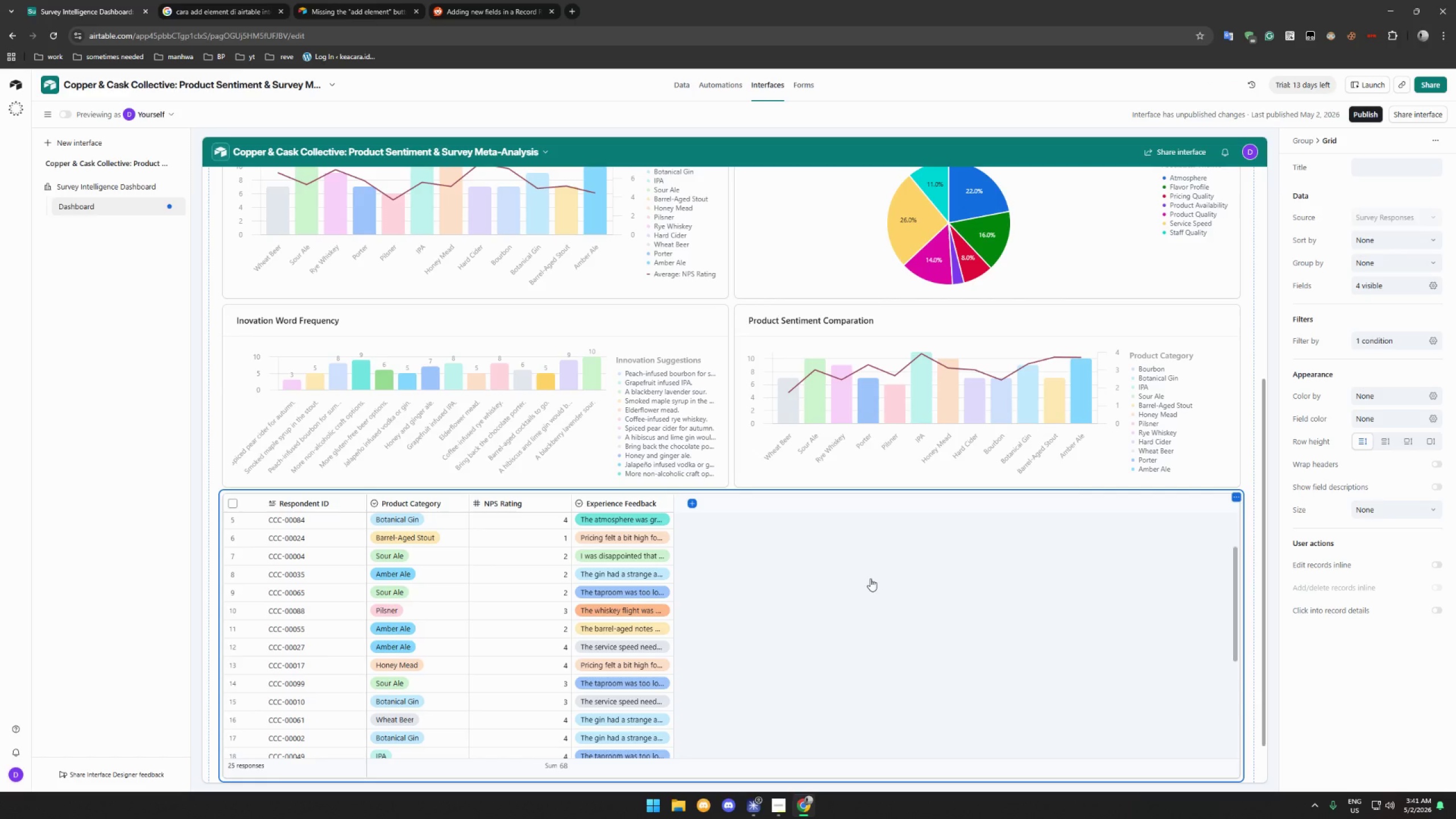 
wait(5.98)
 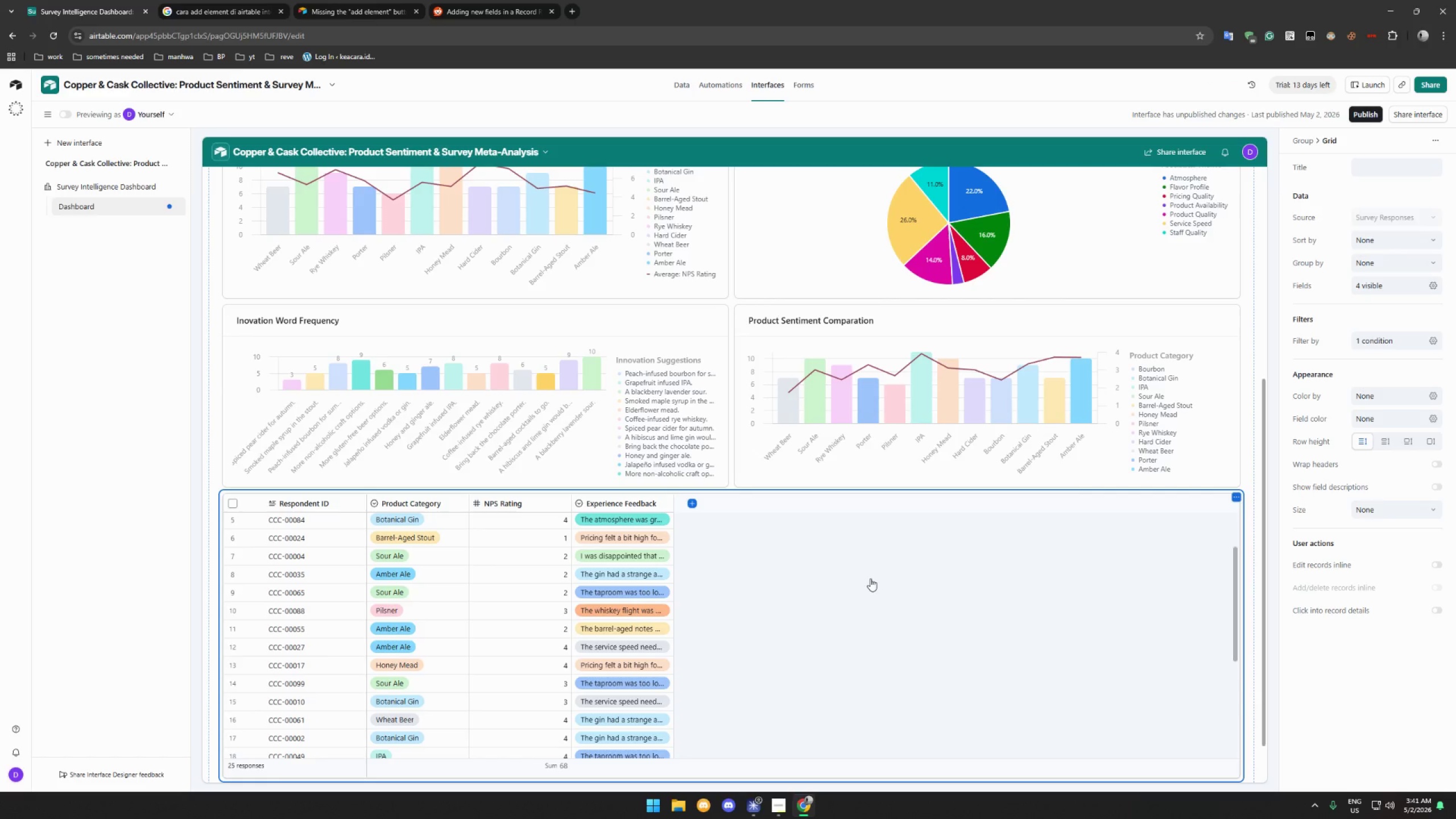 
scroll: coordinate [870, 578], scroll_direction: down, amount: 3.0
 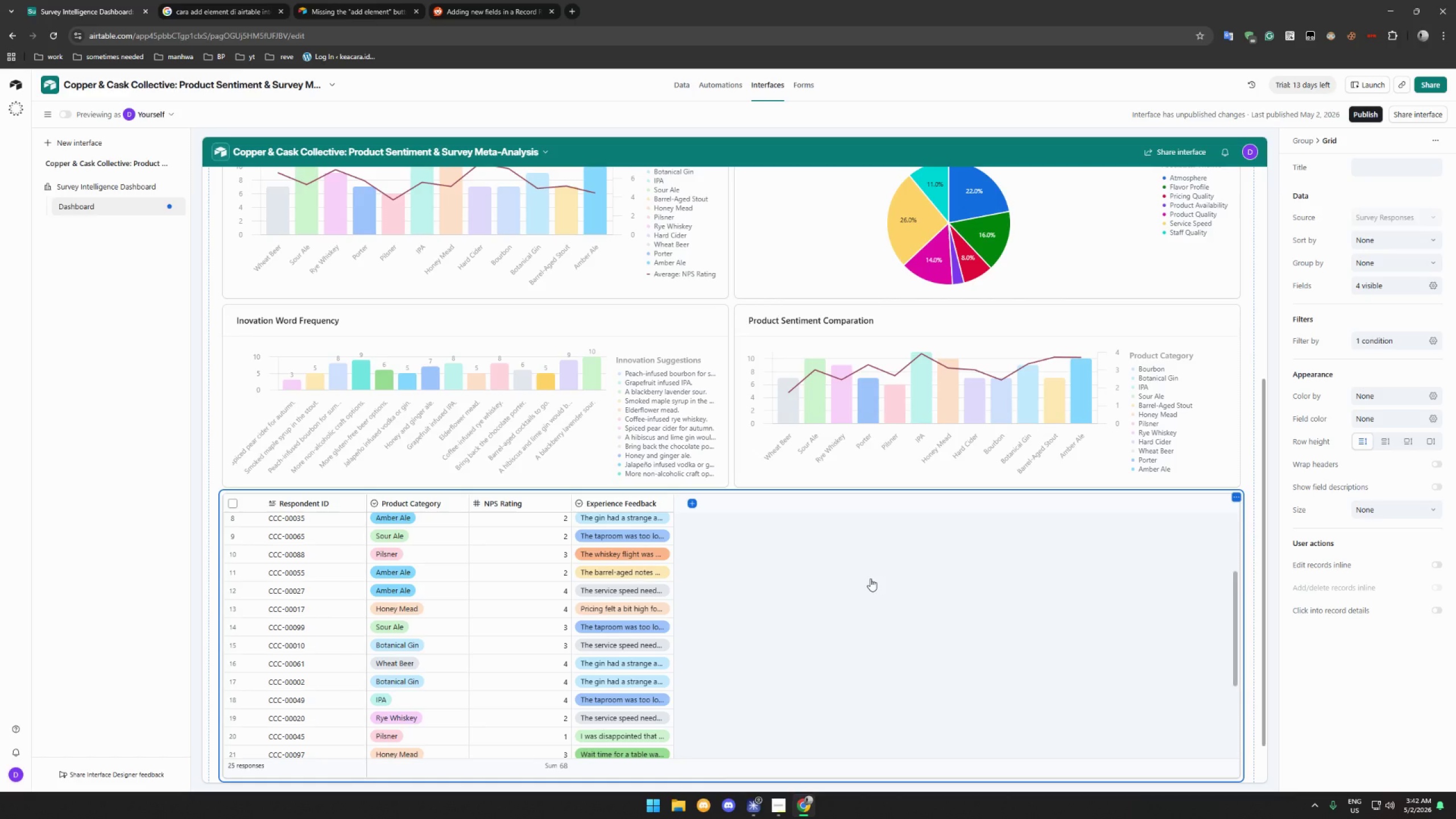 
wait(18.44)
 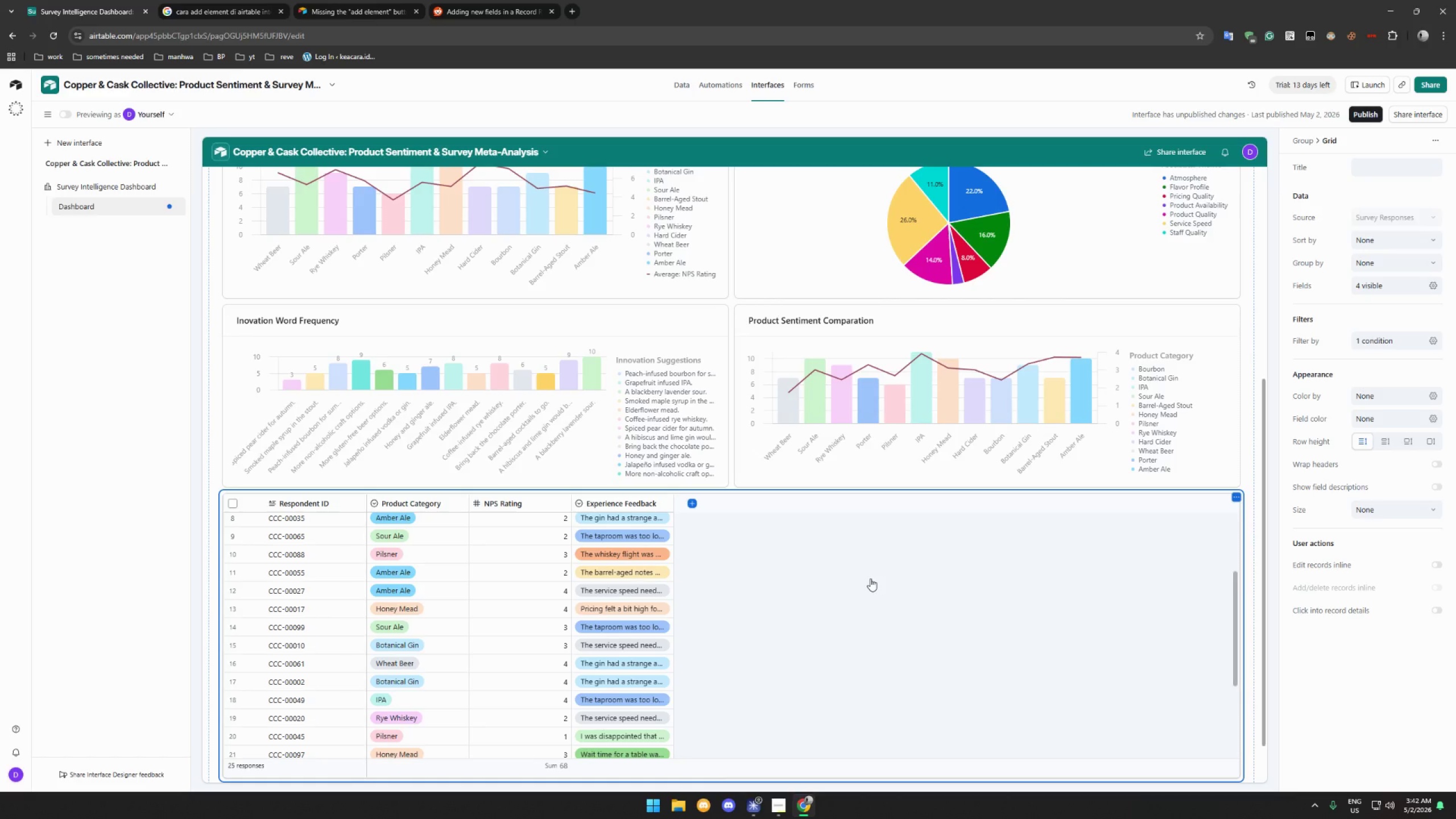 
left_click([1377, 171])
 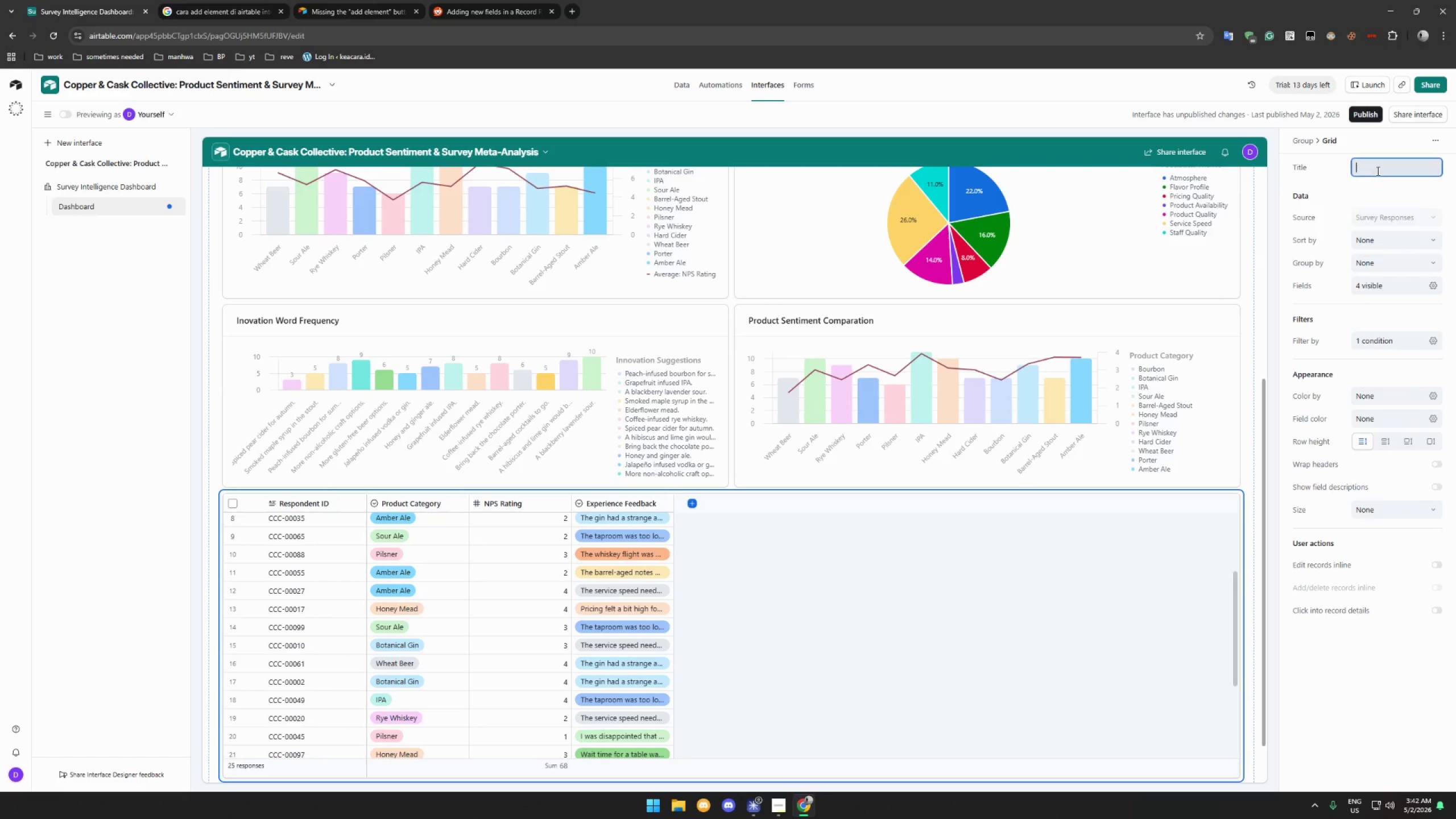 
type(Atris)
key(Backspace)
key(Backspace)
key(Backspace)
type(-RiskDetail)
 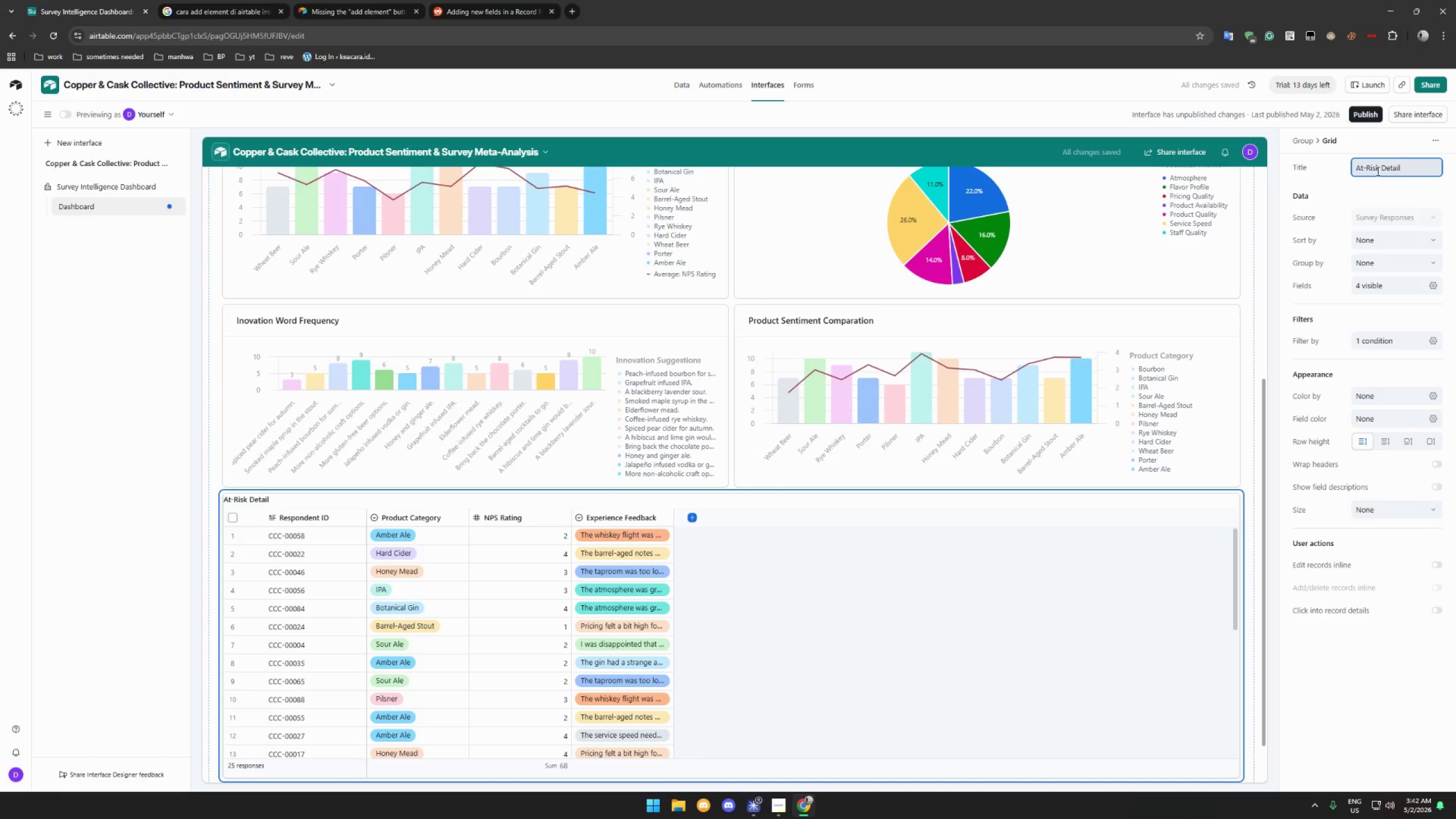 
 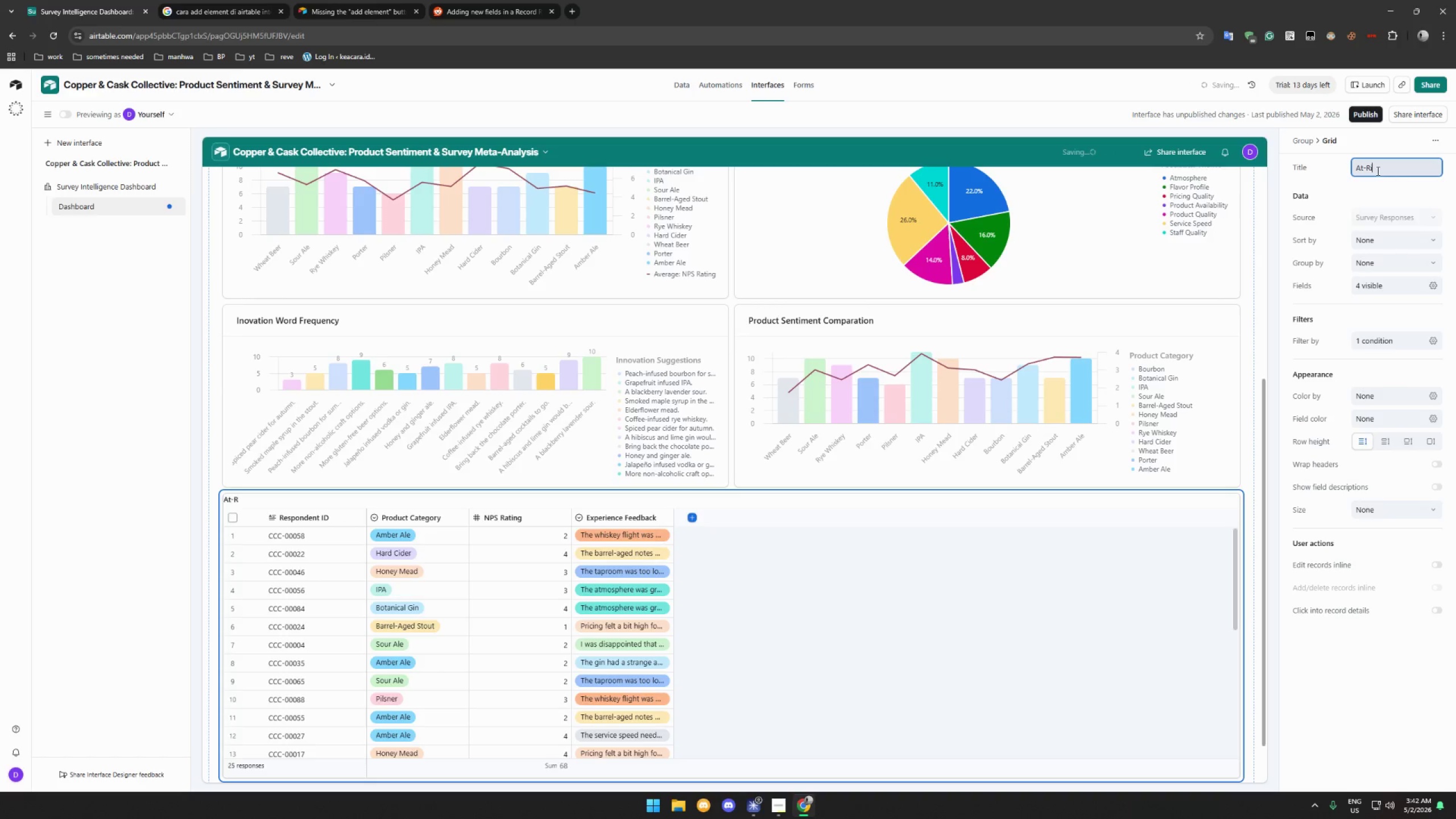 
hold_key(key=Space, duration=0.31)
 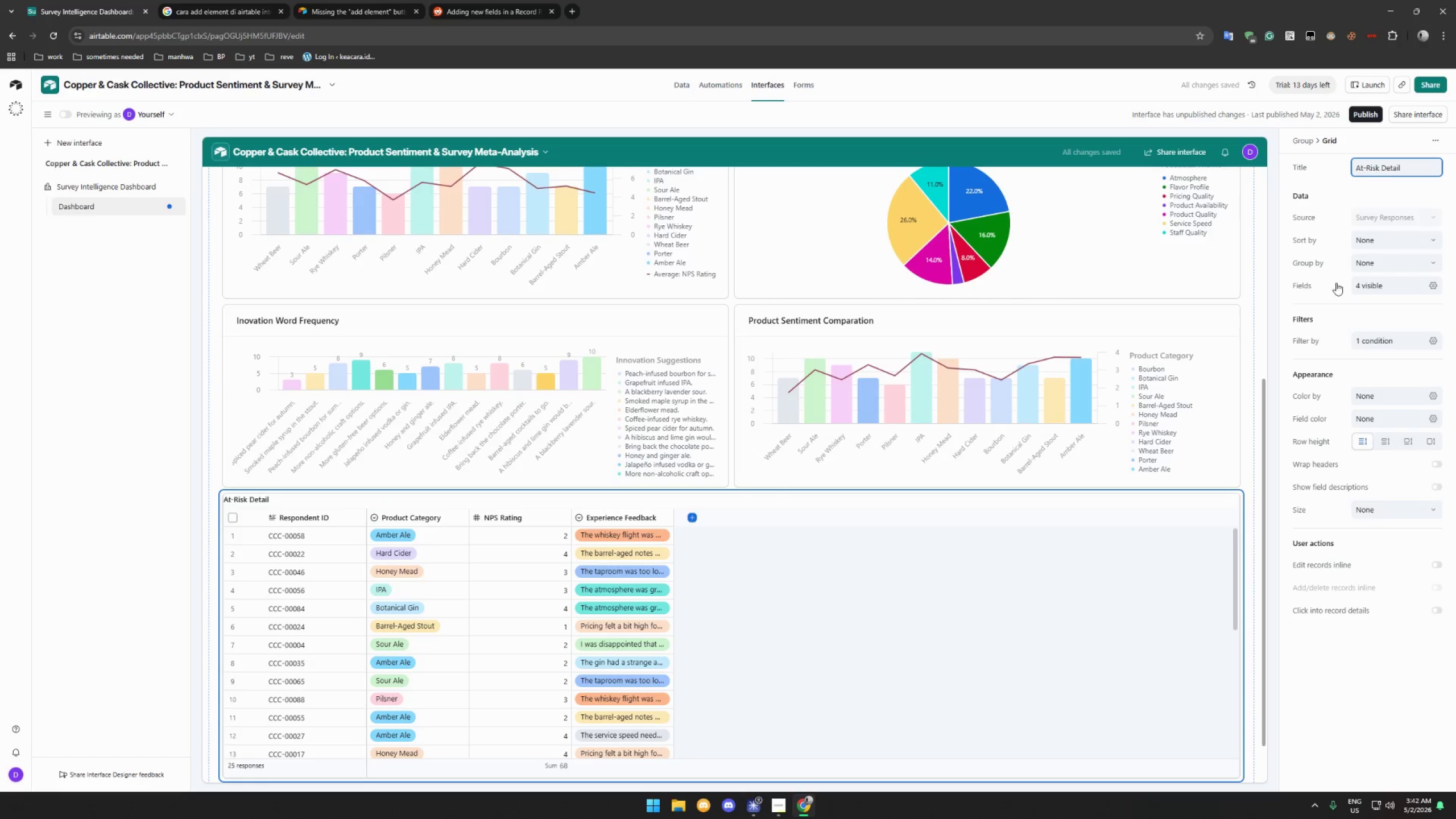 
left_click([1351, 666])
 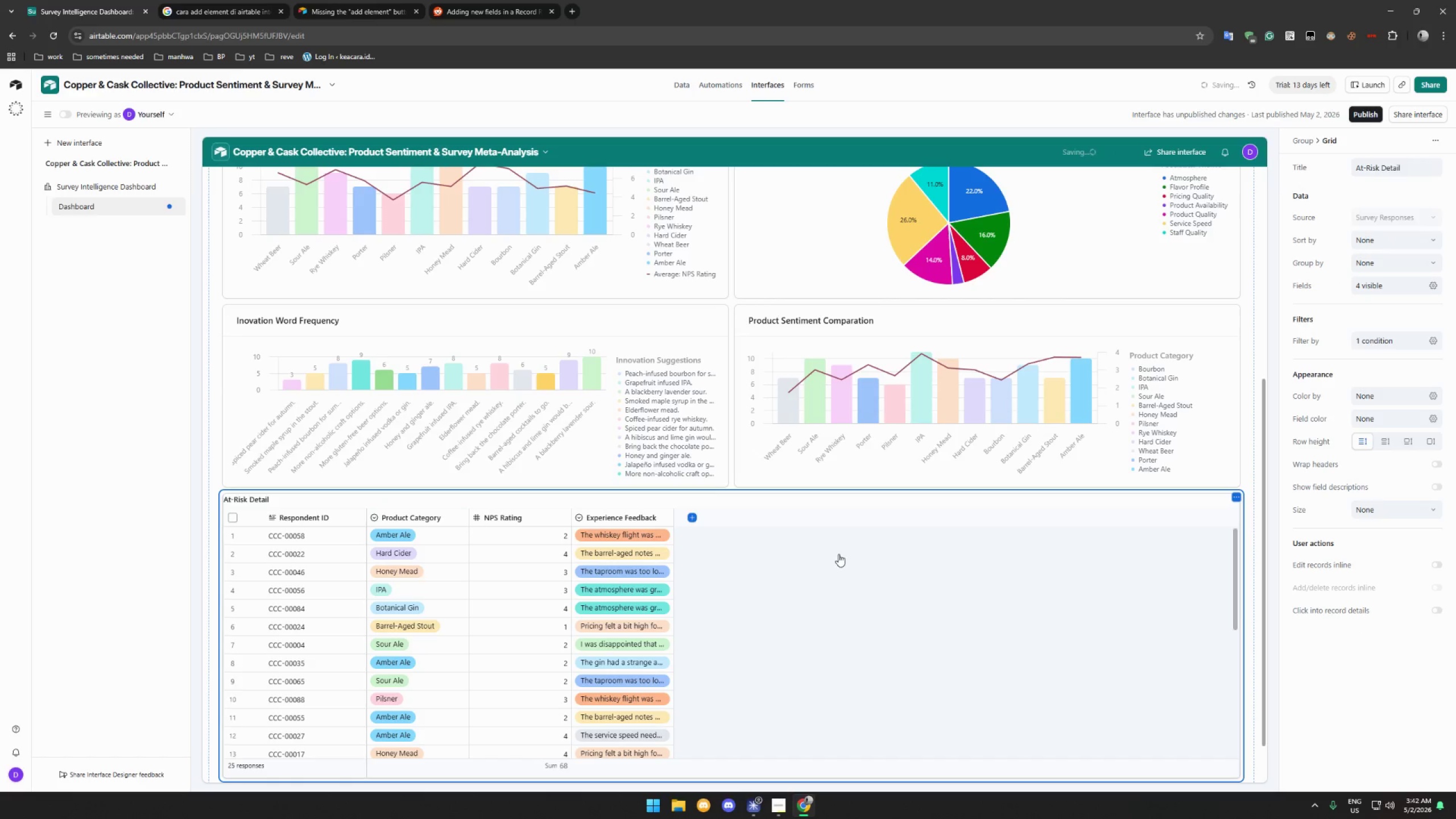 
scroll: coordinate [999, 541], scroll_direction: down, amount: 9.0
 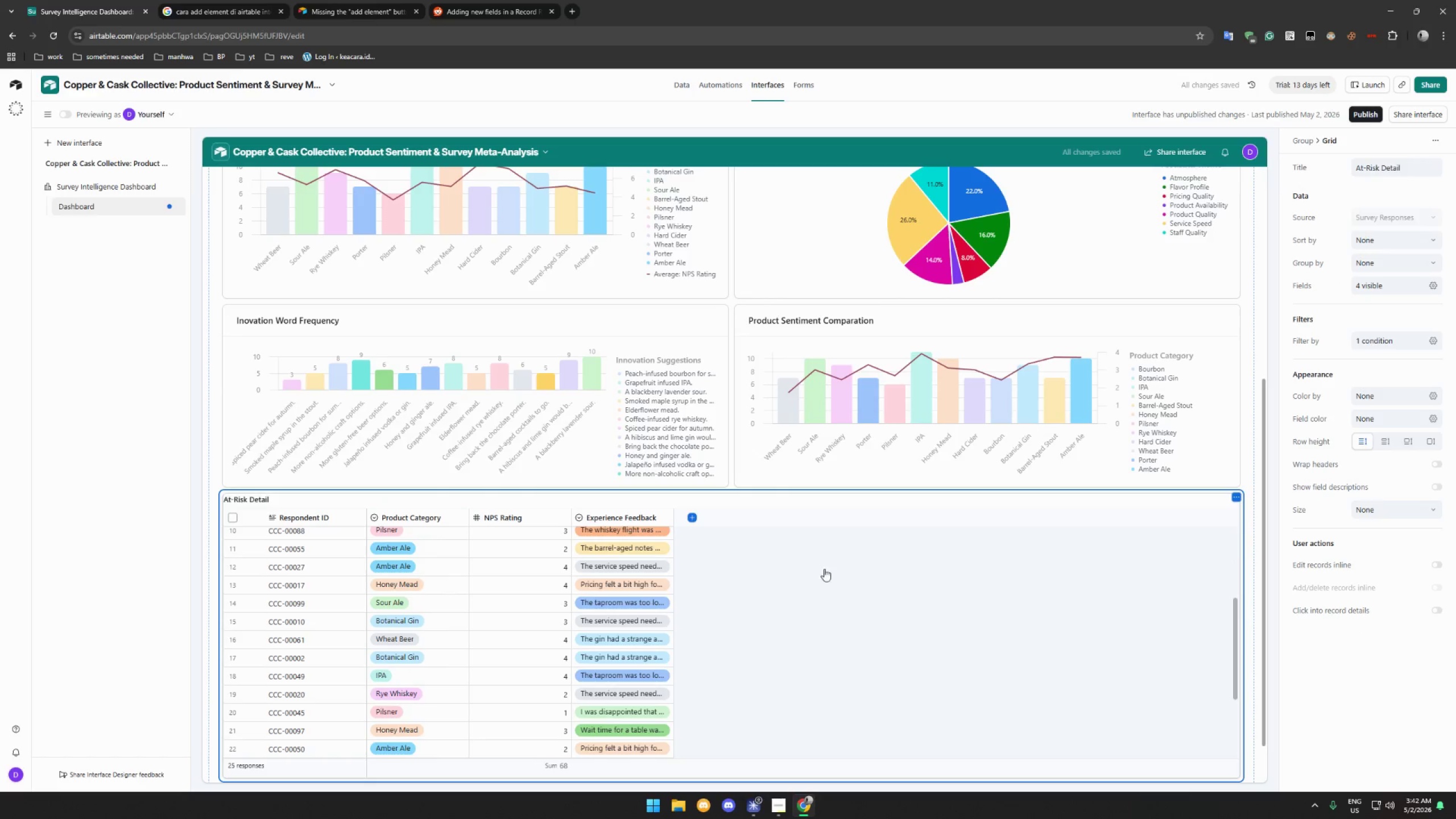 
scroll: coordinate [626, 565], scroll_direction: up, amount: 17.0
 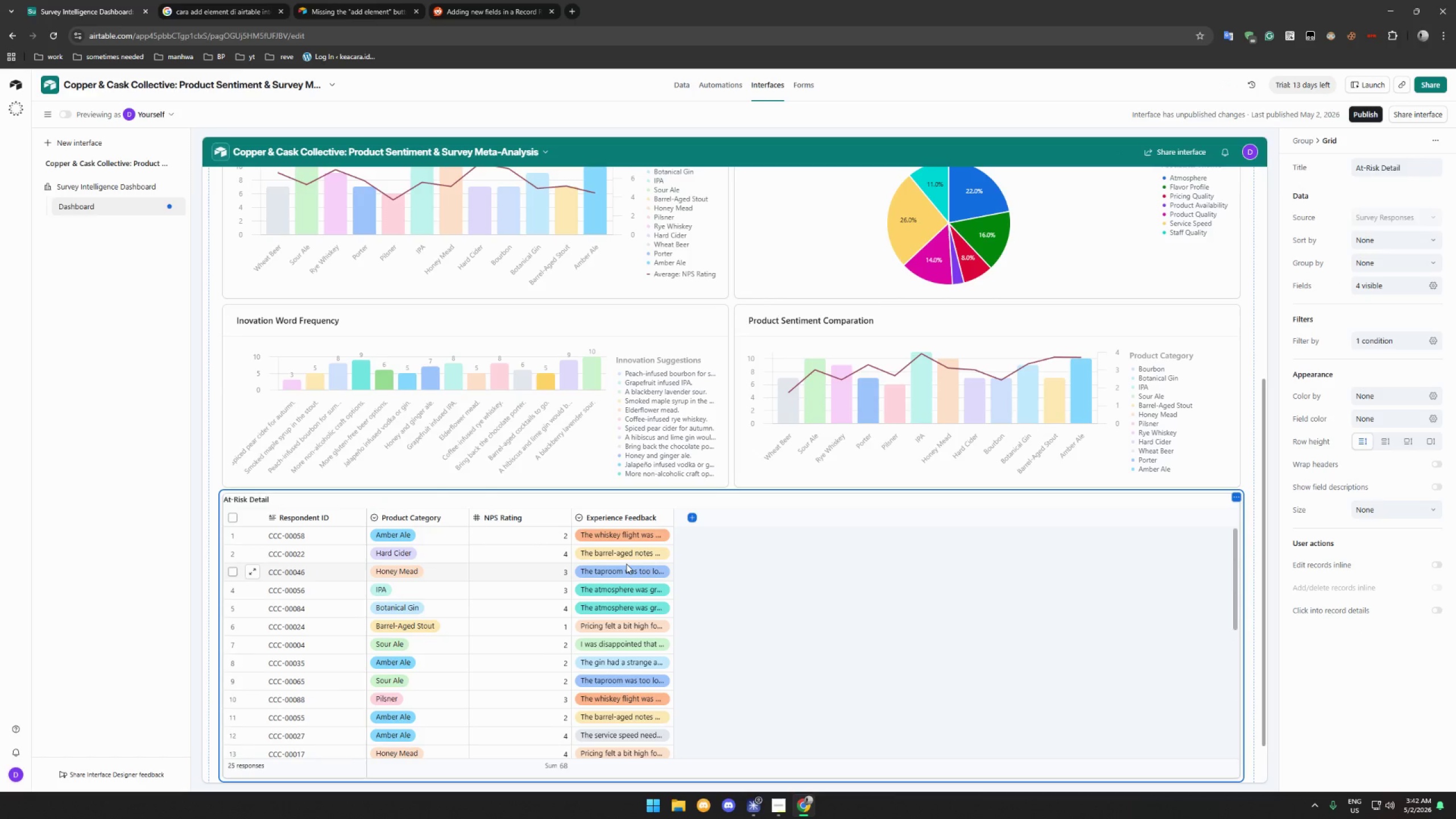 
wait(7.26)
 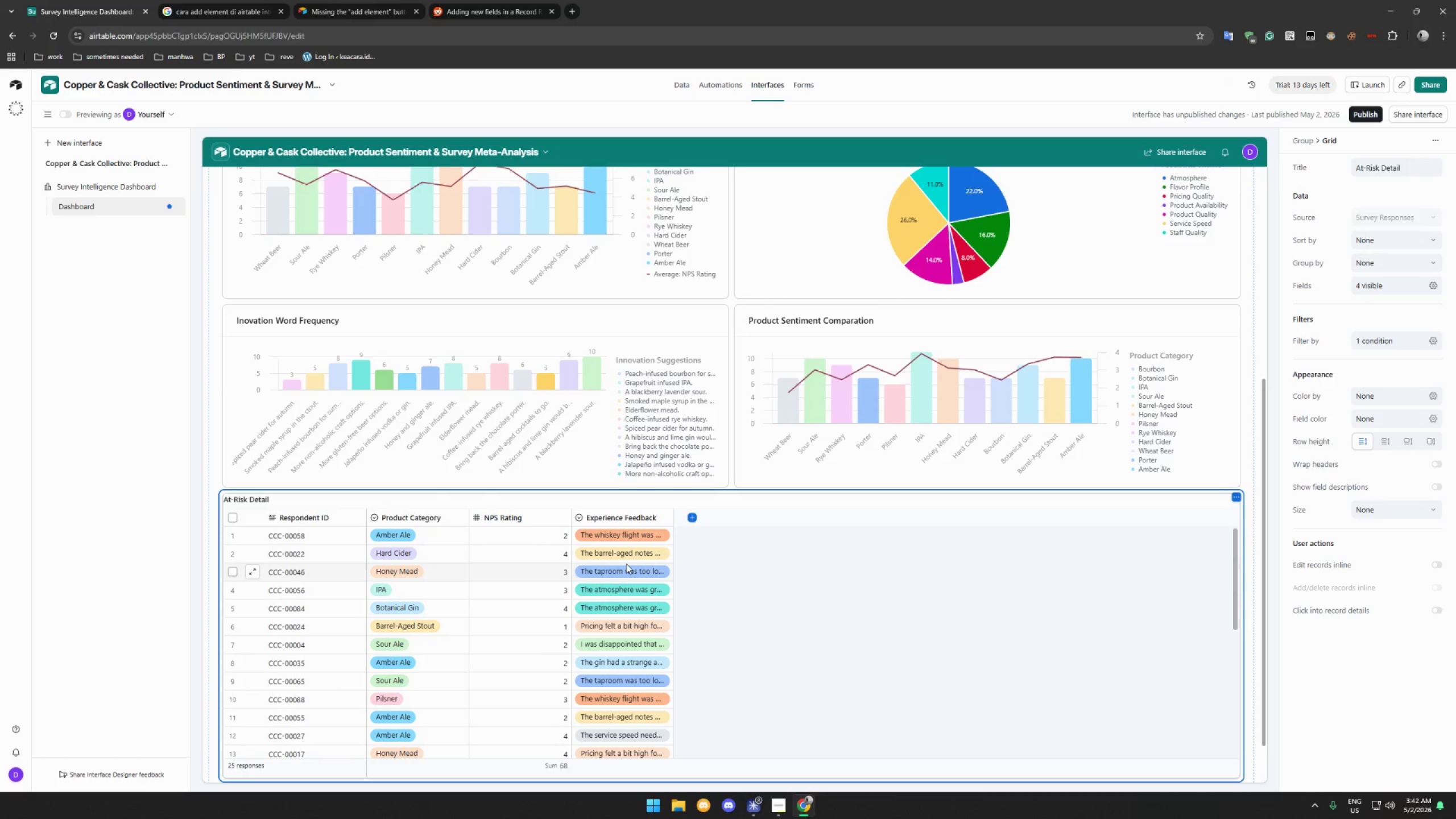 
scroll: coordinate [552, 426], scroll_direction: up, amount: 25.0
 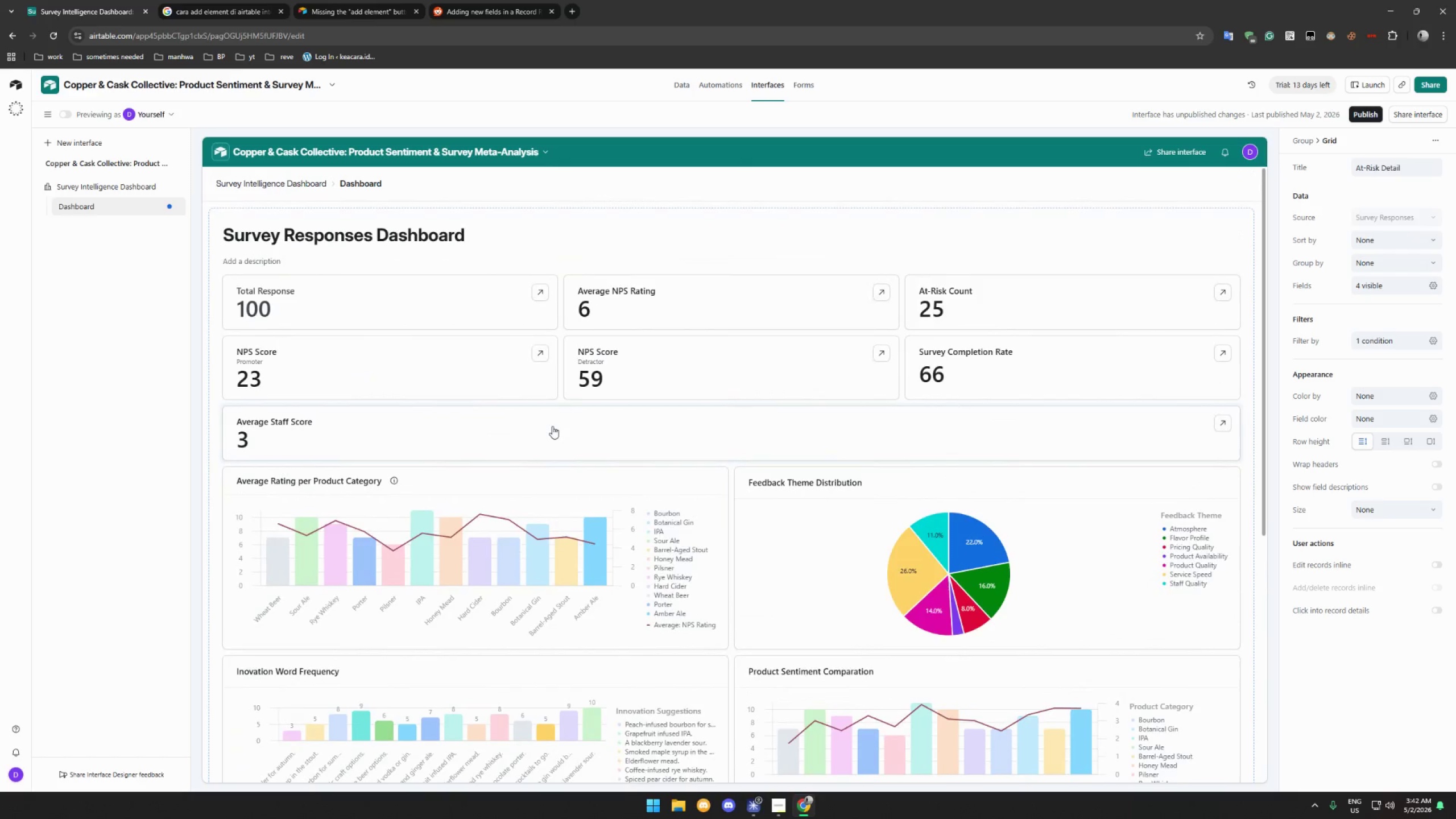 
scroll: coordinate [555, 427], scroll_direction: down, amount: 34.0
 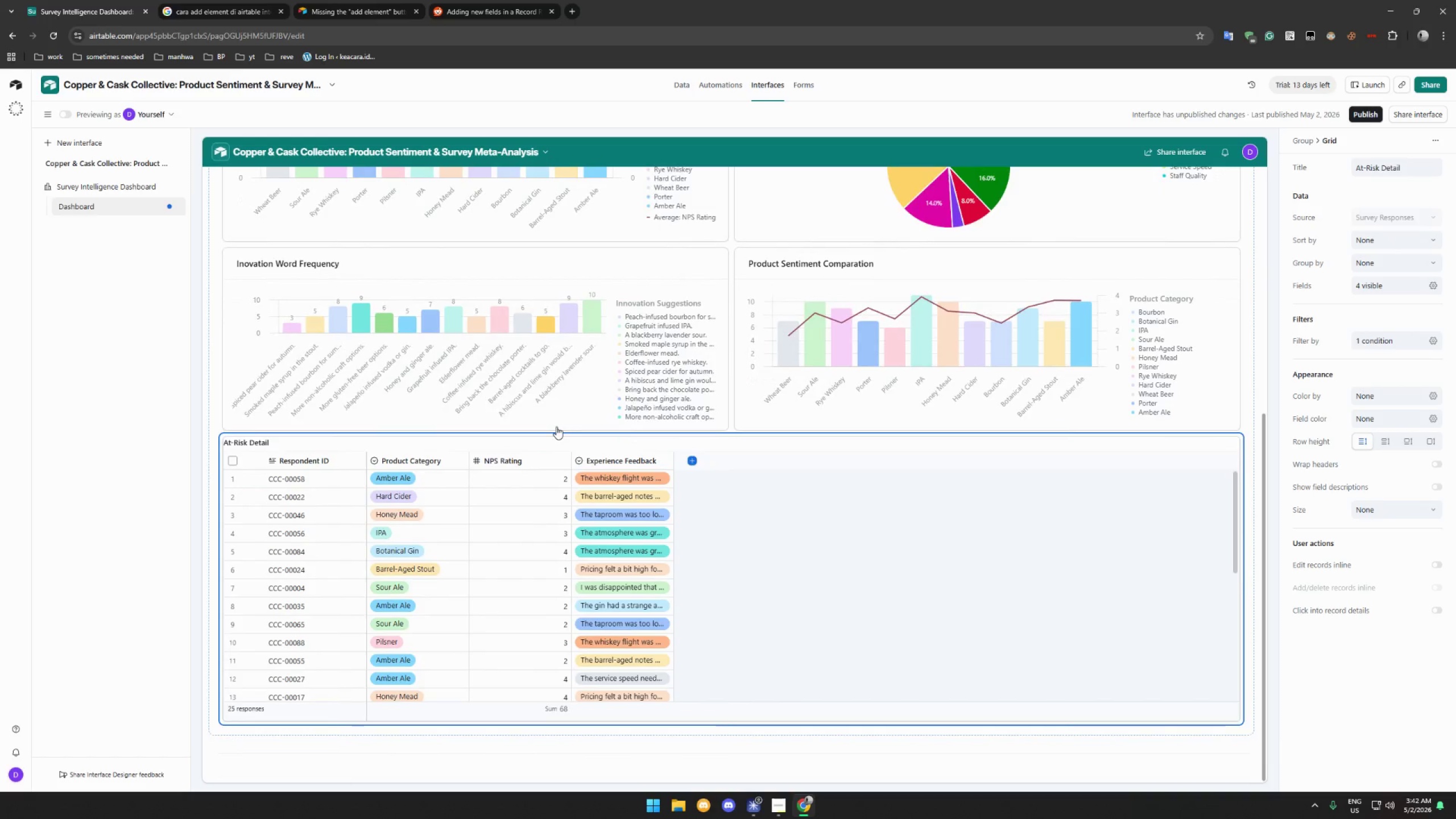 
wait(7.08)
 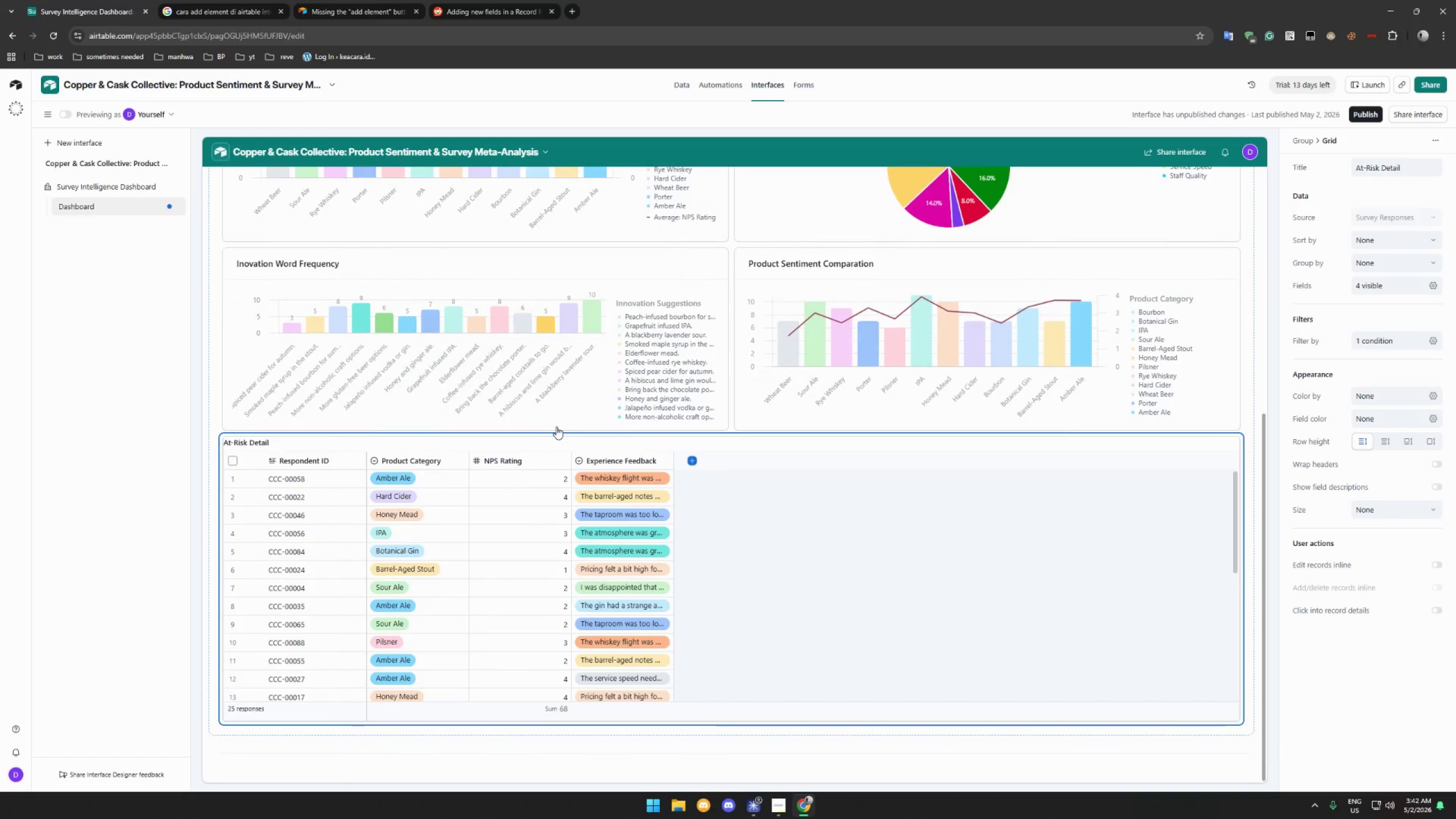 
left_click([1366, 114])
 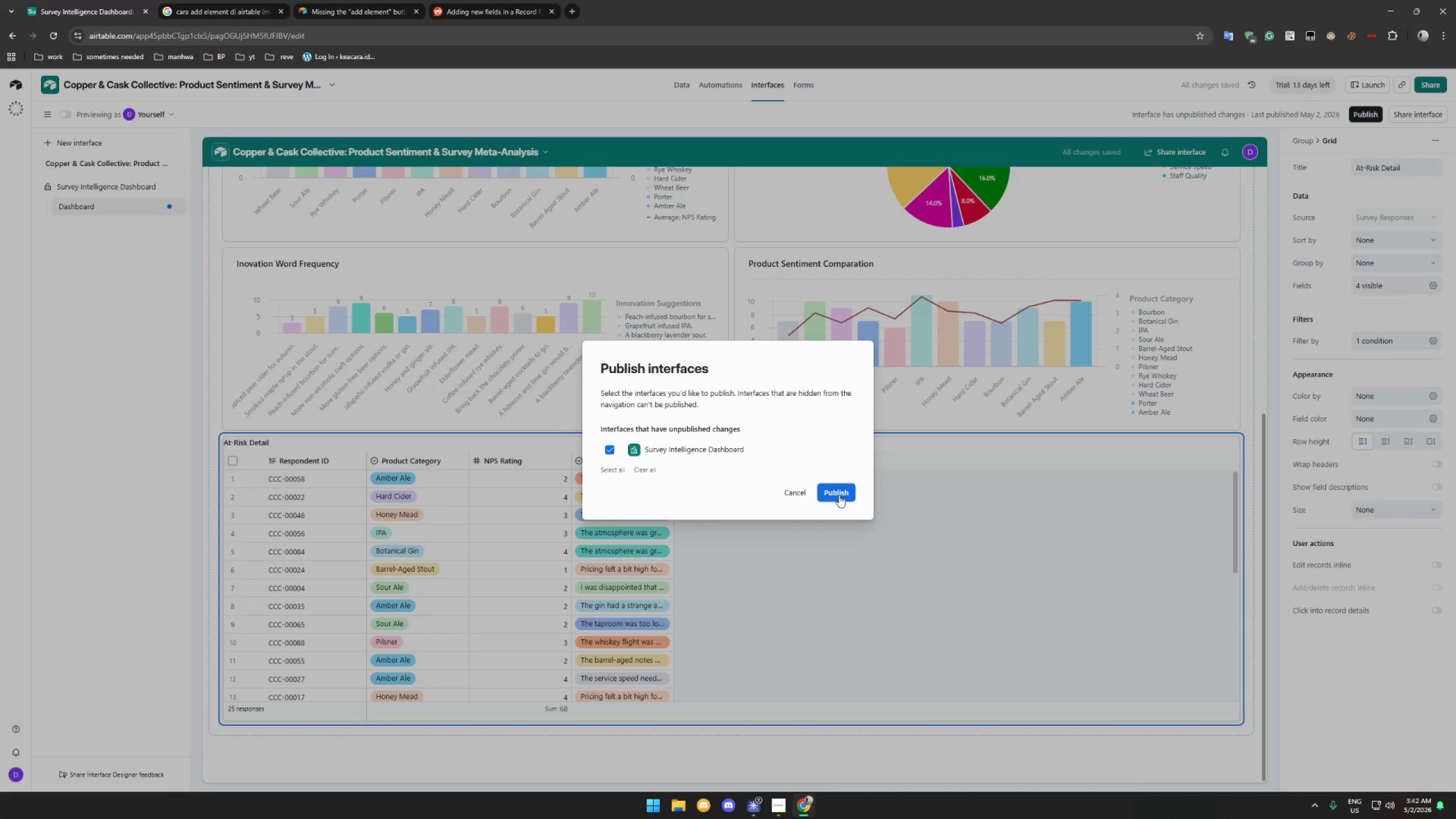 
left_click([839, 495])
 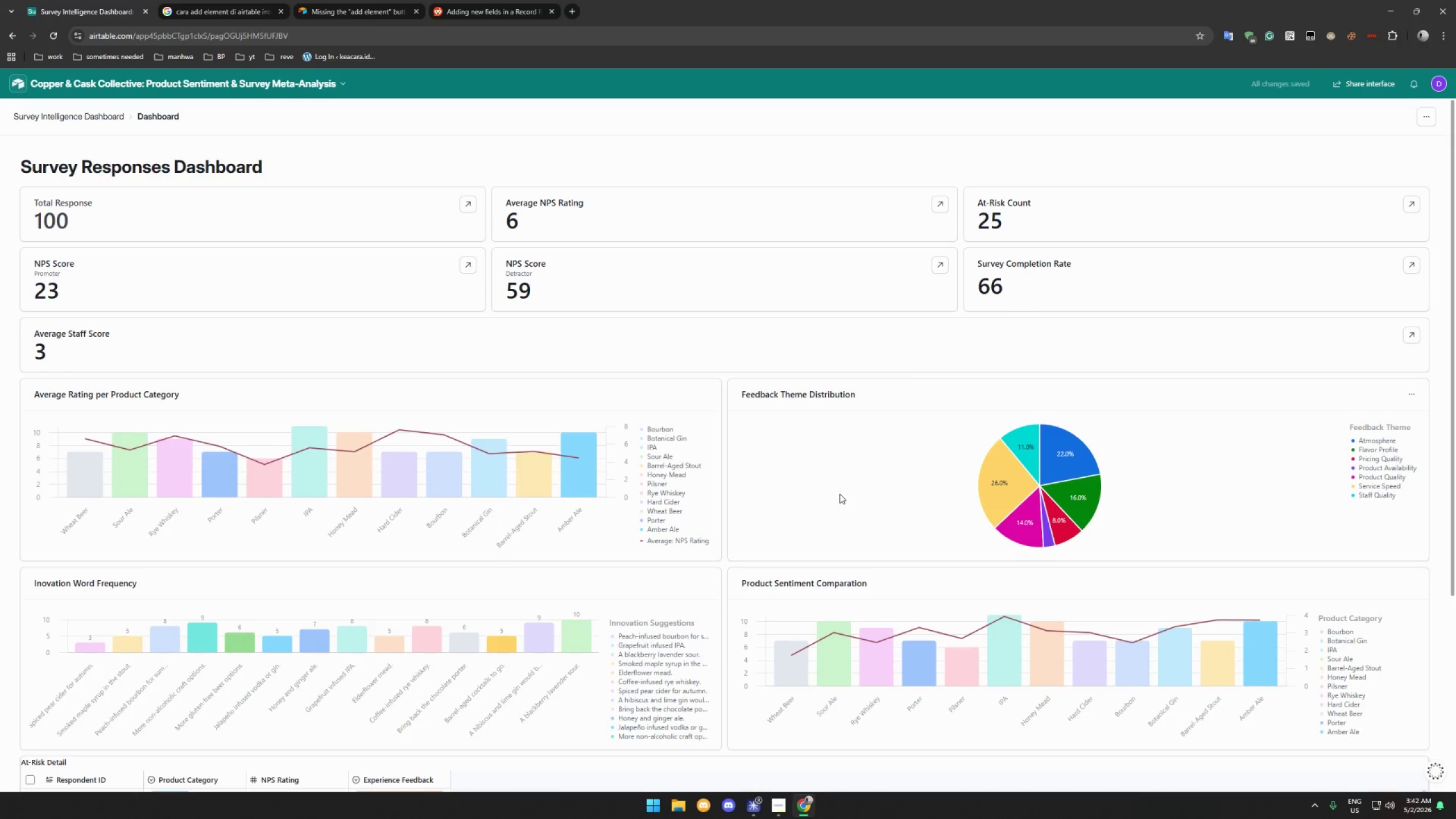 
left_click([1375, 81])
 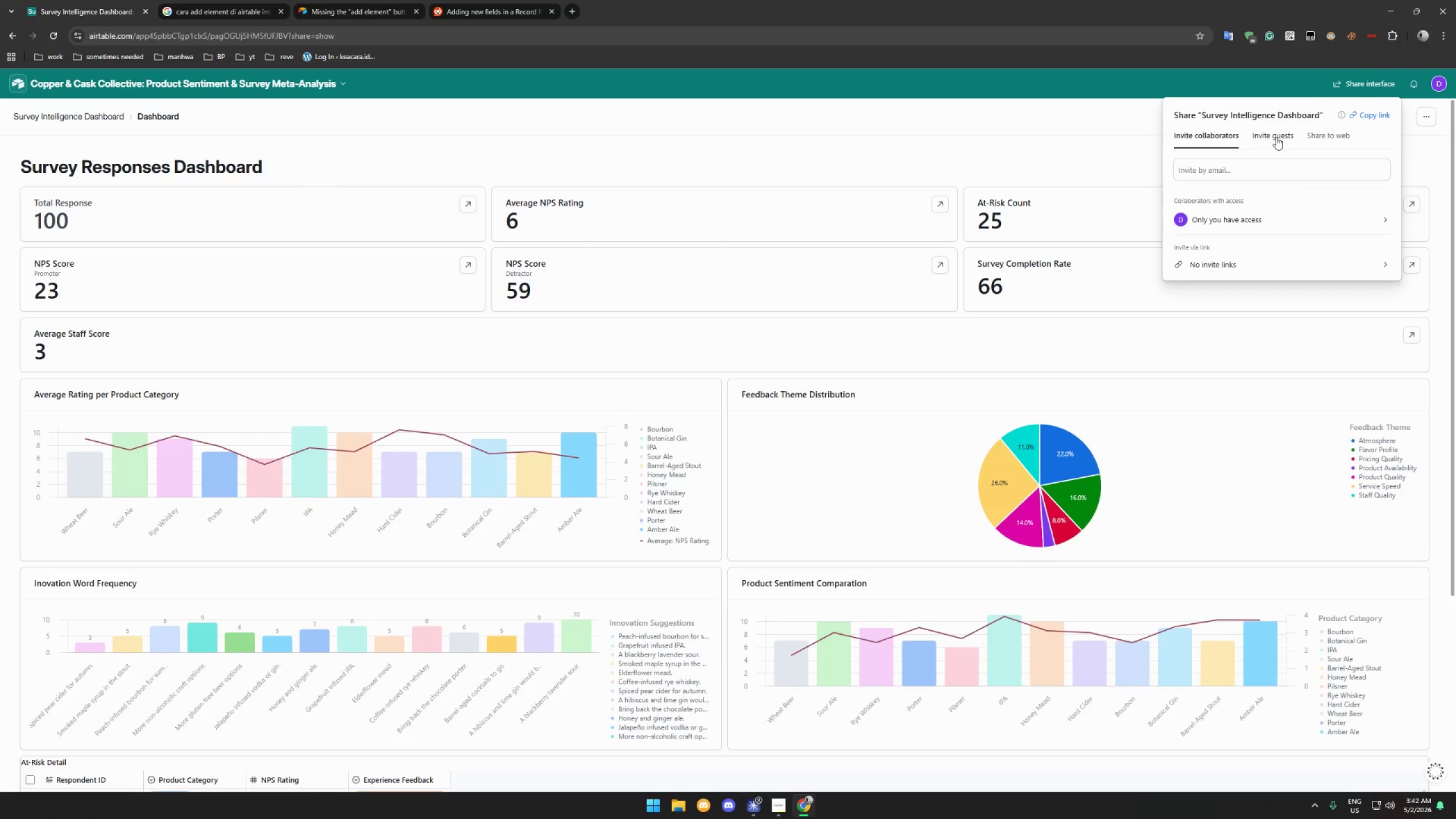 
wait(12.02)
 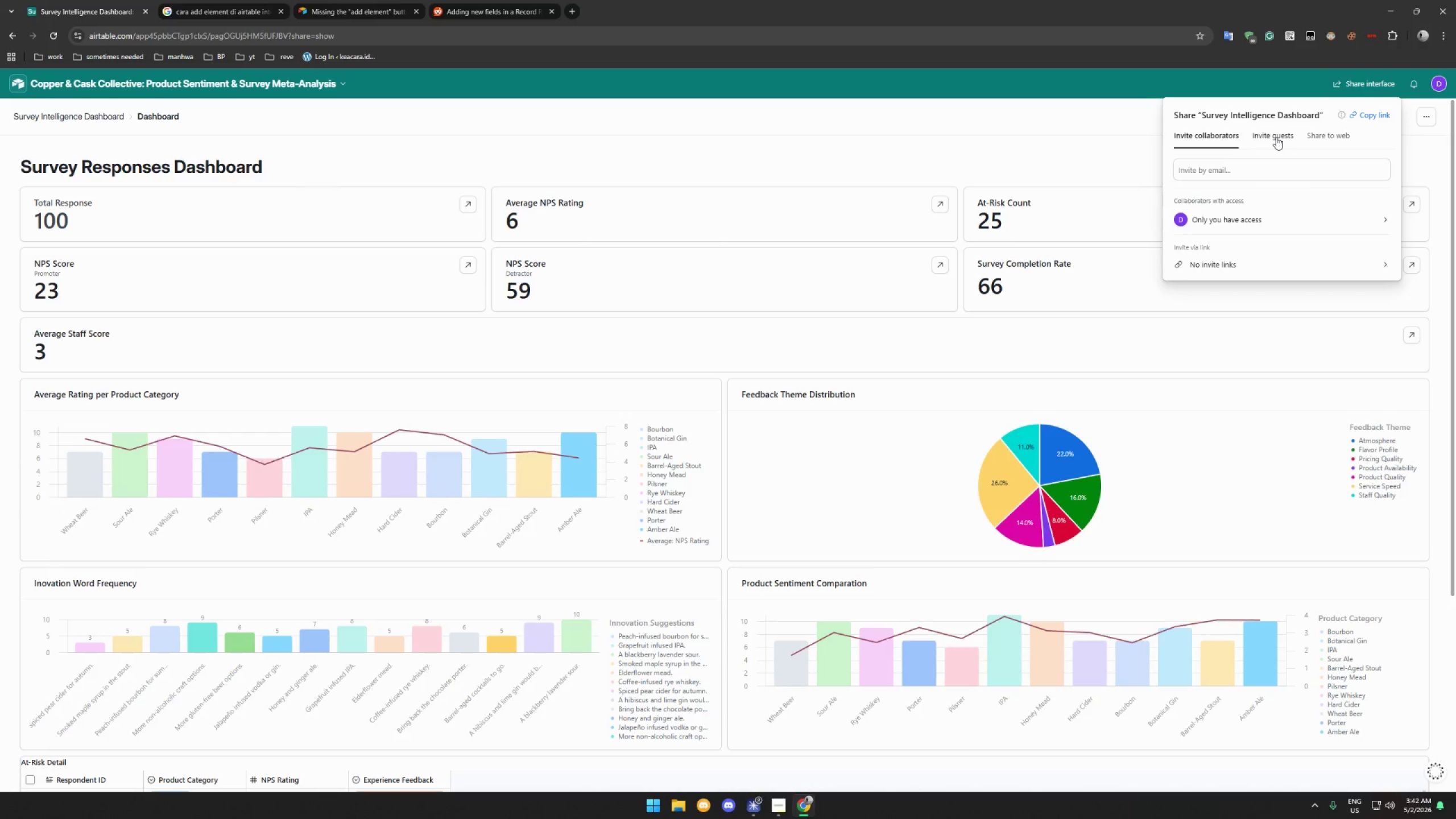 
left_click([1290, 220])
 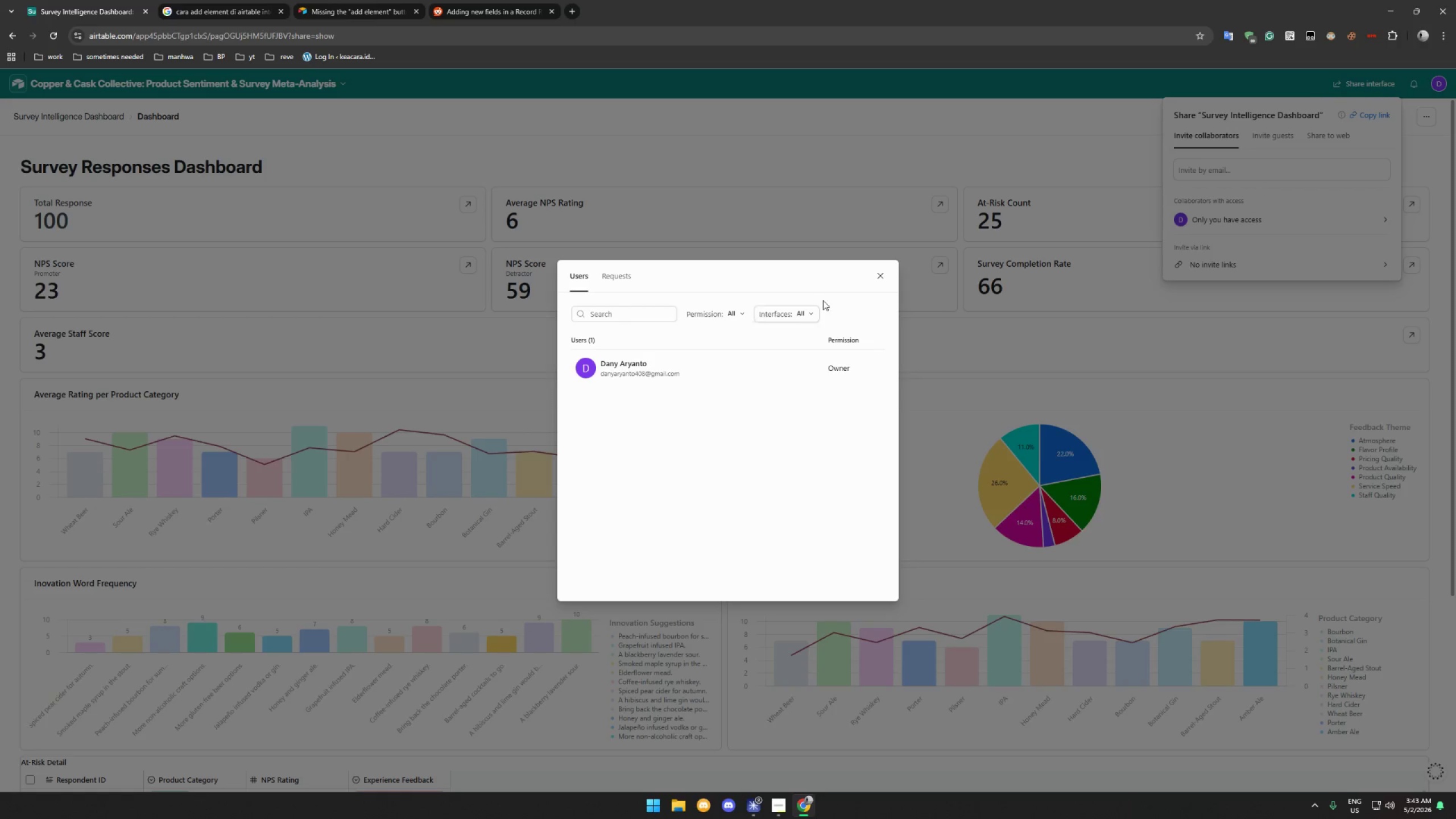 
left_click([882, 280])
 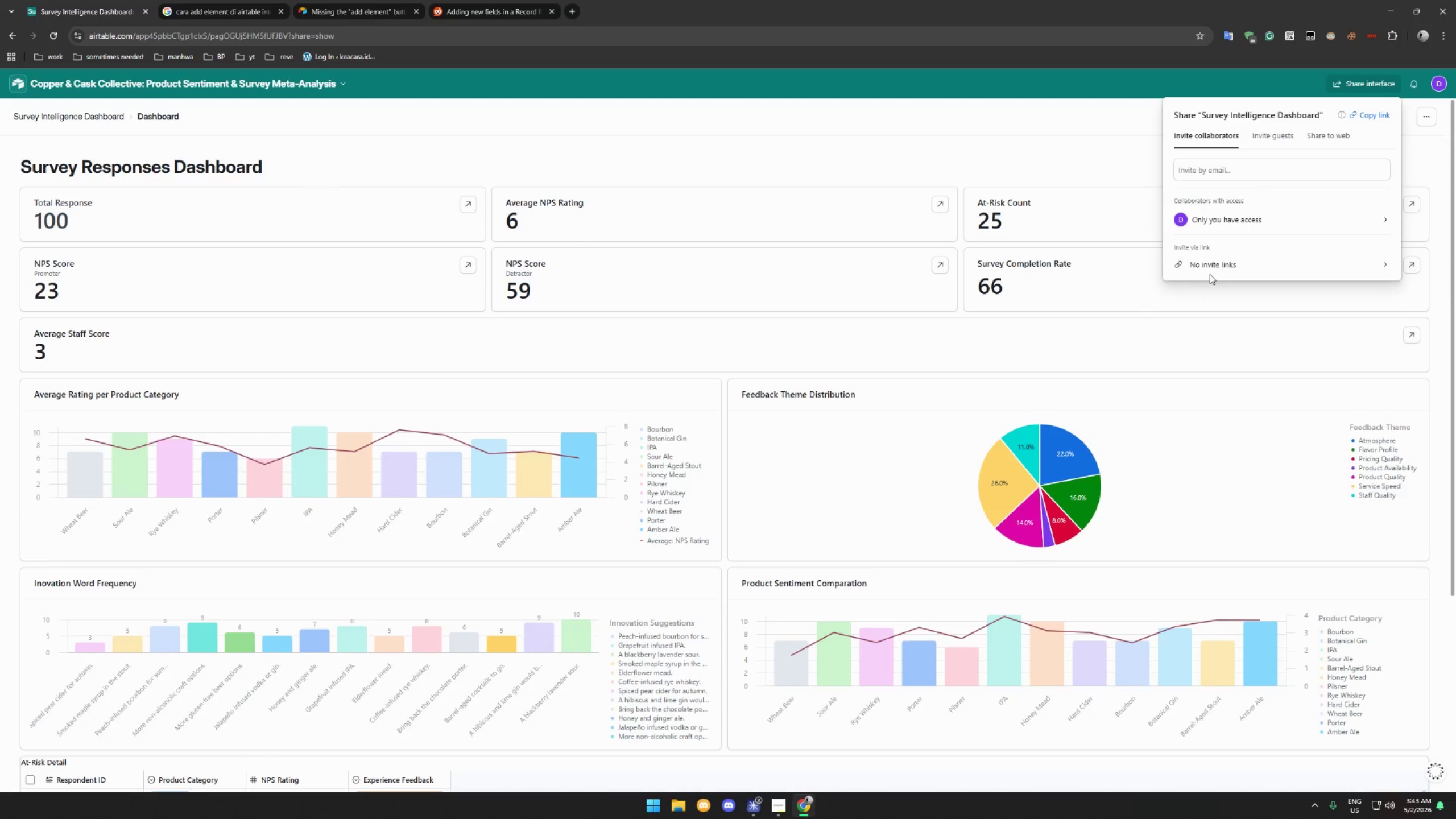 
left_click([1223, 264])
 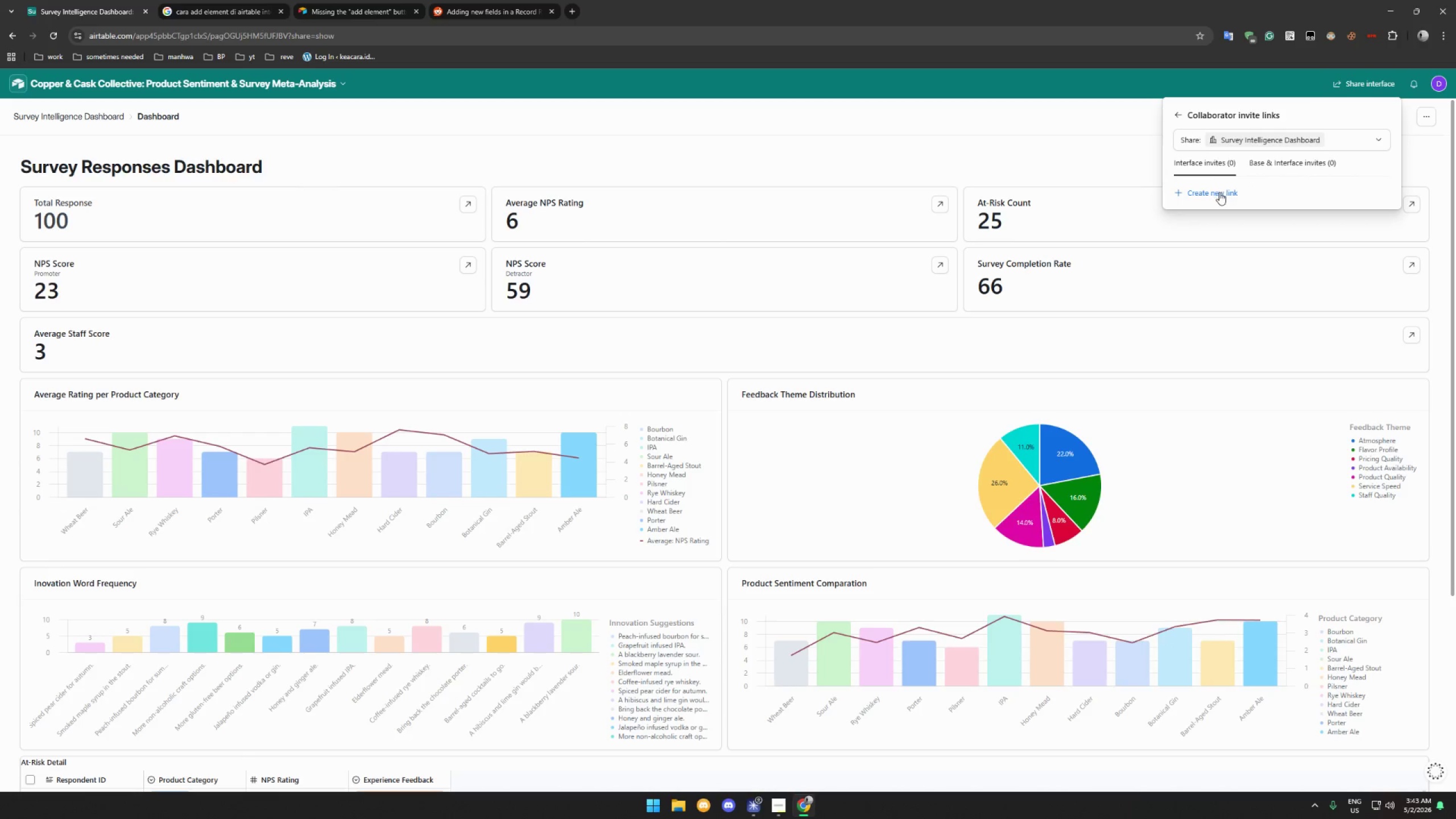 
wait(5.75)
 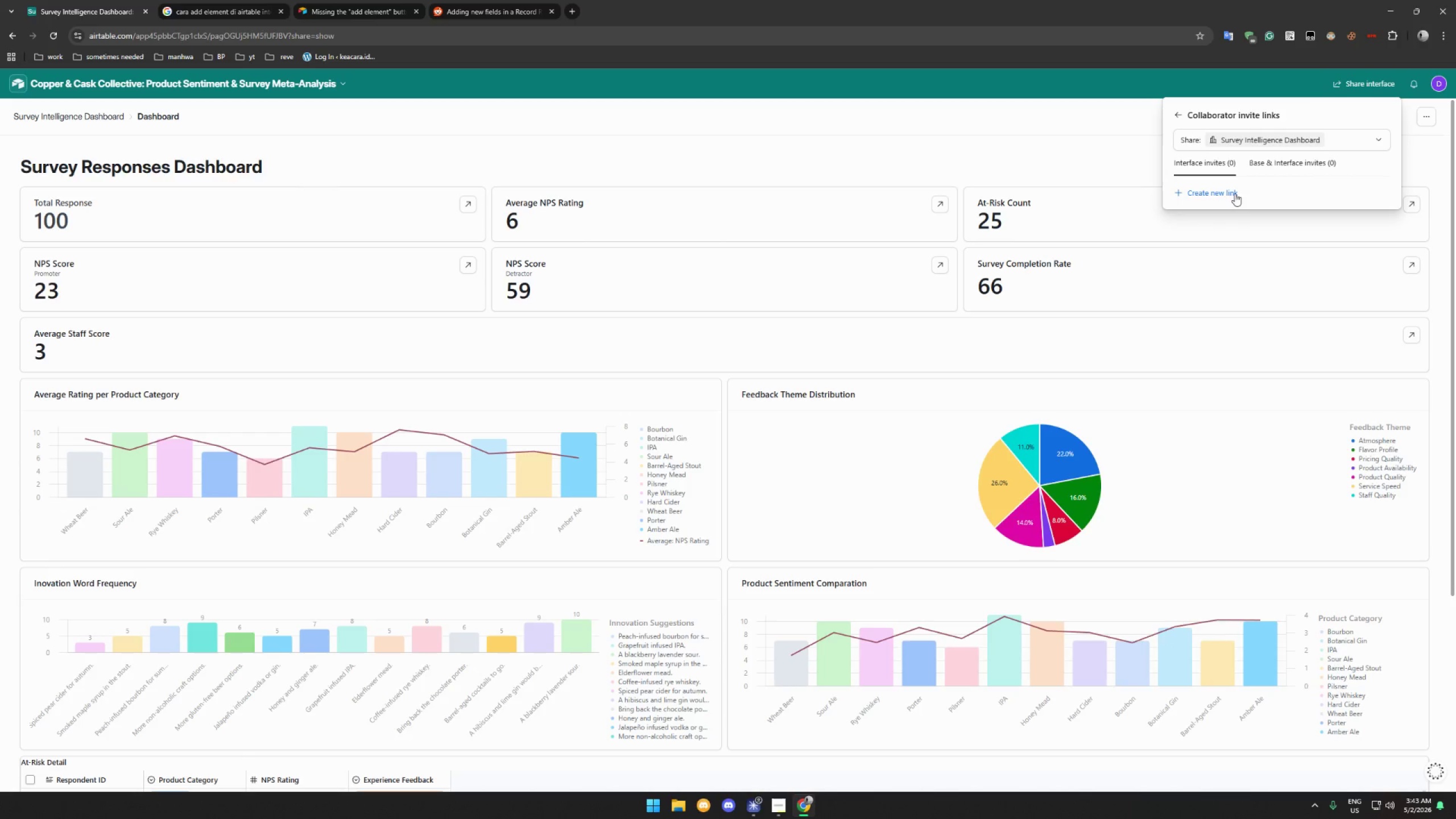 
left_click([1219, 192])
 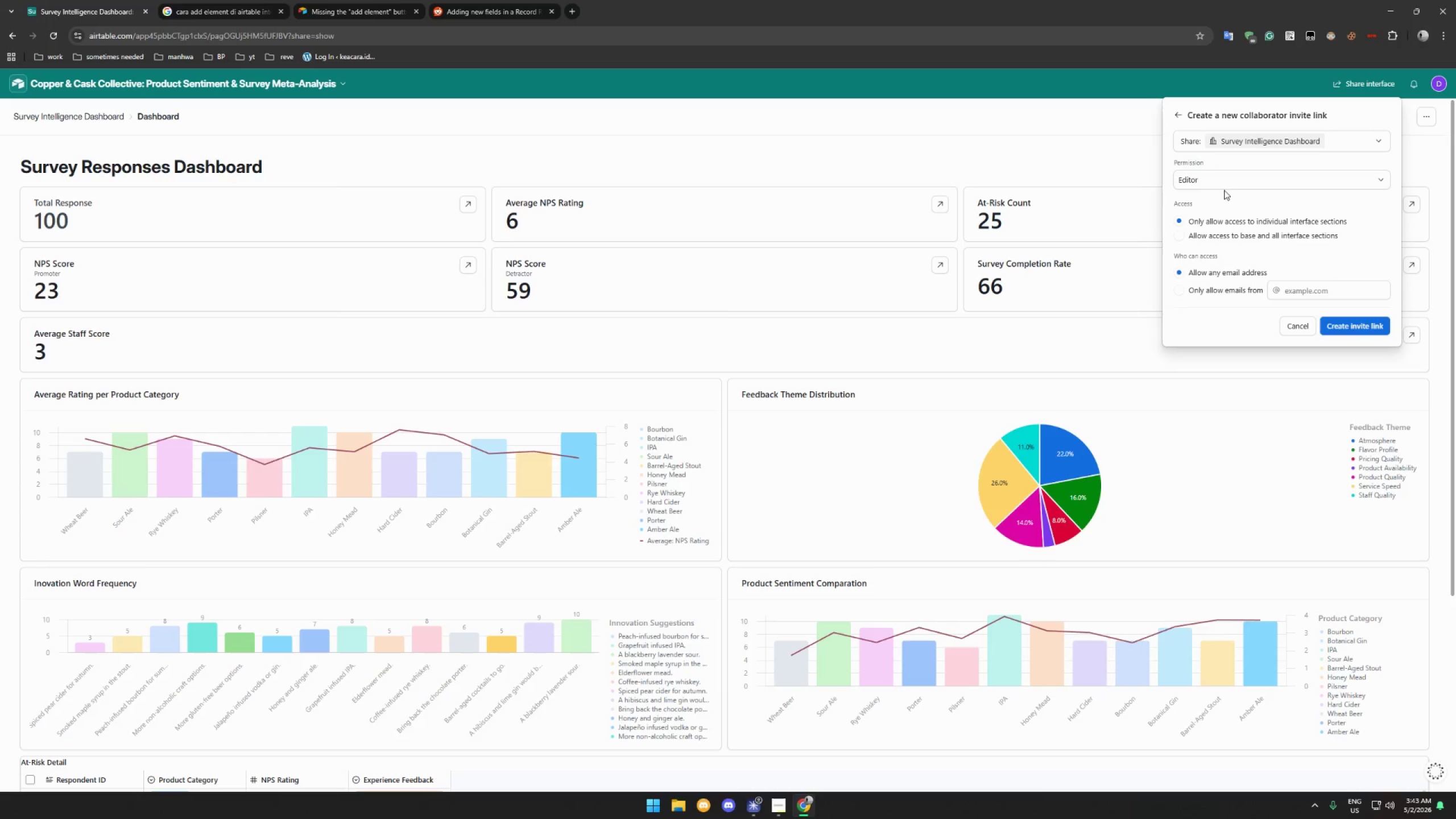 
wait(6.77)
 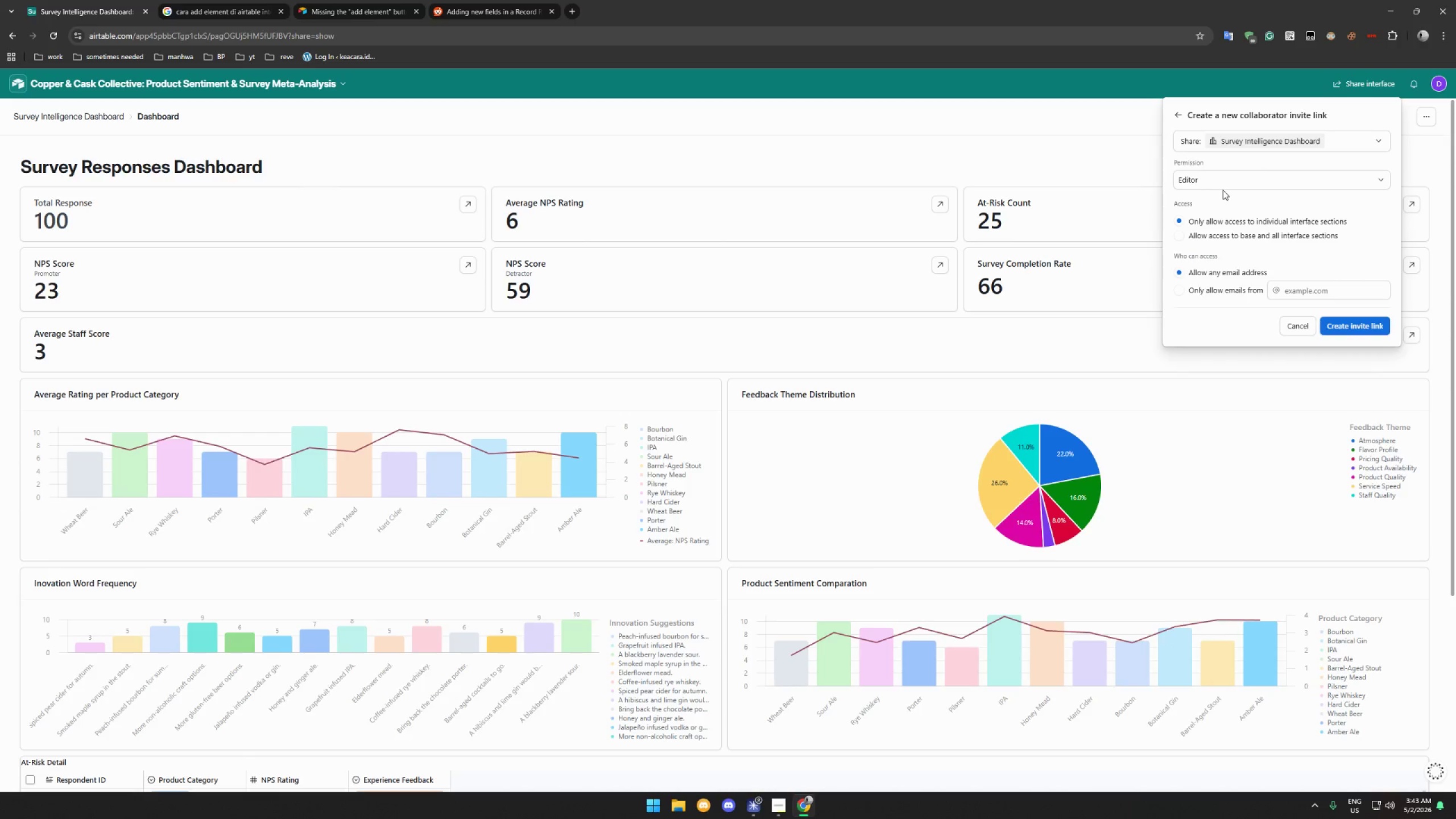 
left_click([1246, 177])
 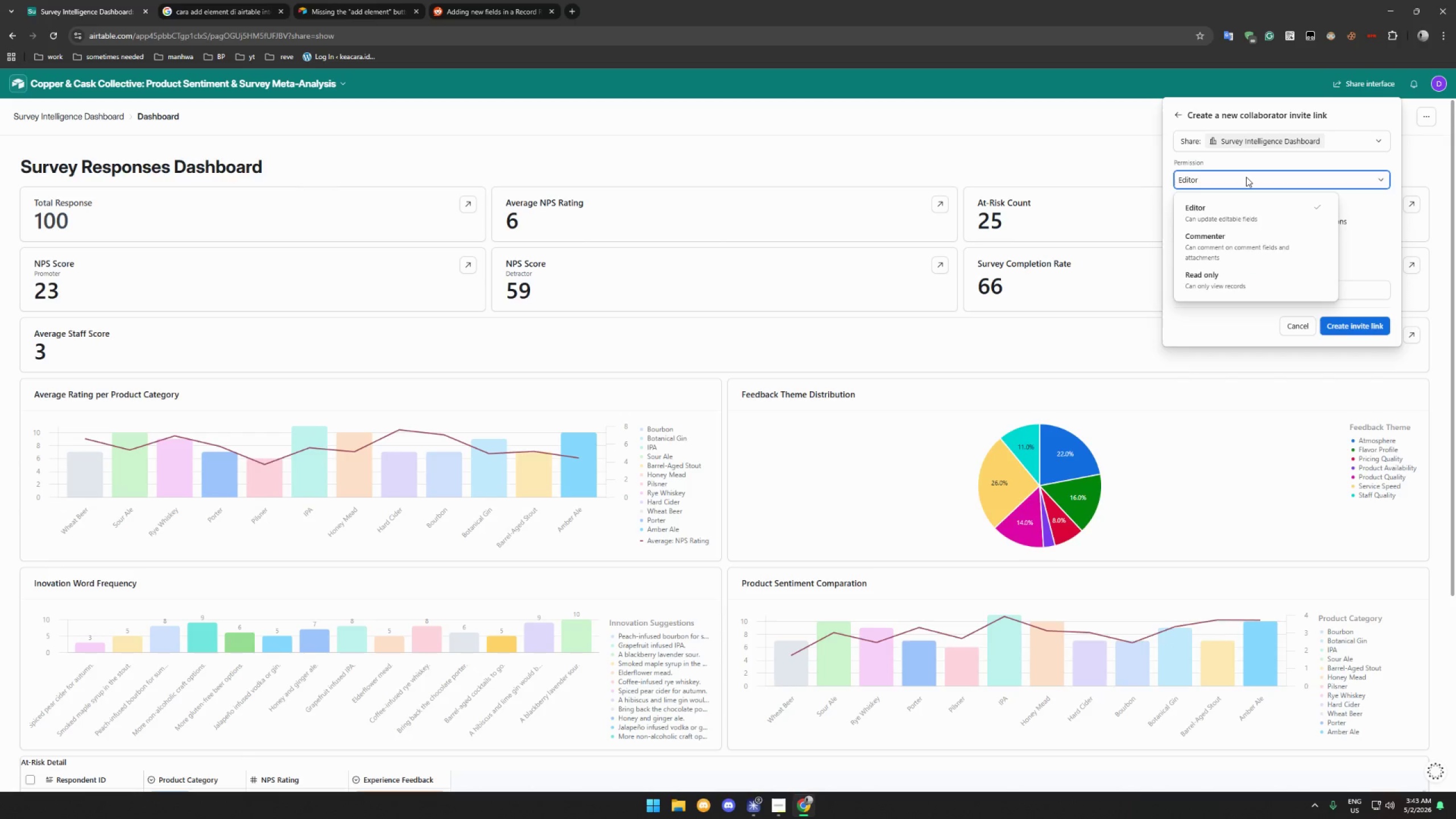 
left_click([1246, 177])
 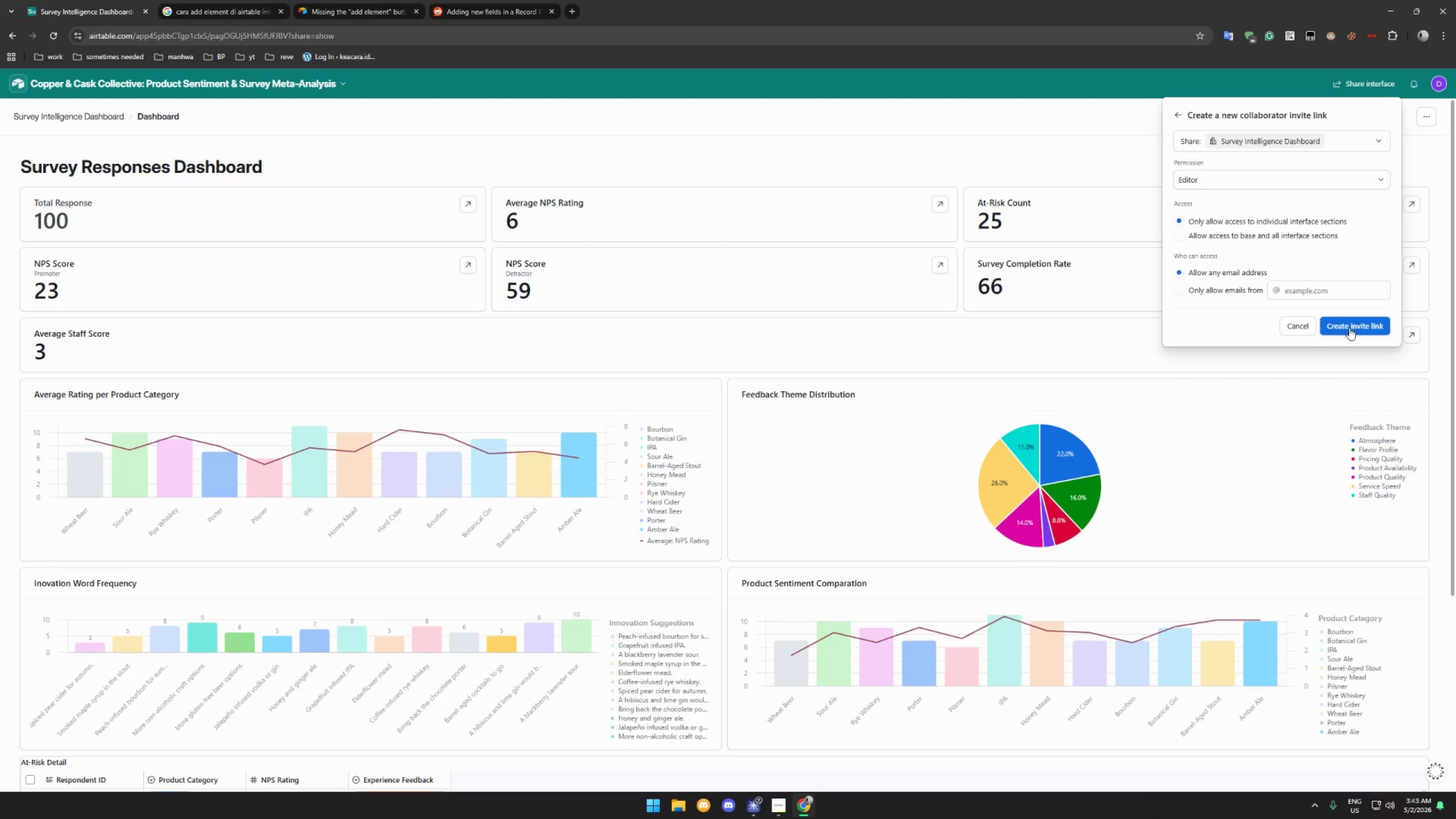 
left_click([1349, 328])
 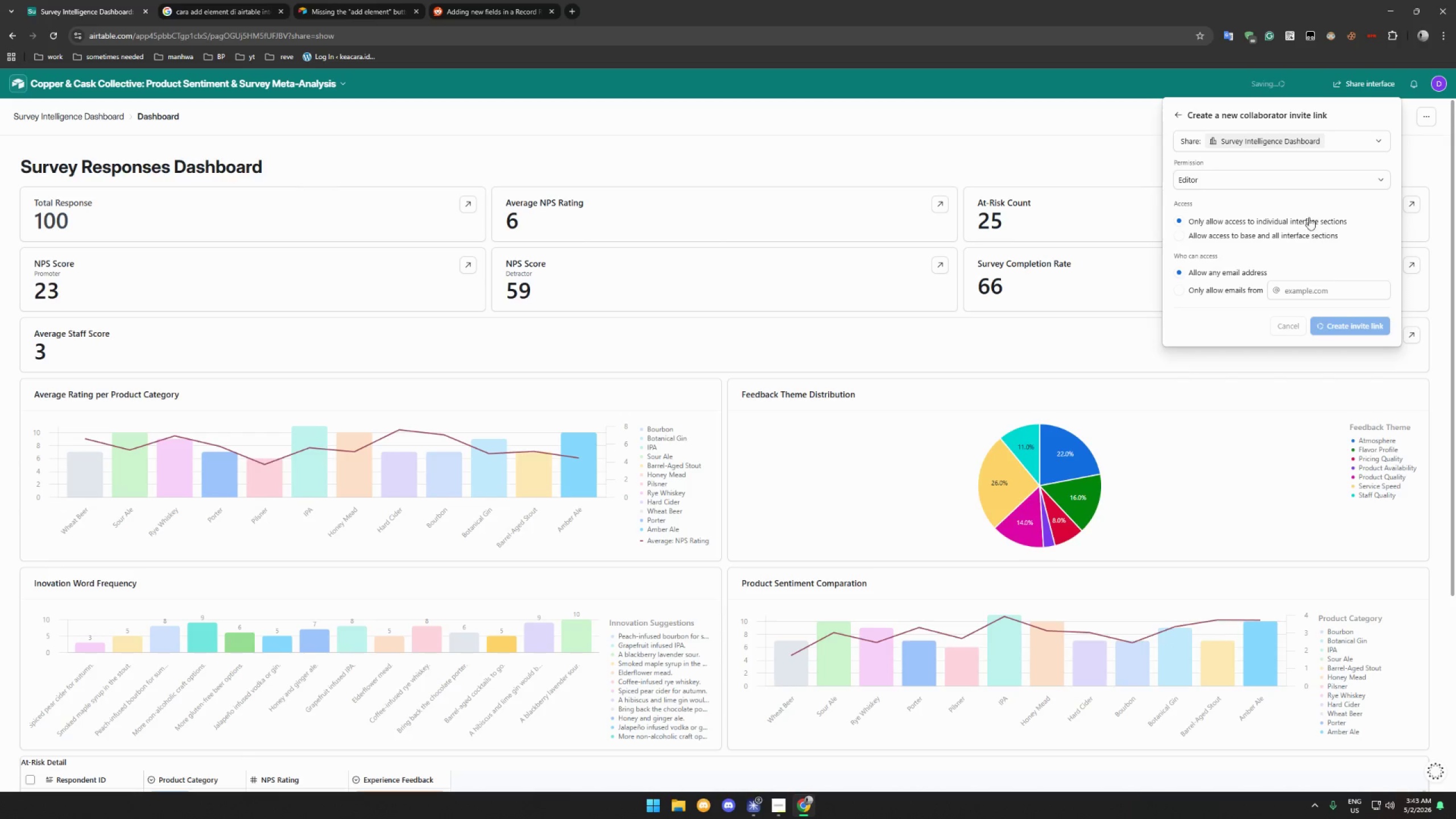 
mouse_move([1292, 158])
 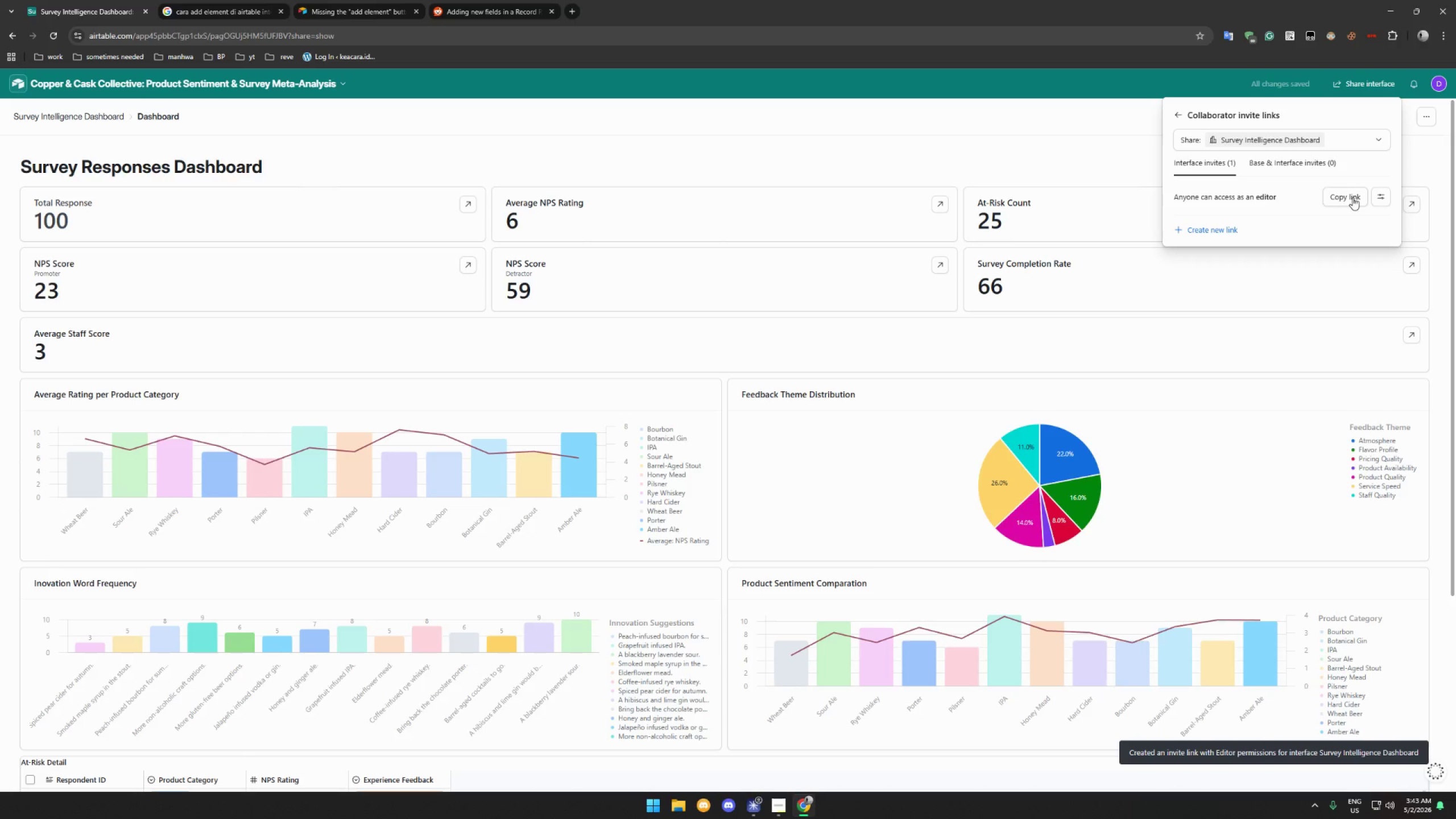 
left_click([1352, 197])
 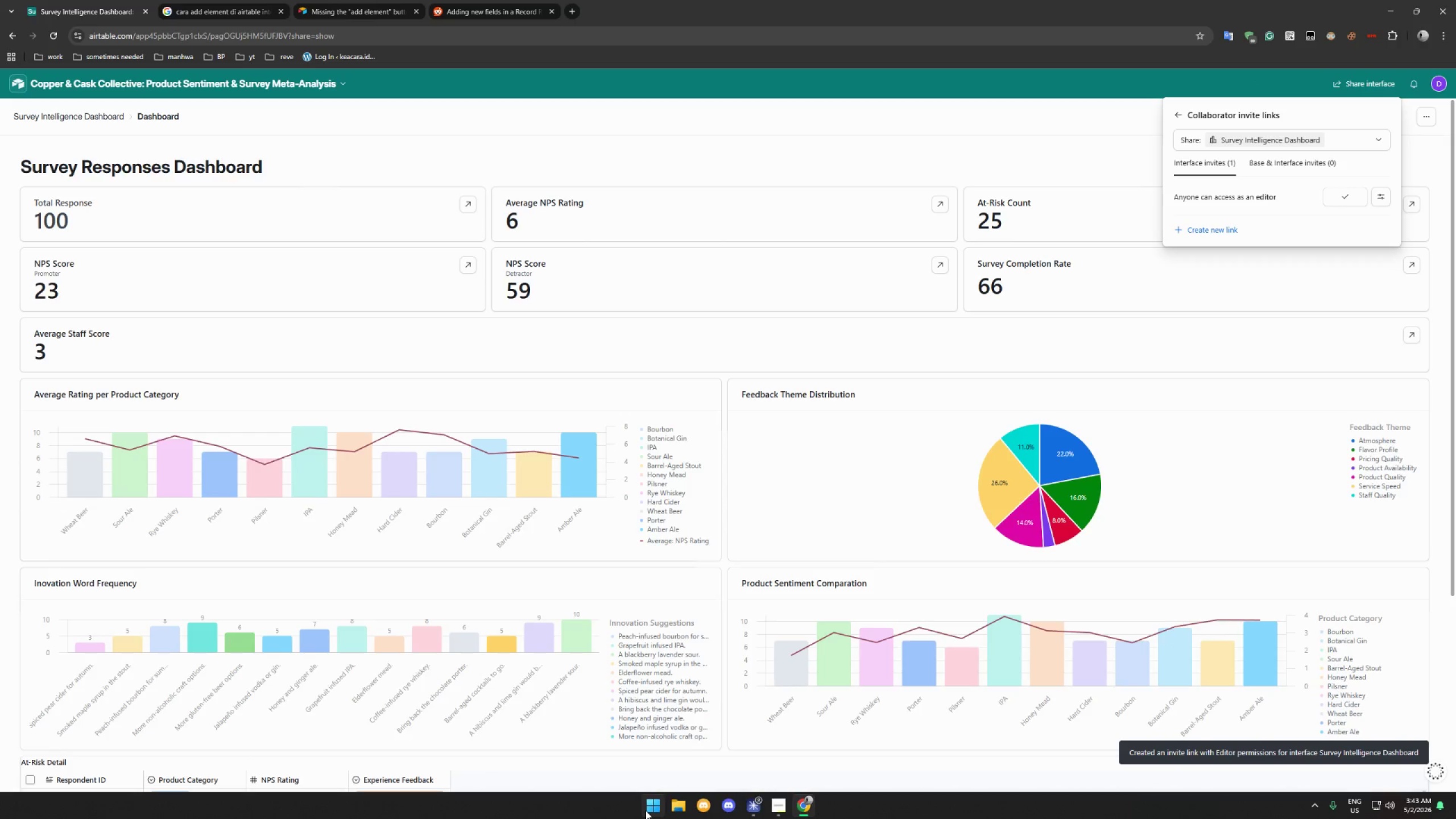 
left_click([646, 810])
 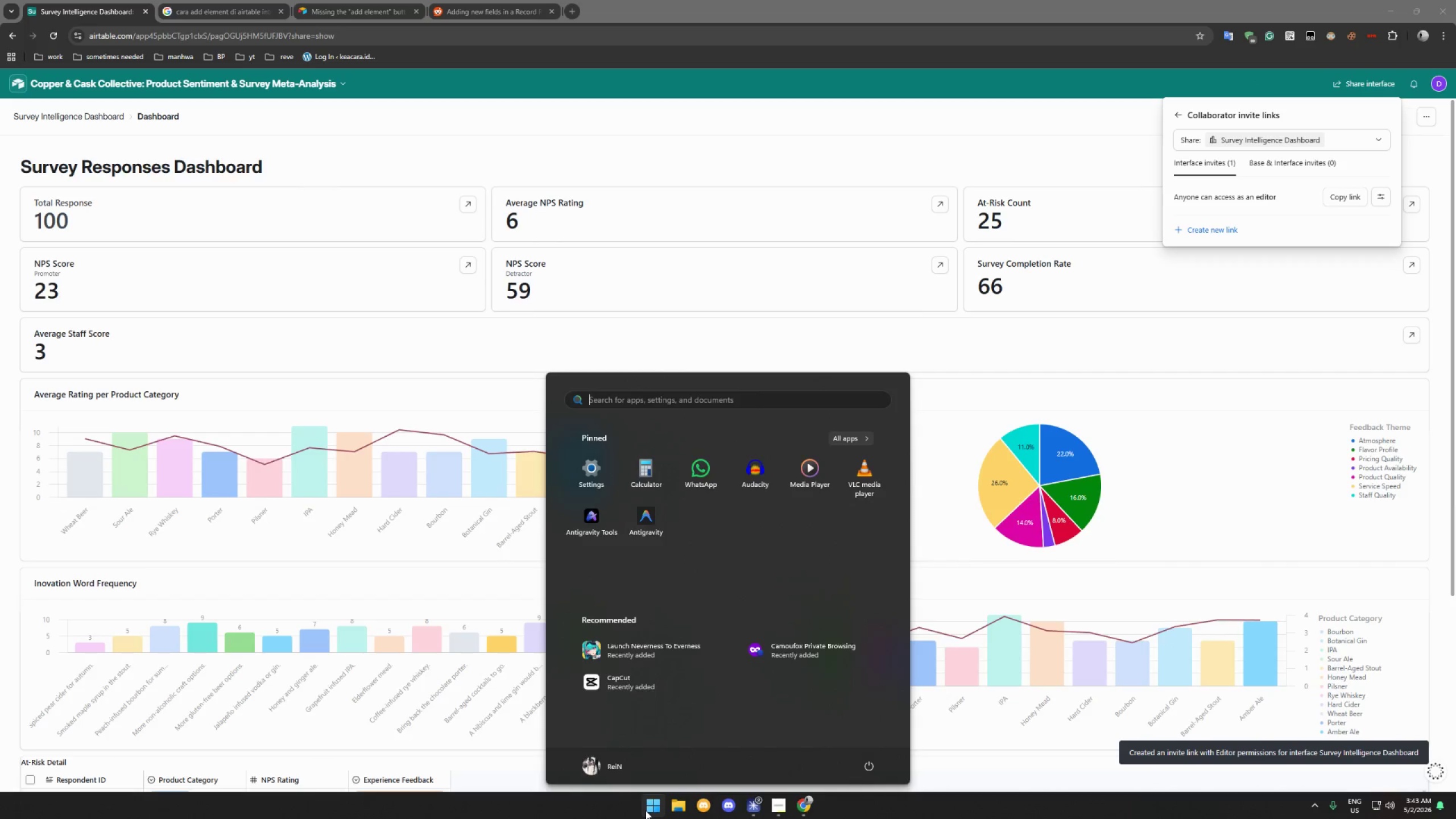 
type(note)
 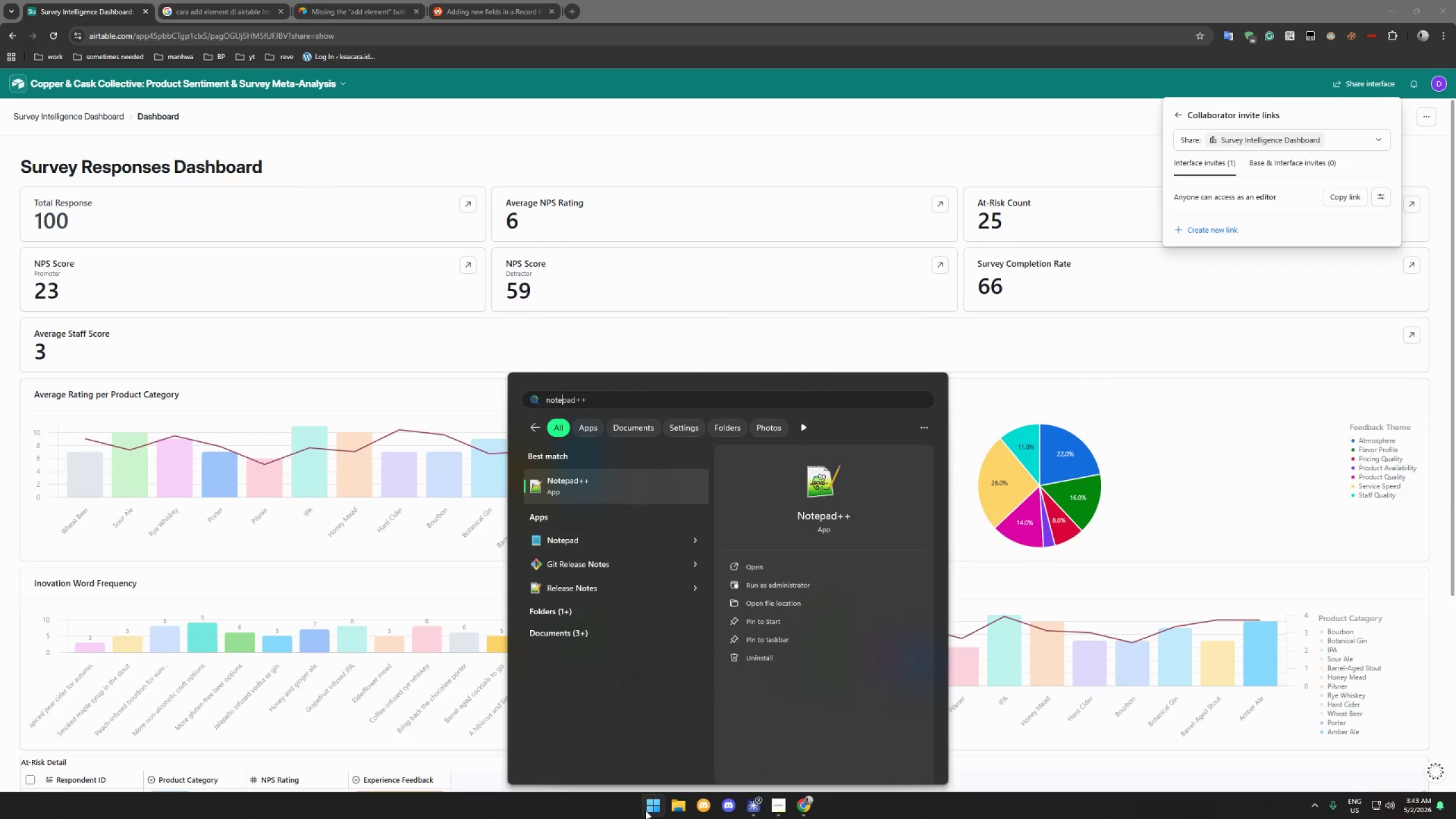 
key(Enter)
 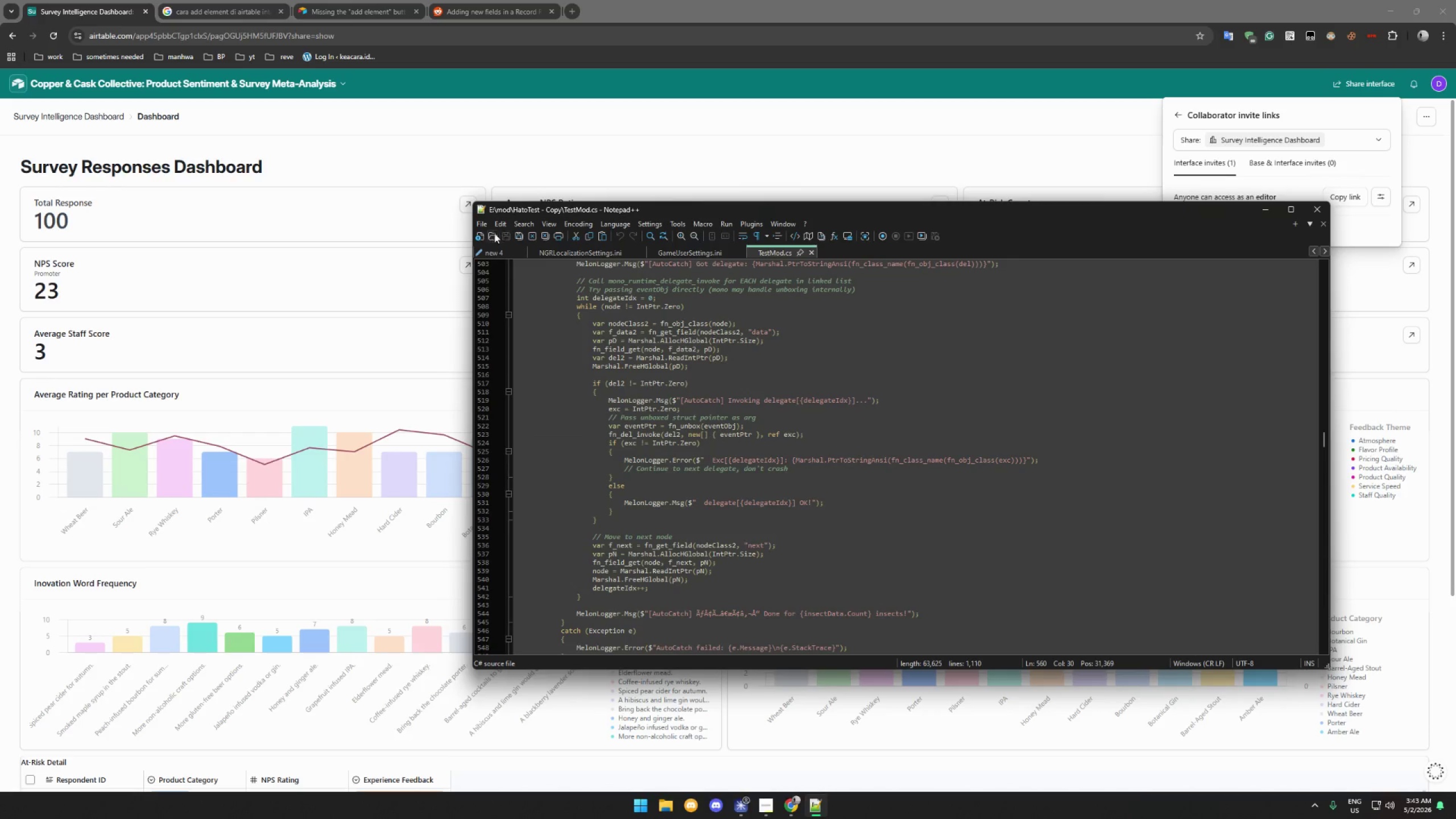 
left_click([477, 233])
 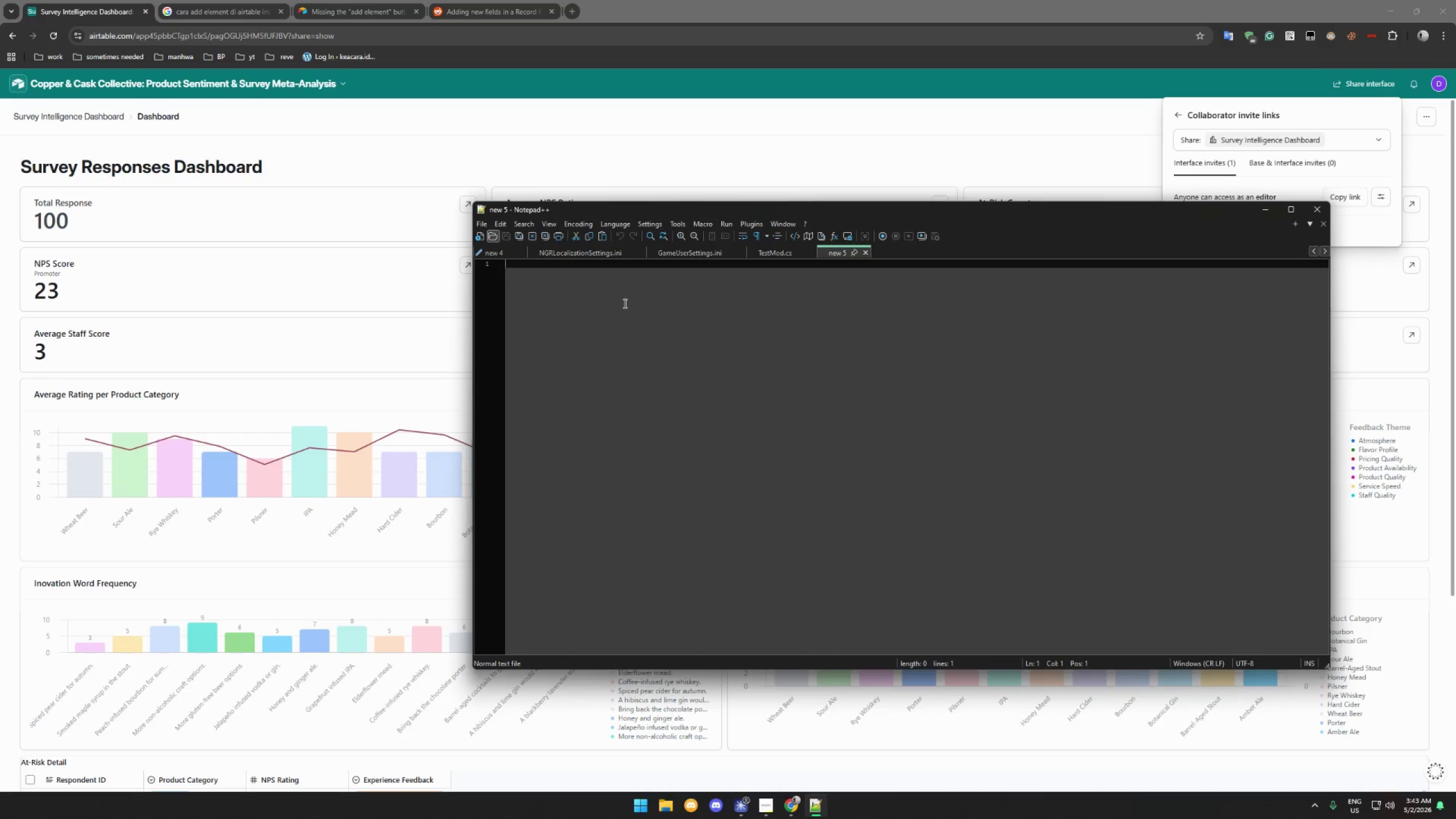 
left_click([641, 313])
 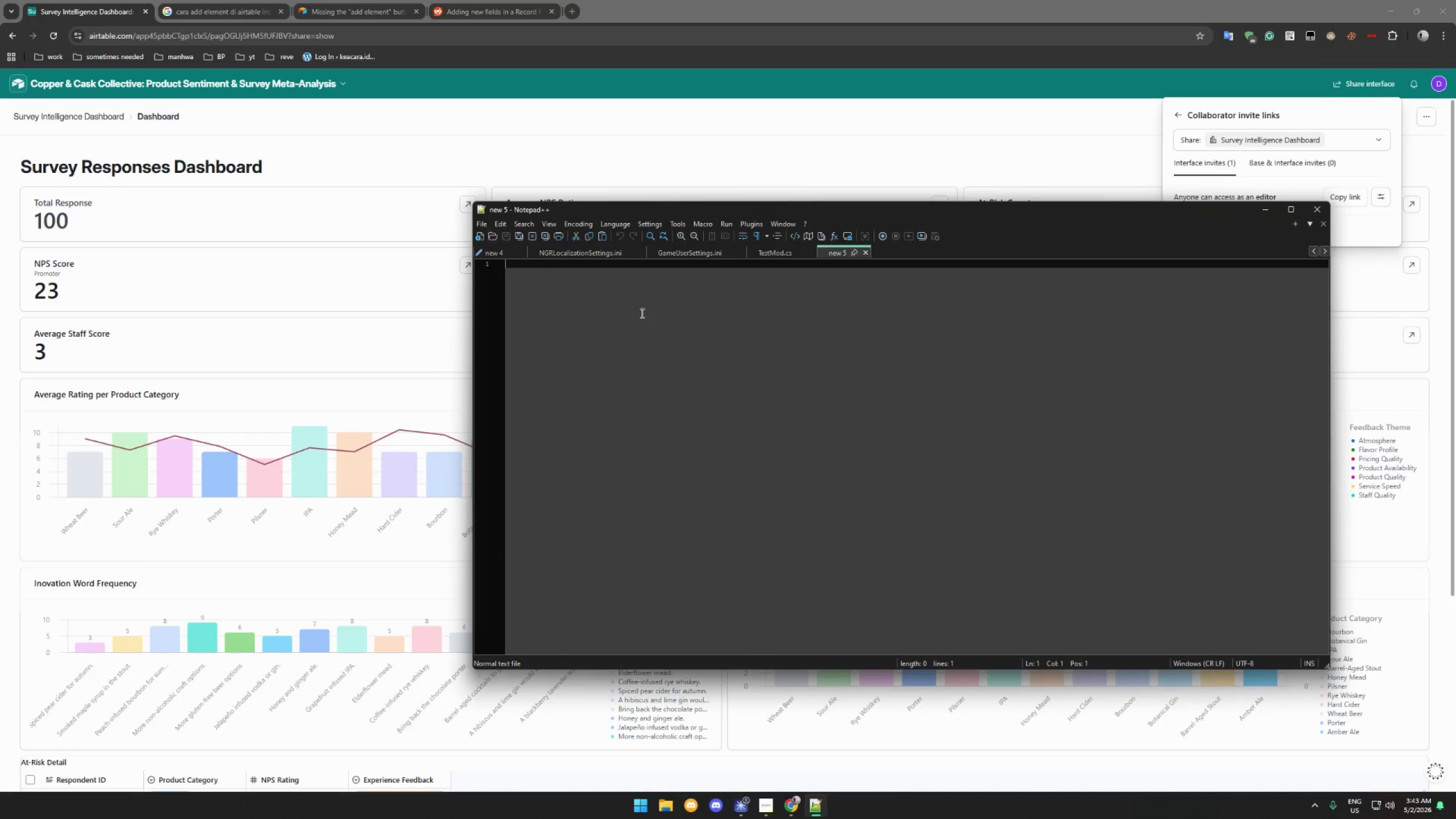 
key(Control+V)
 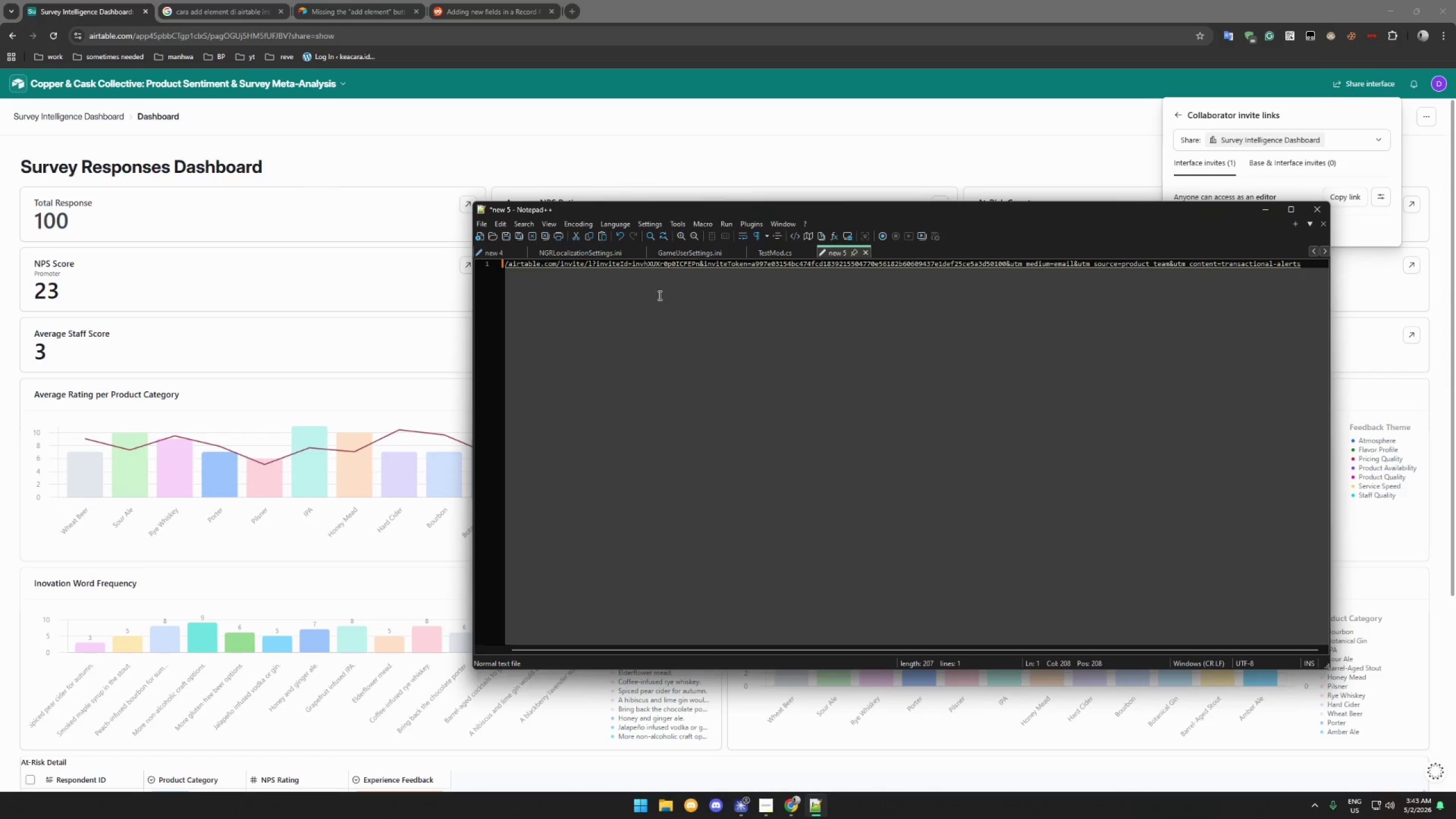 
scroll: coordinate [556, 280], scroll_direction: up, amount: 4.0
 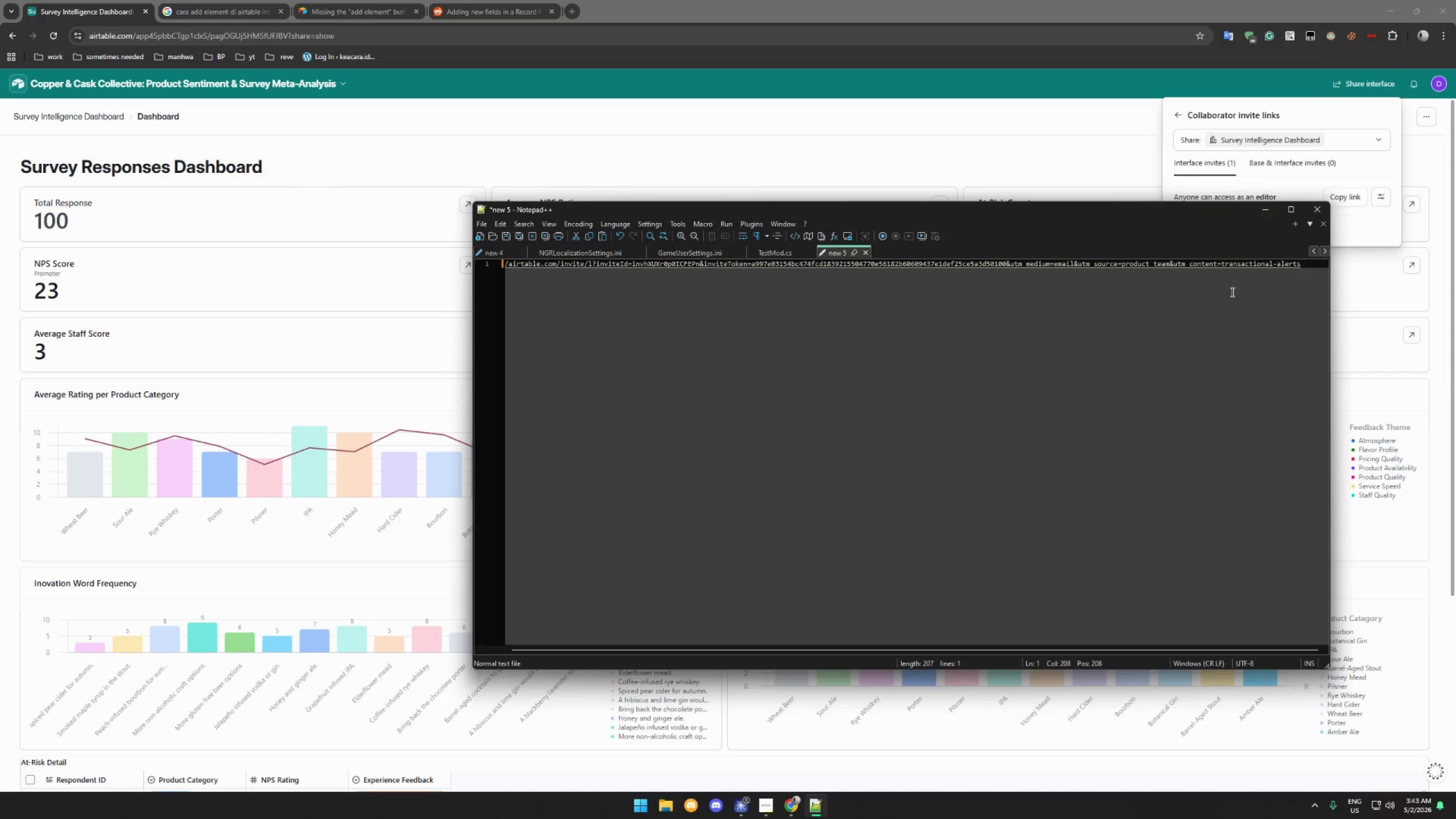 
left_click([1271, 206])
 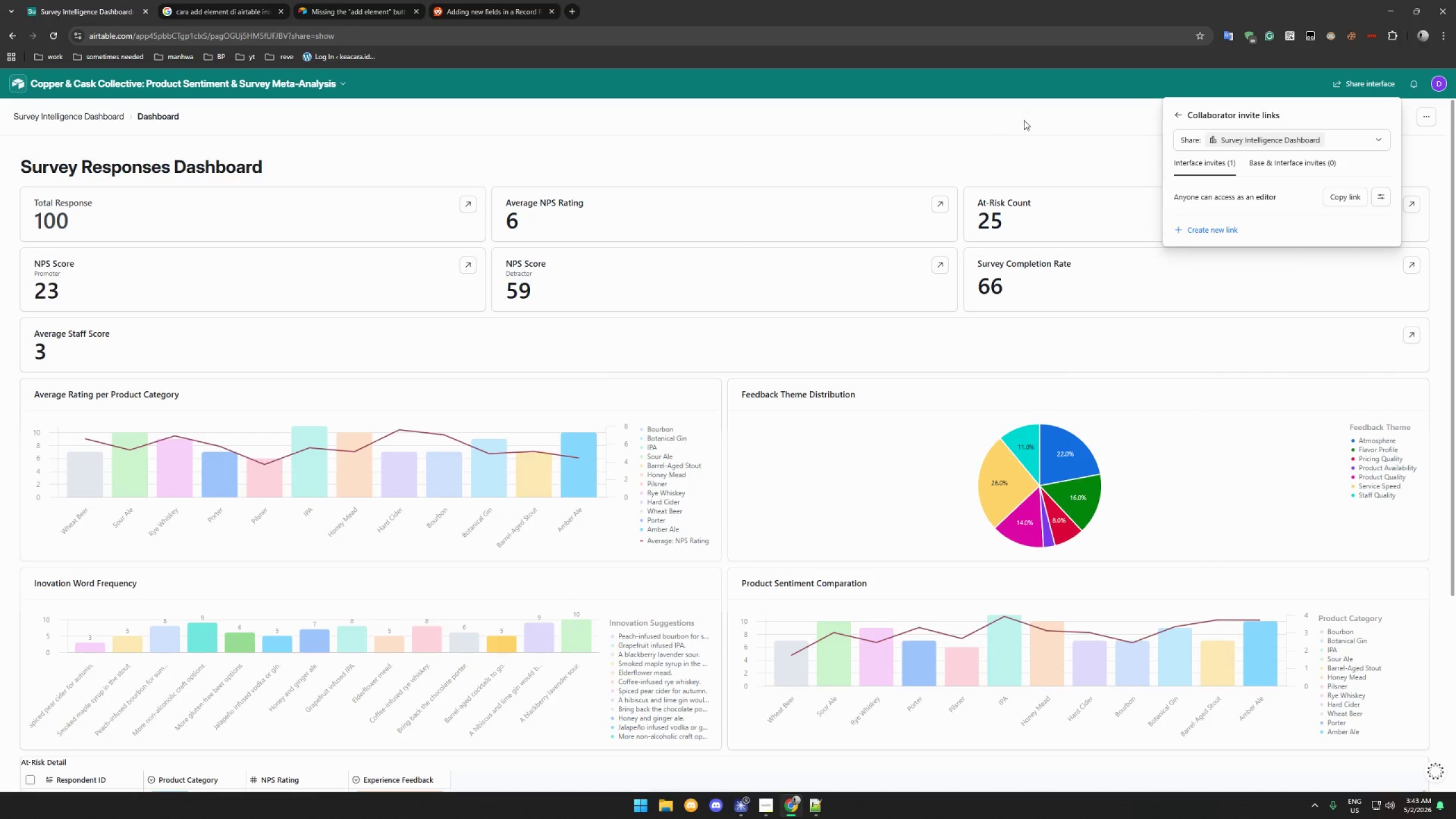 
left_click([1058, 107])
 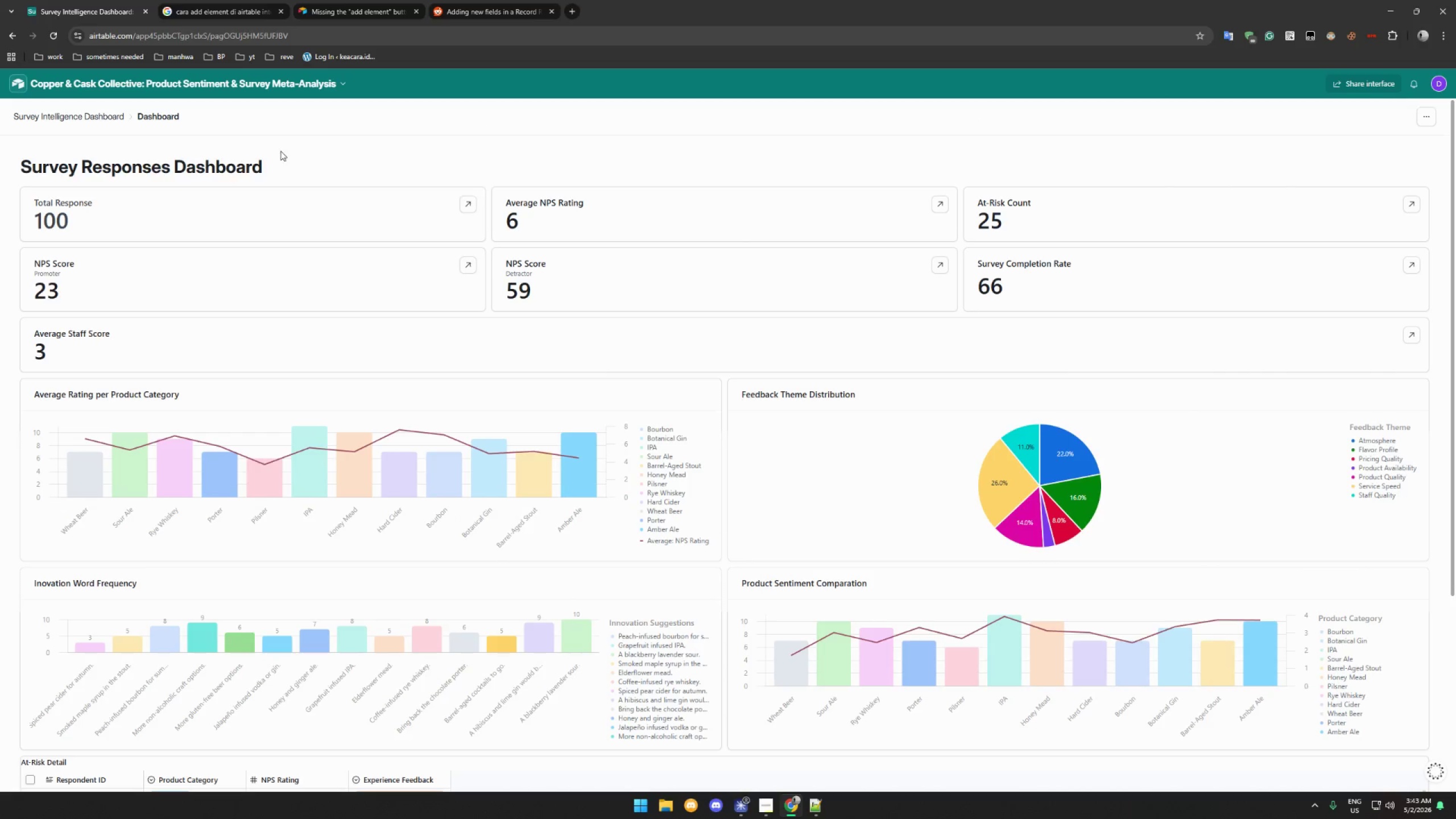 
scroll: coordinate [163, 133], scroll_direction: up, amount: 7.0
 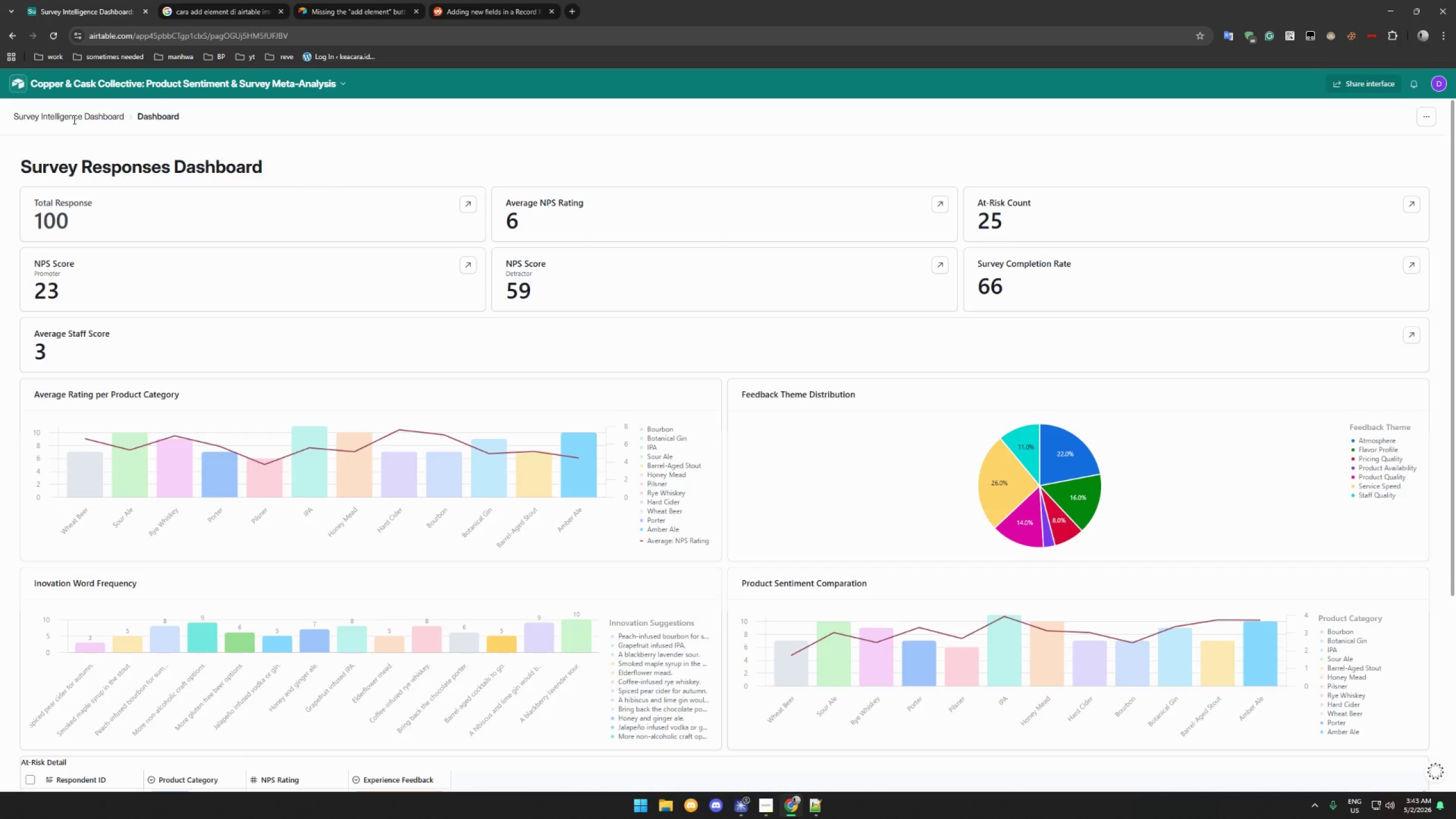 
left_click([73, 119])
 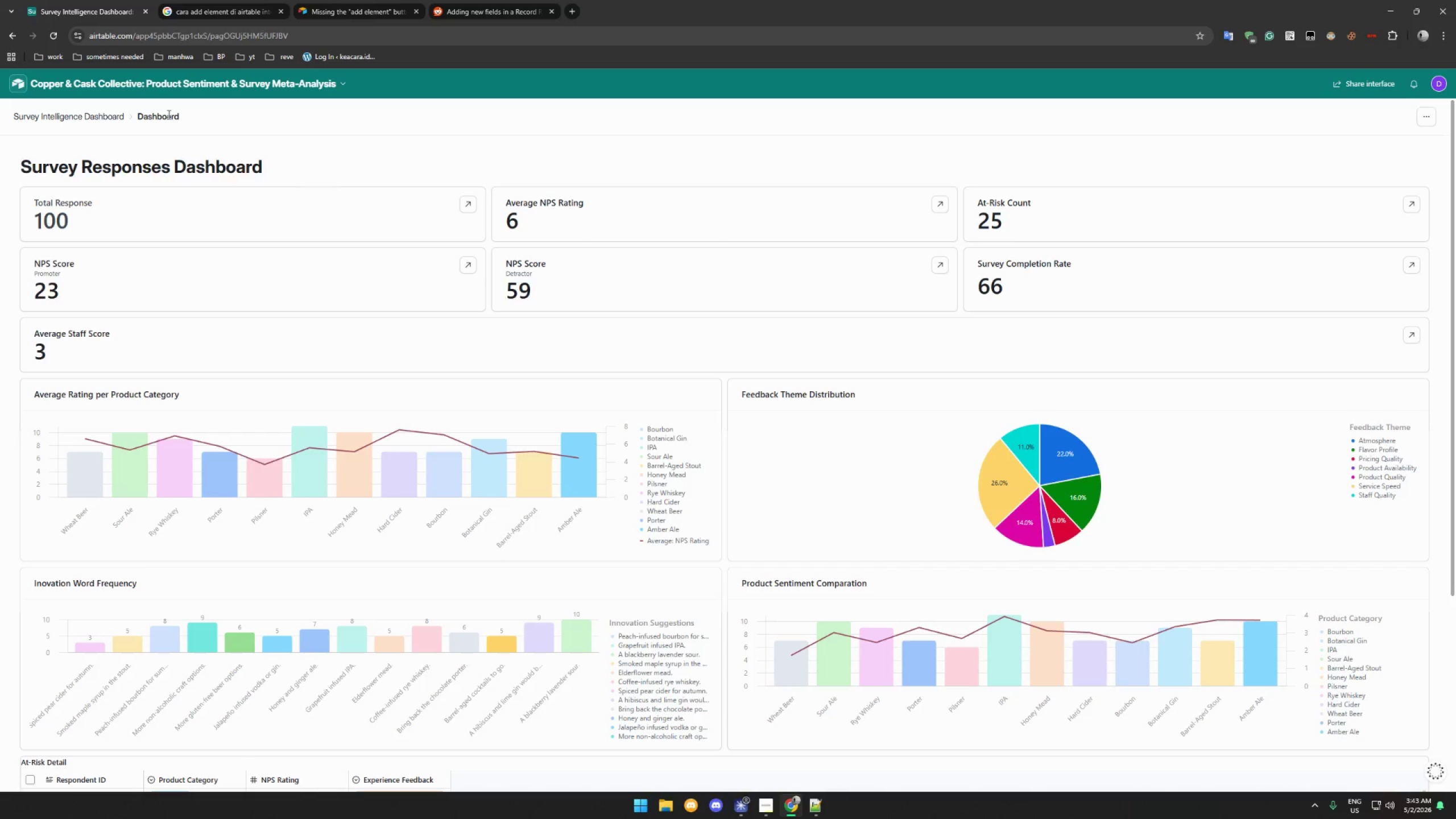 
left_click([102, 116])
 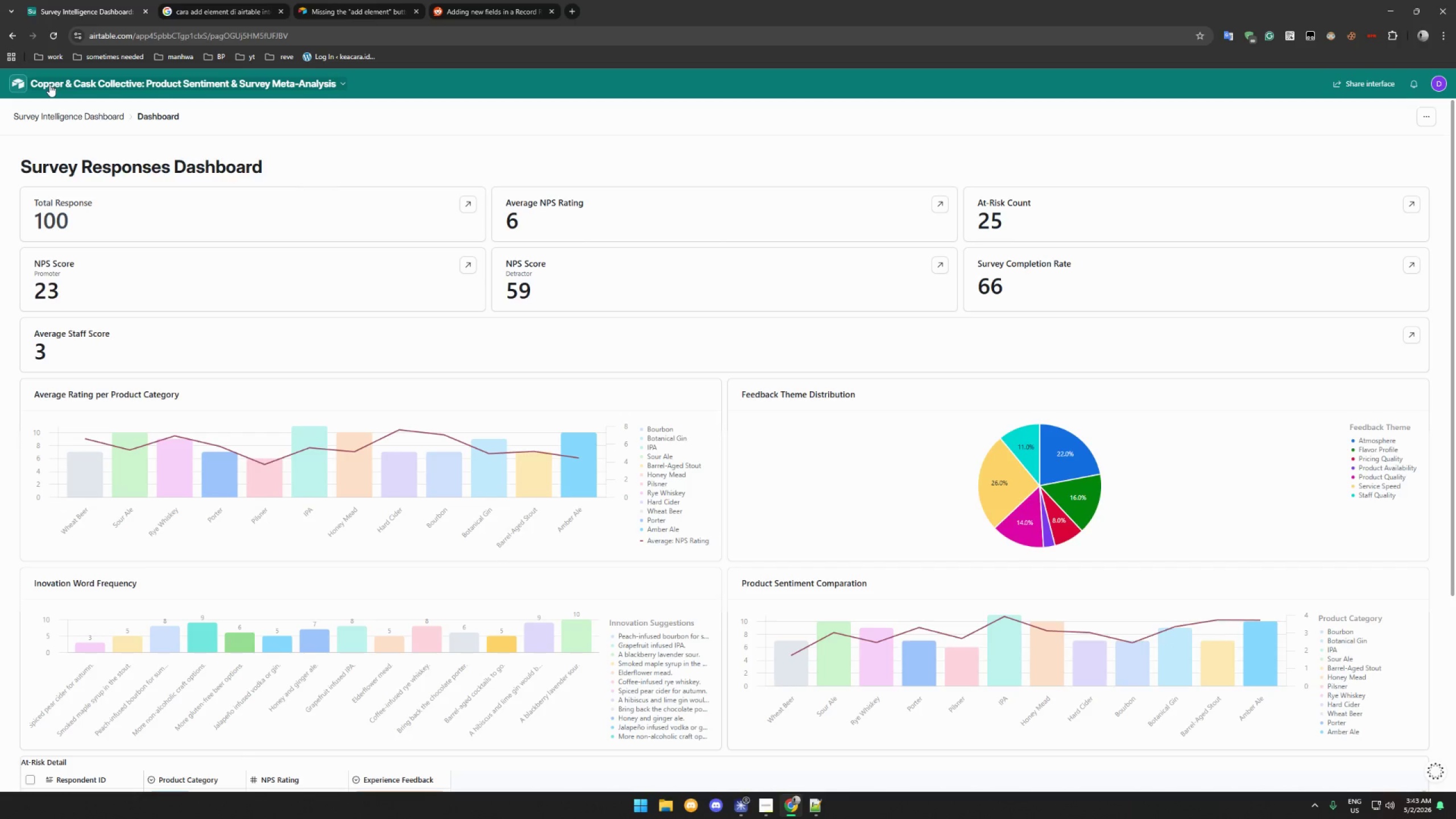 
scroll: coordinate [49, 84], scroll_direction: up, amount: 3.0
 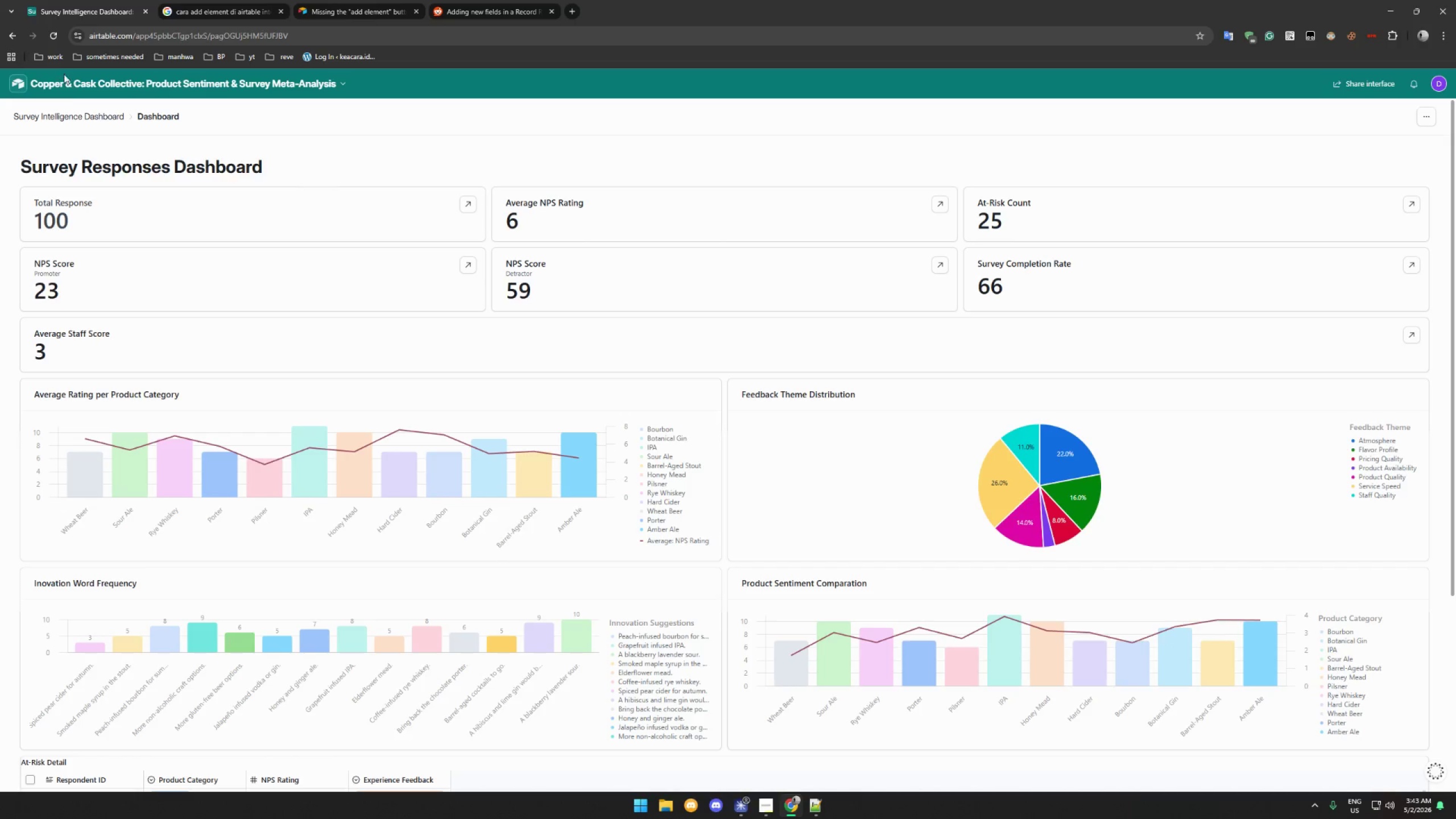 
scroll: coordinate [803, 291], scroll_direction: down, amount: 28.0
 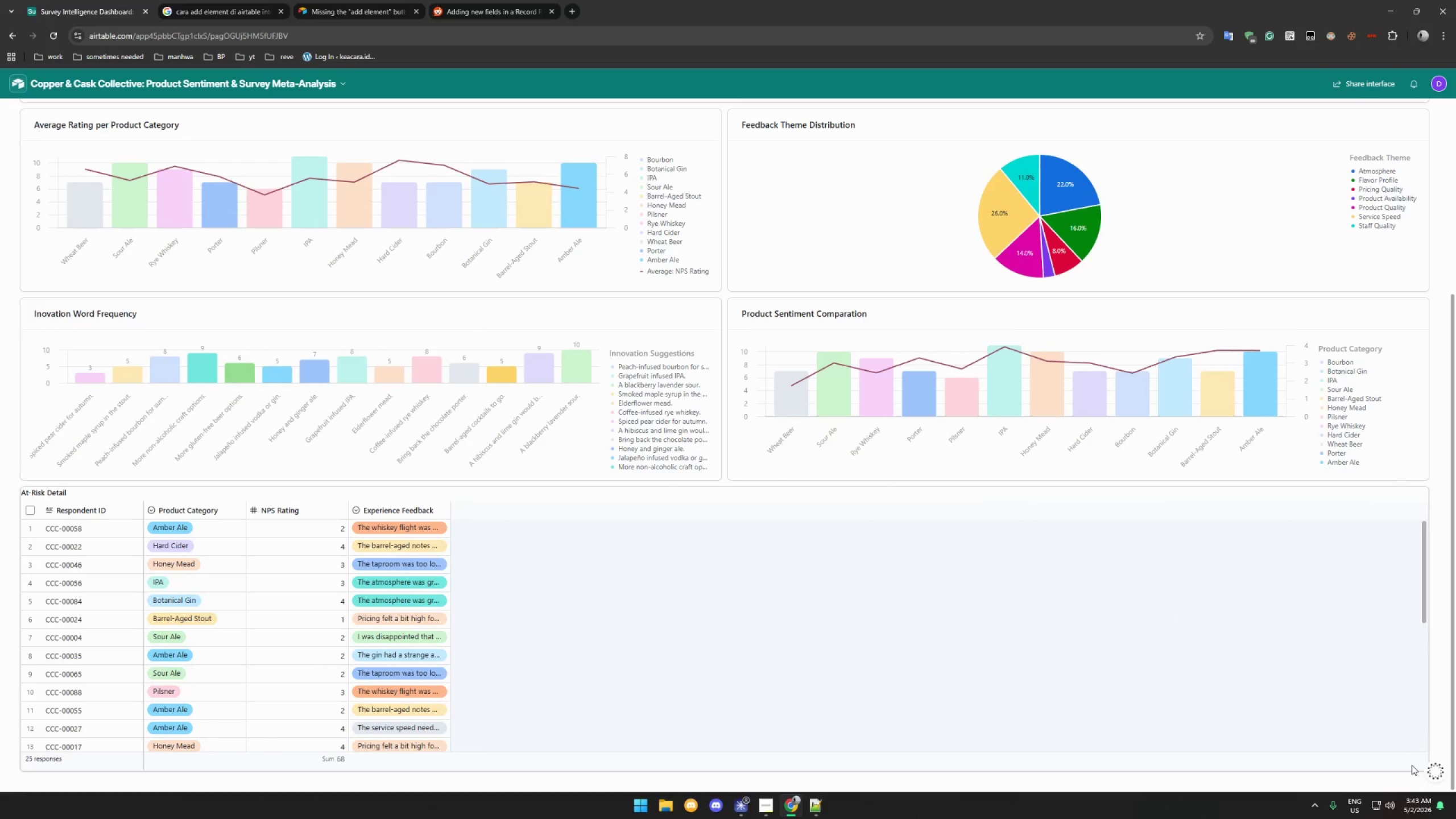 
left_click([1437, 771])
 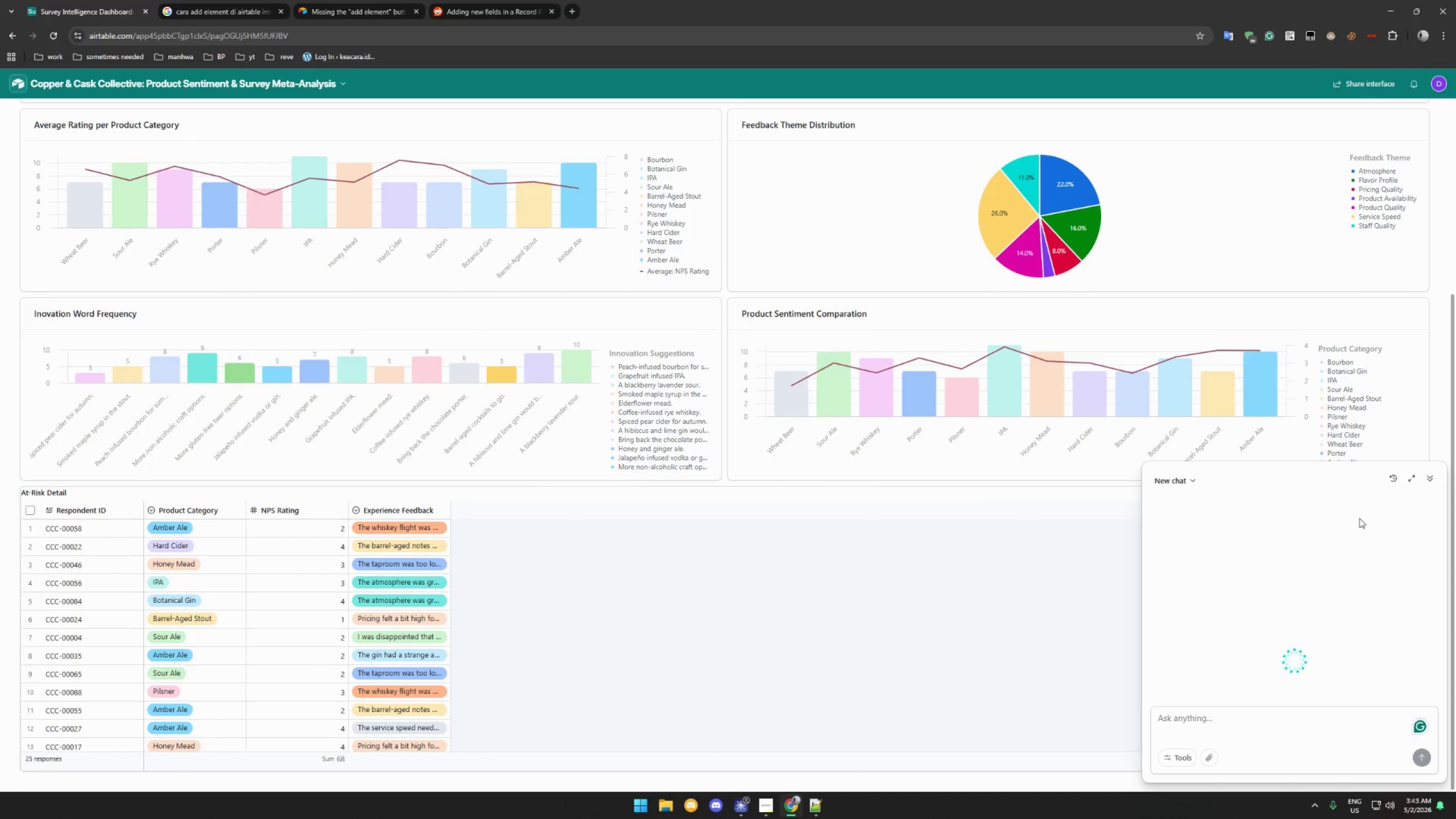 
left_click([1431, 478])
 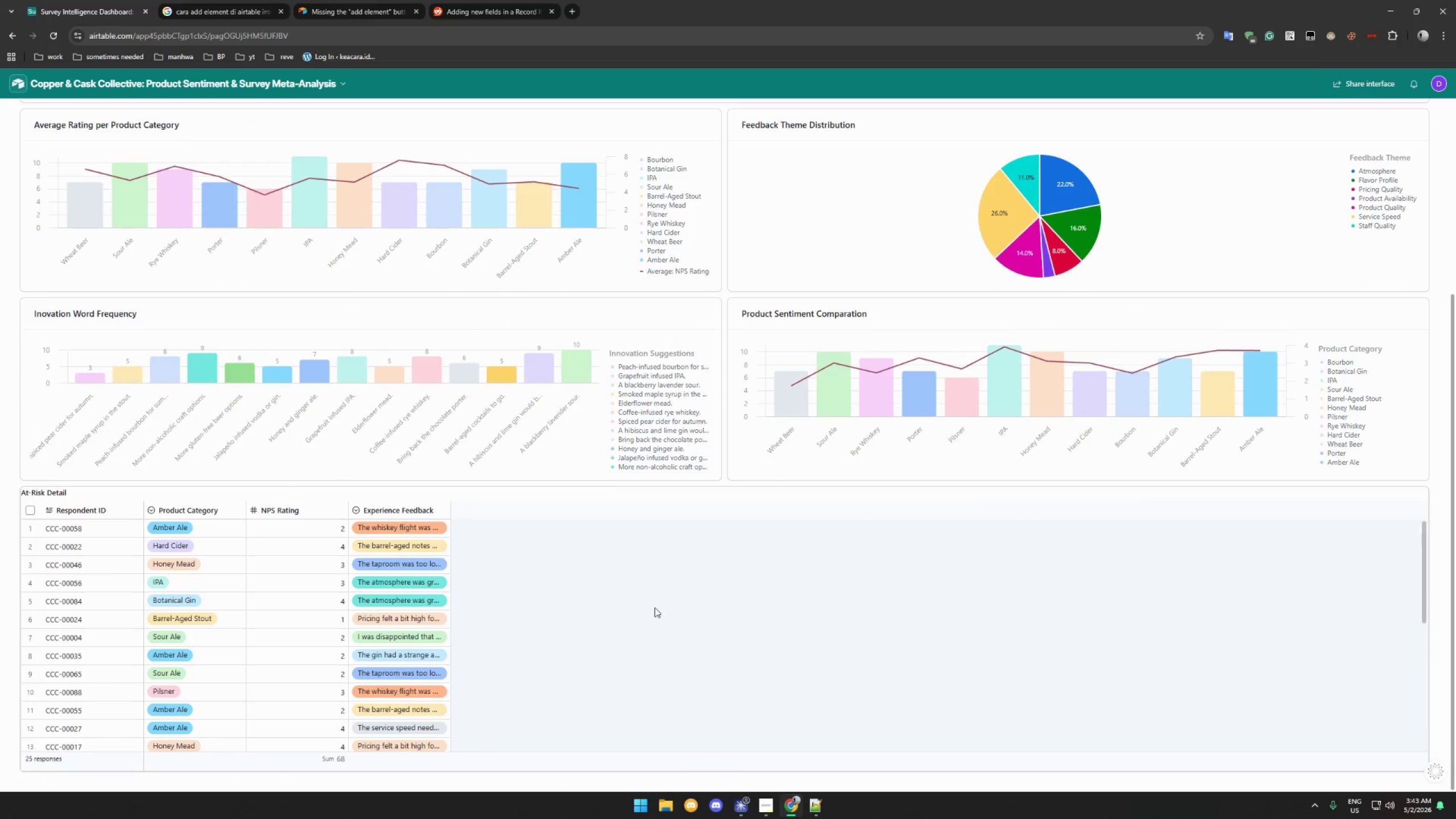 
scroll: coordinate [648, 592], scroll_direction: up, amount: 29.0
 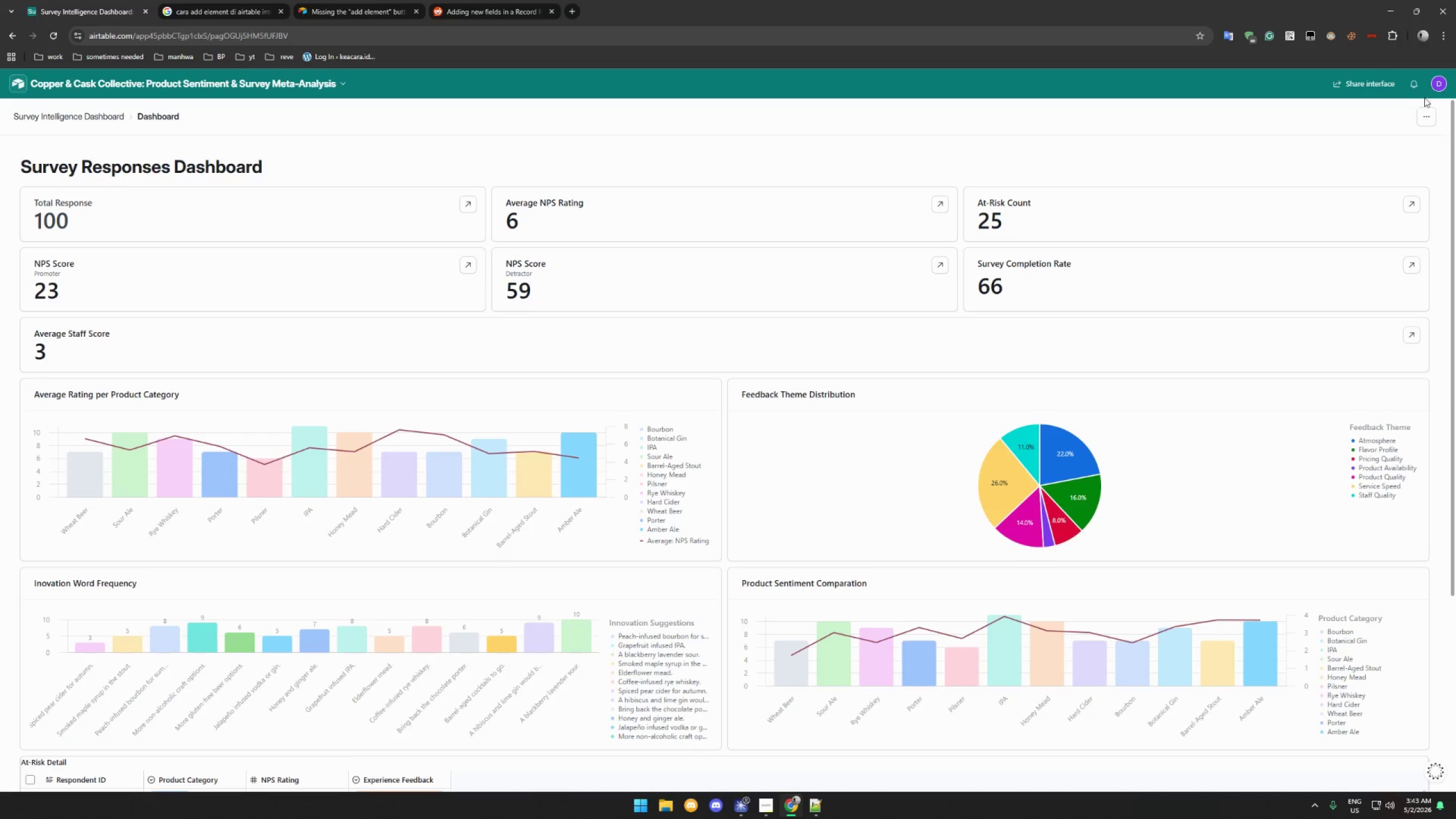 
left_click([1424, 115])
 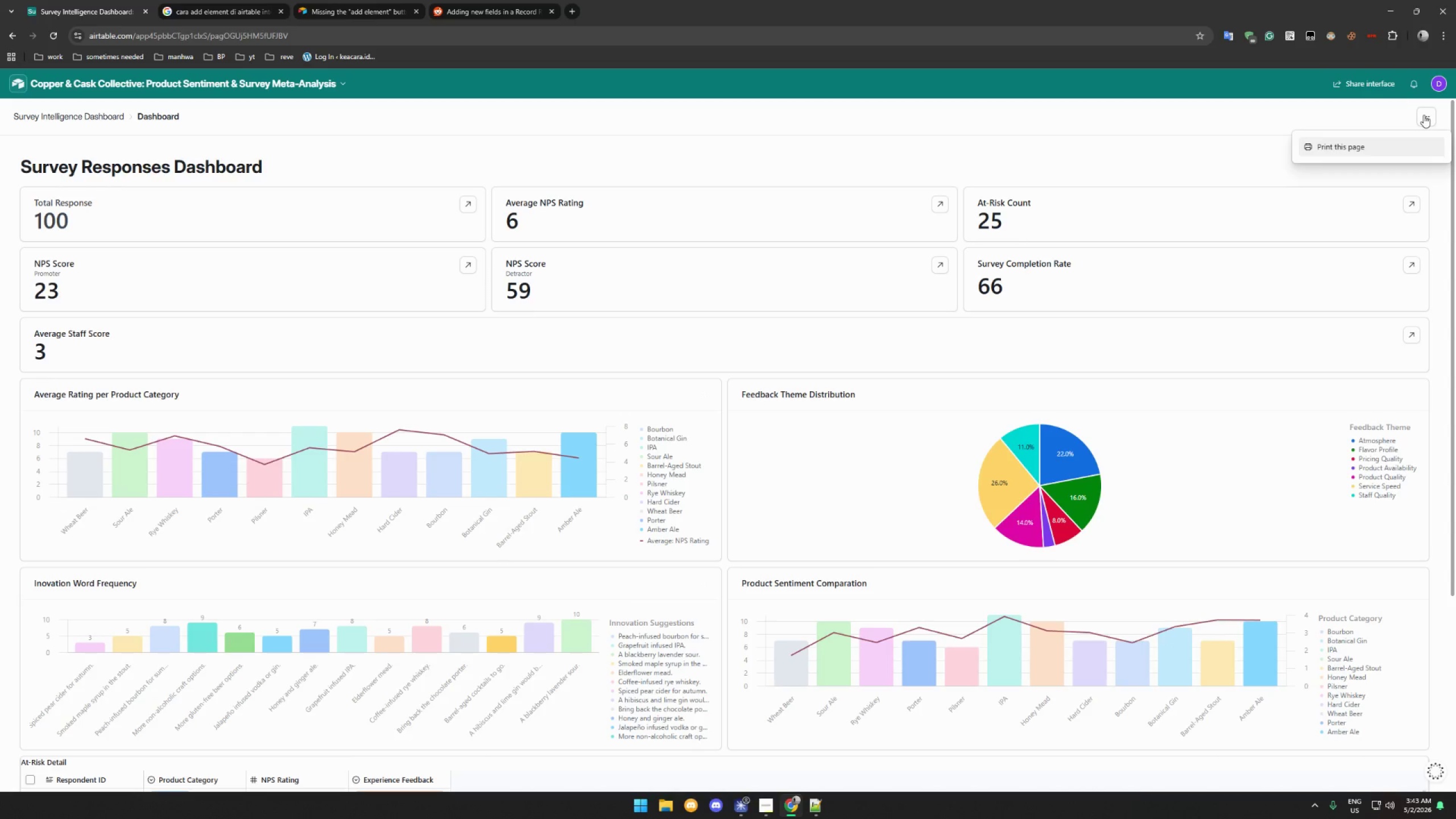 
left_click([1424, 115])
 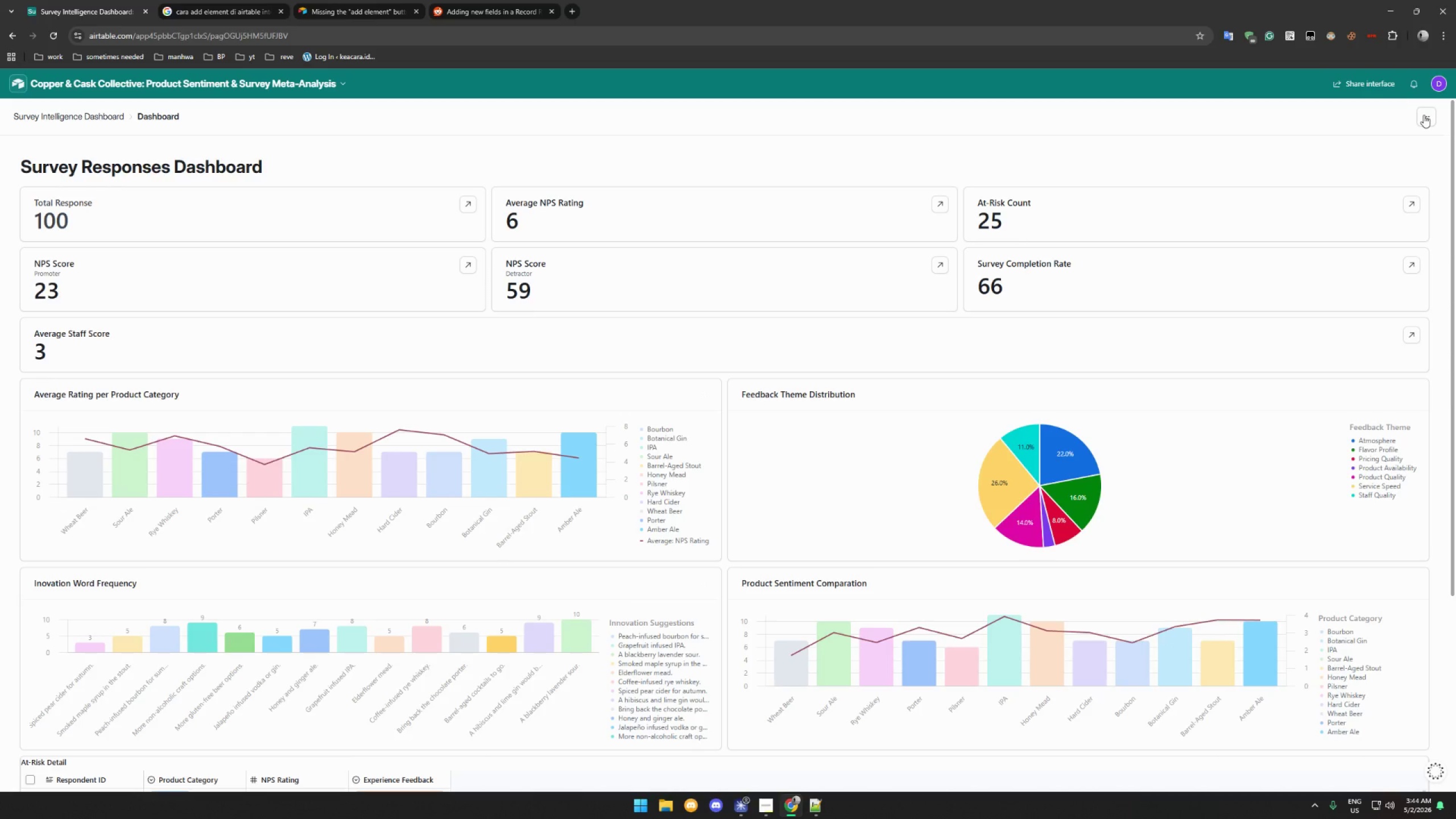 
left_click([1424, 115])
 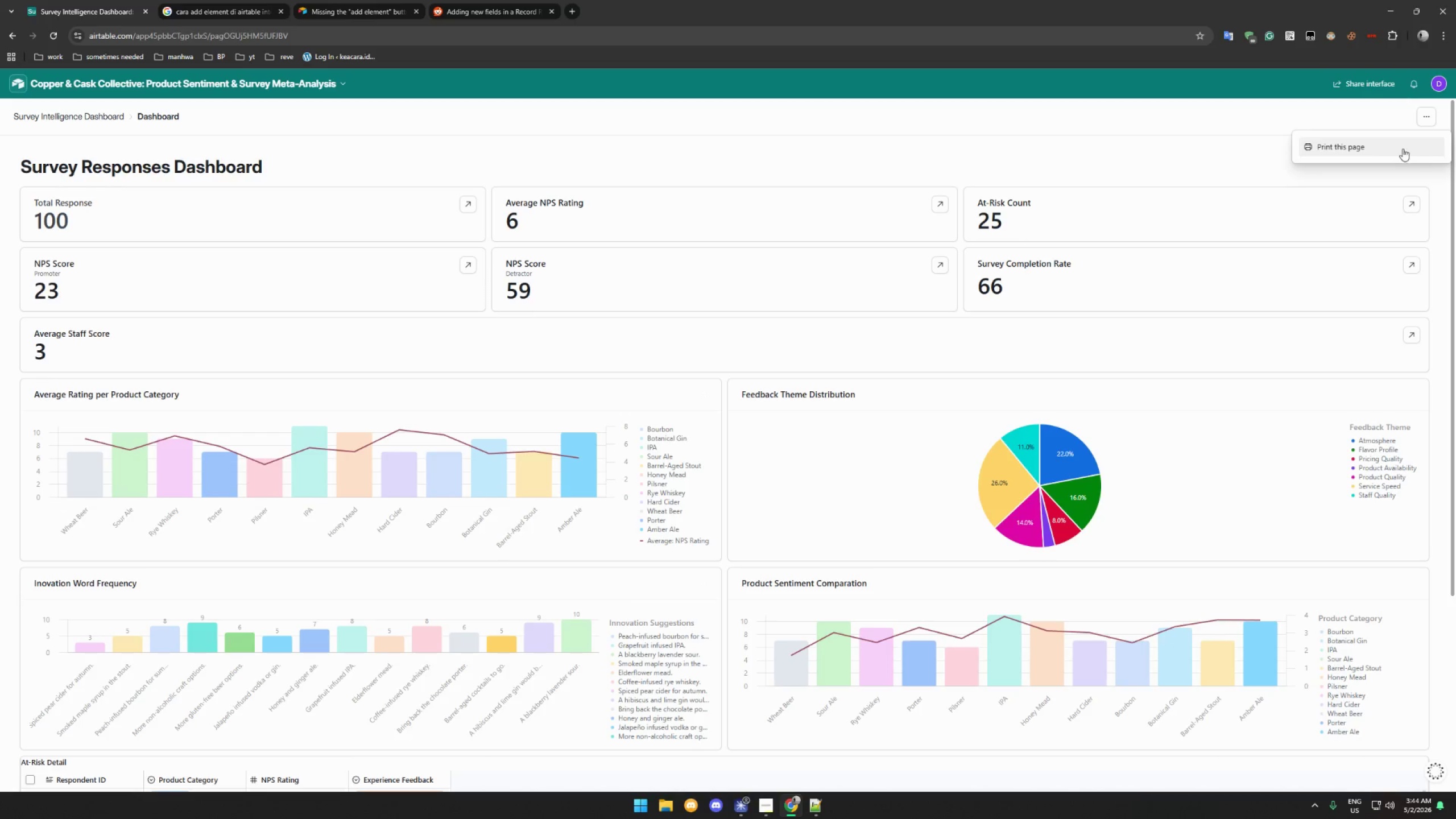 
left_click([1385, 147])
 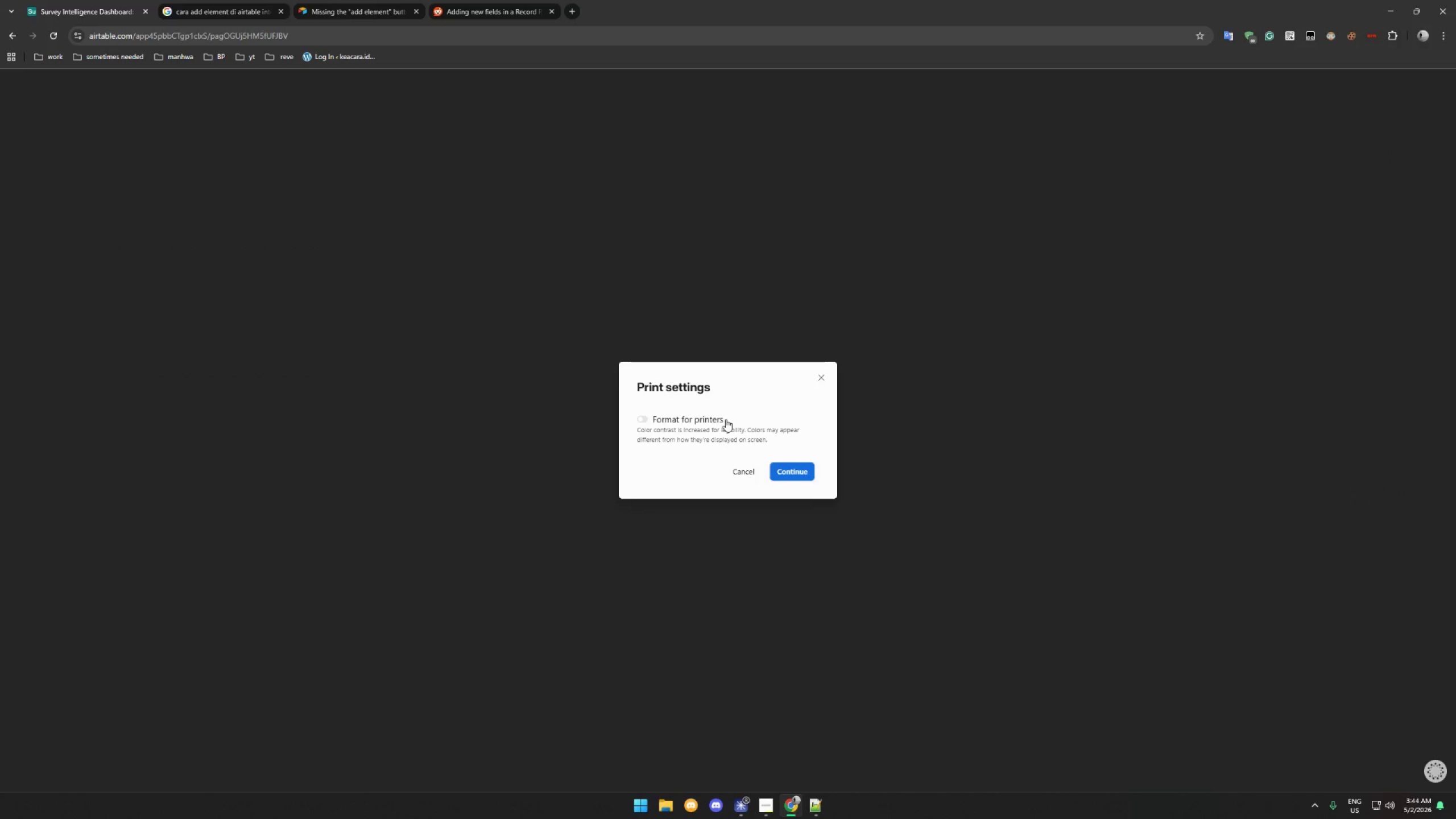 
left_click([699, 421])
 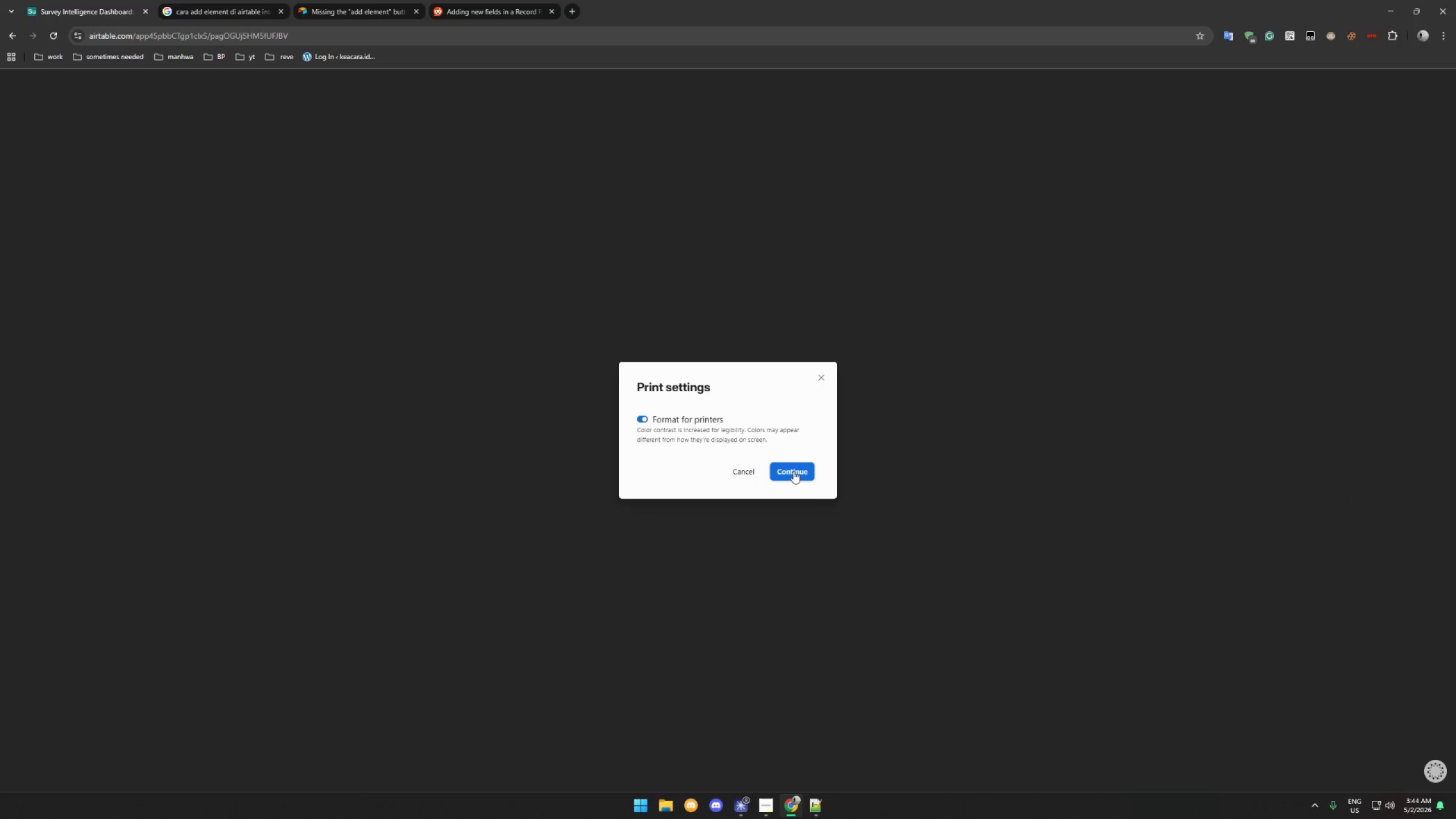 
left_click([796, 471])
 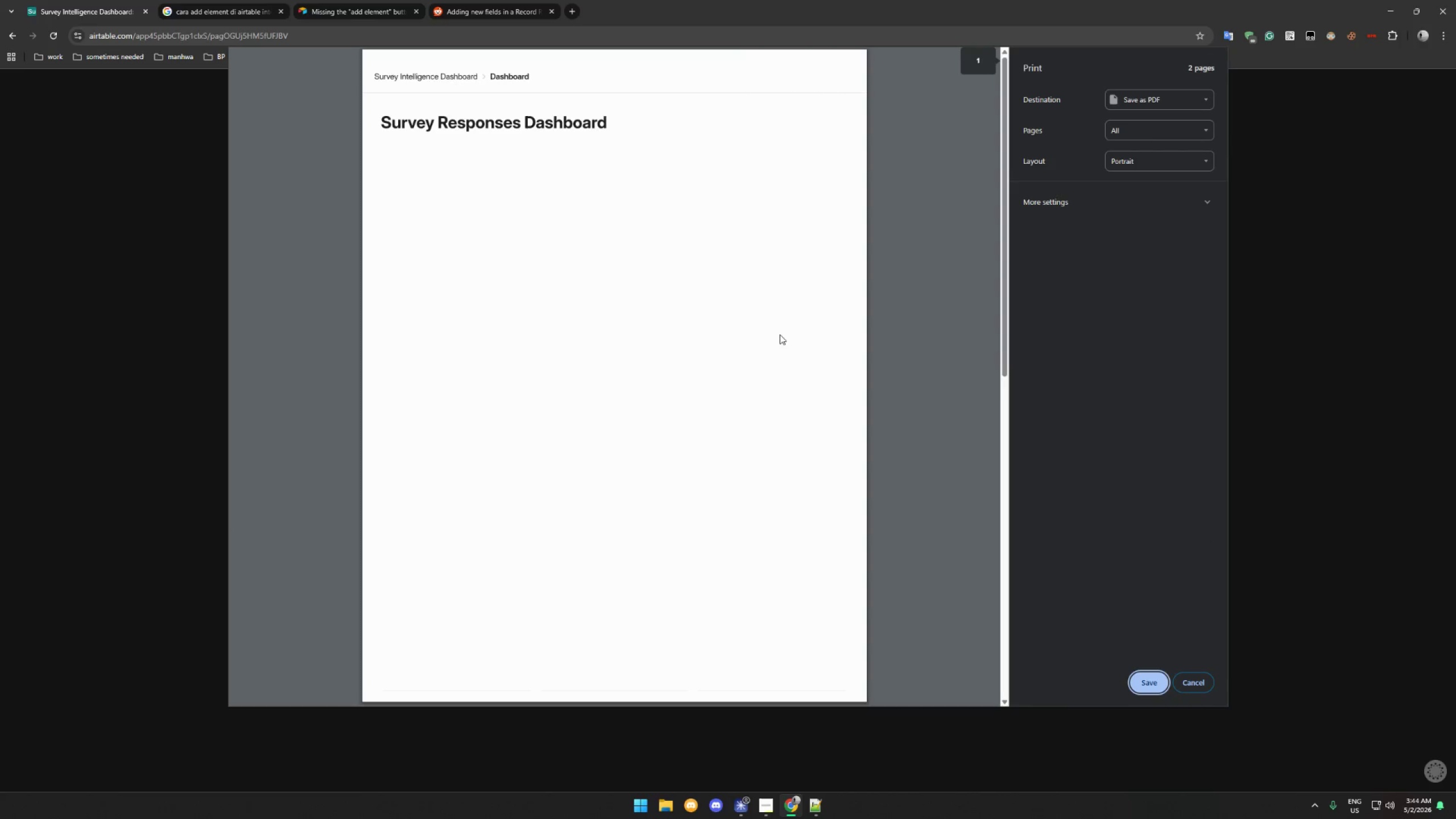 
scroll: coordinate [681, 250], scroll_direction: up, amount: 7.0
 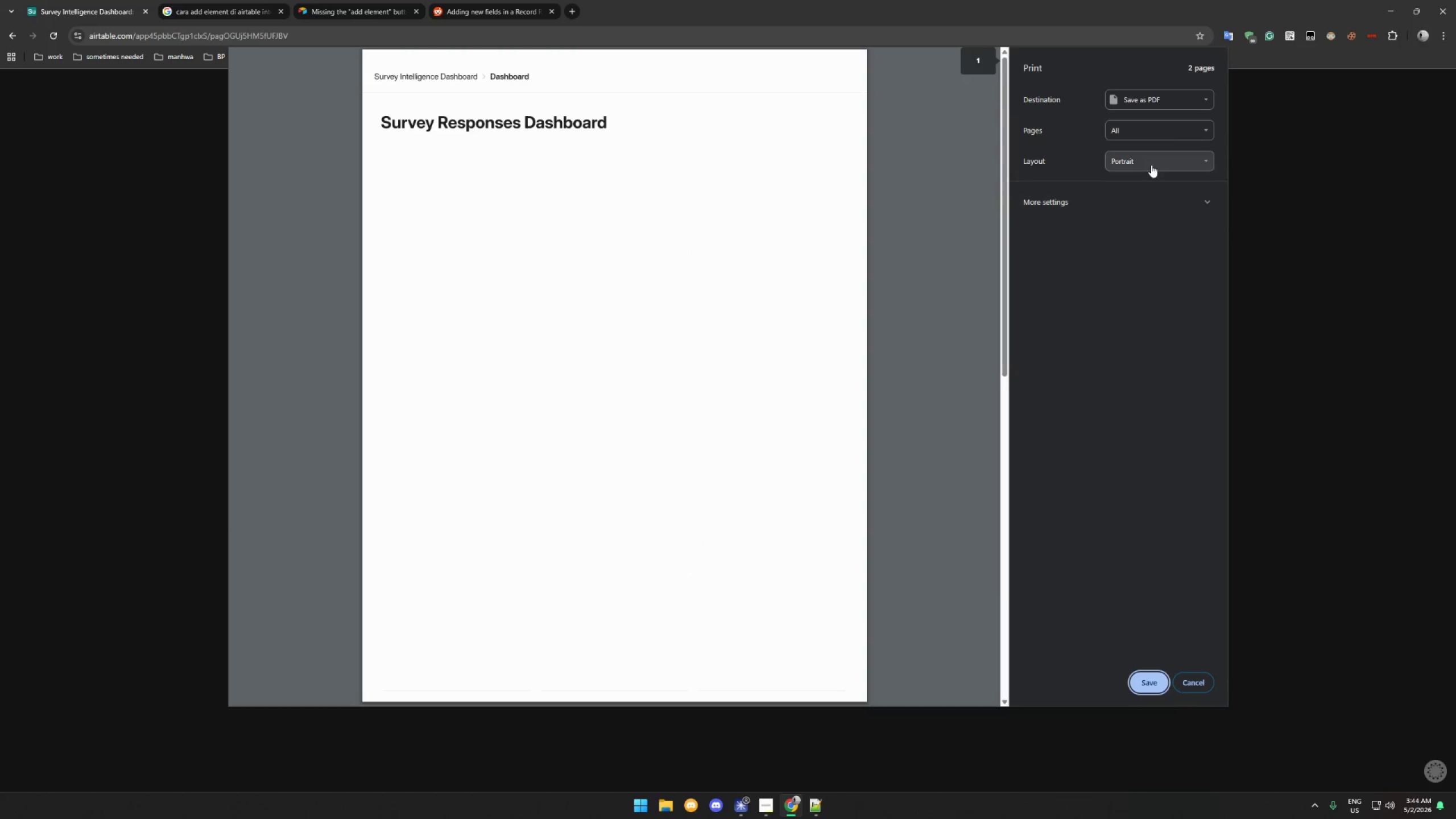 
left_click([1155, 161])
 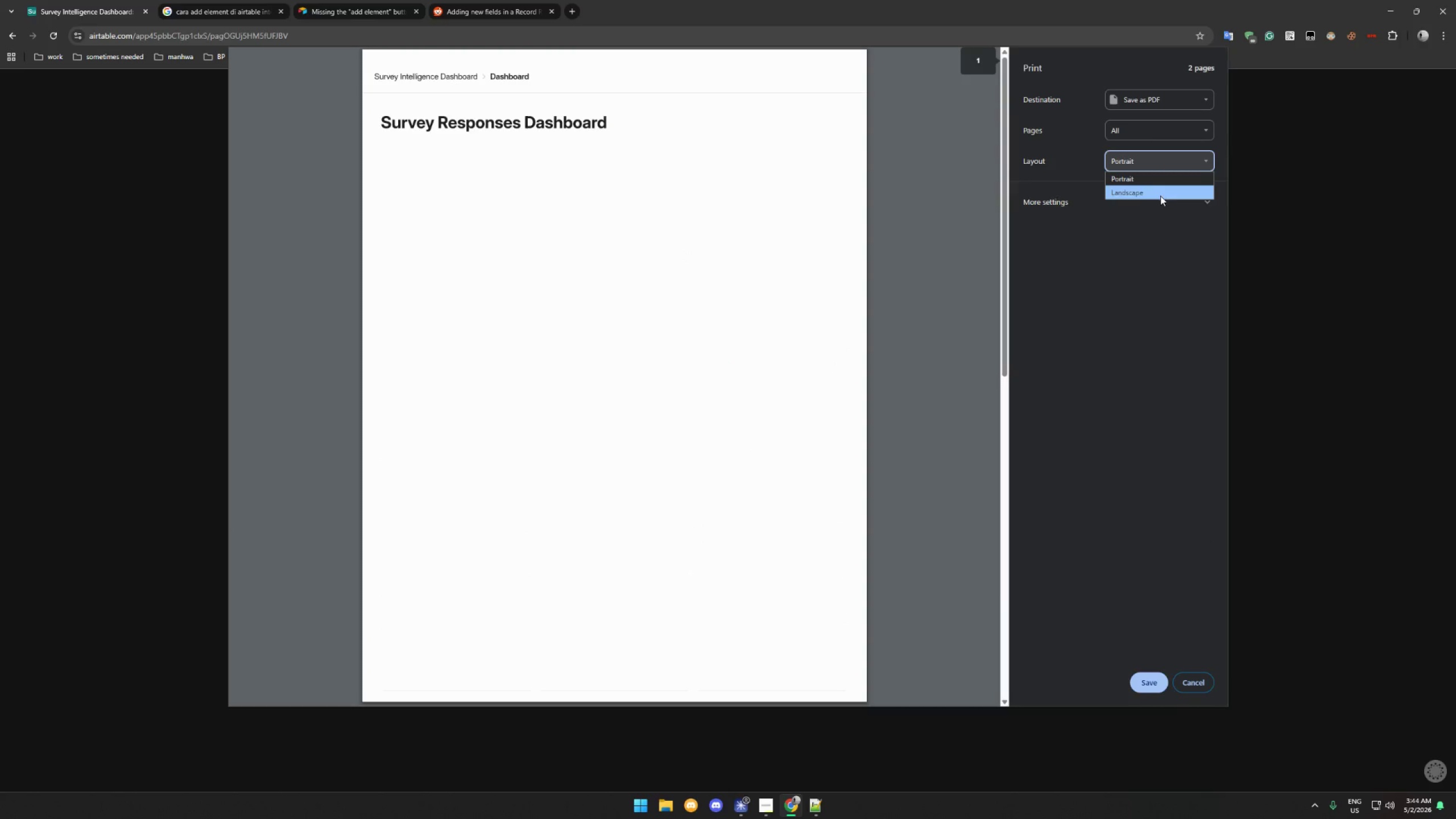 
left_click([1161, 195])
 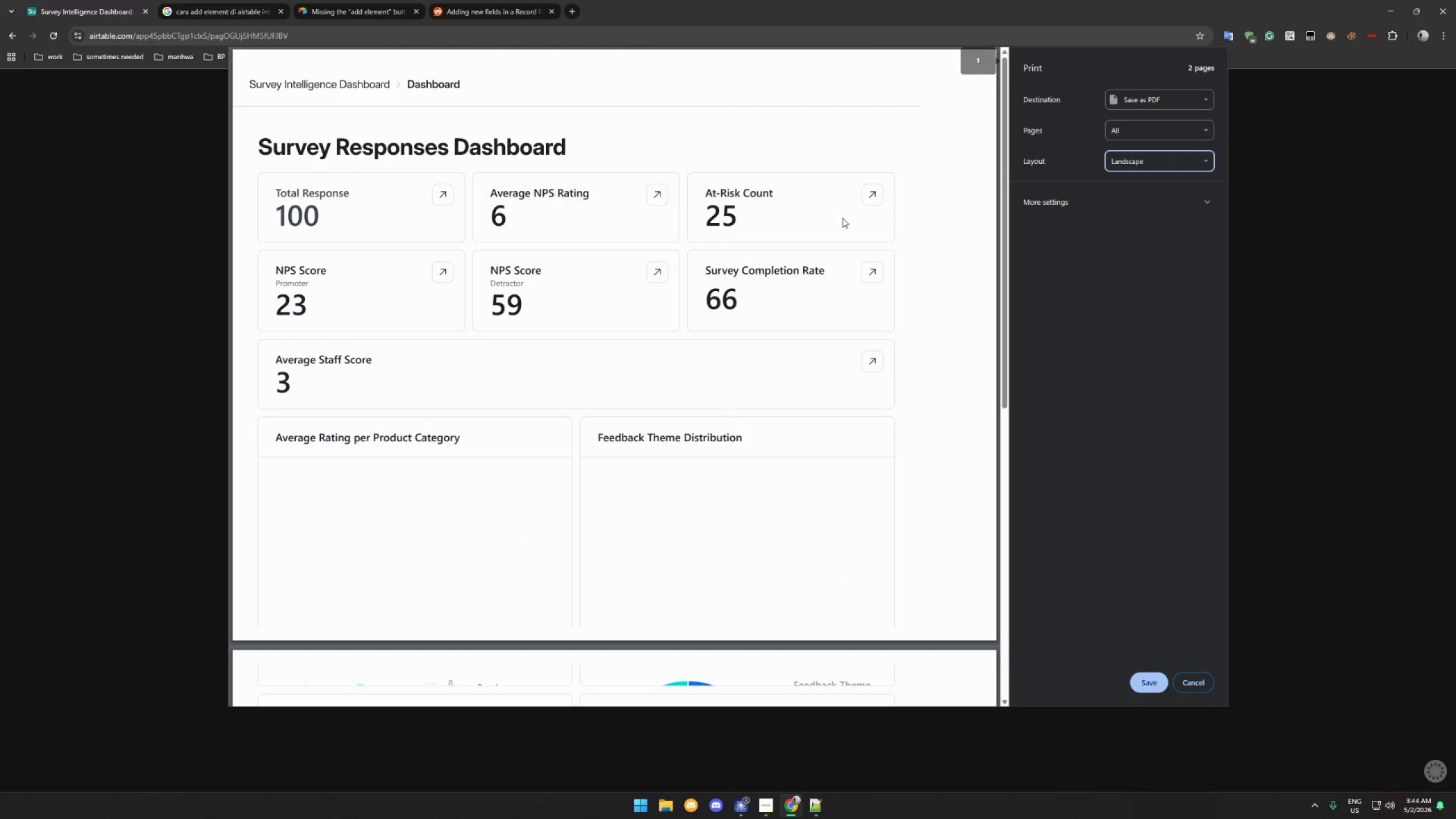 
scroll: coordinate [875, 213], scroll_direction: down, amount: 12.0
 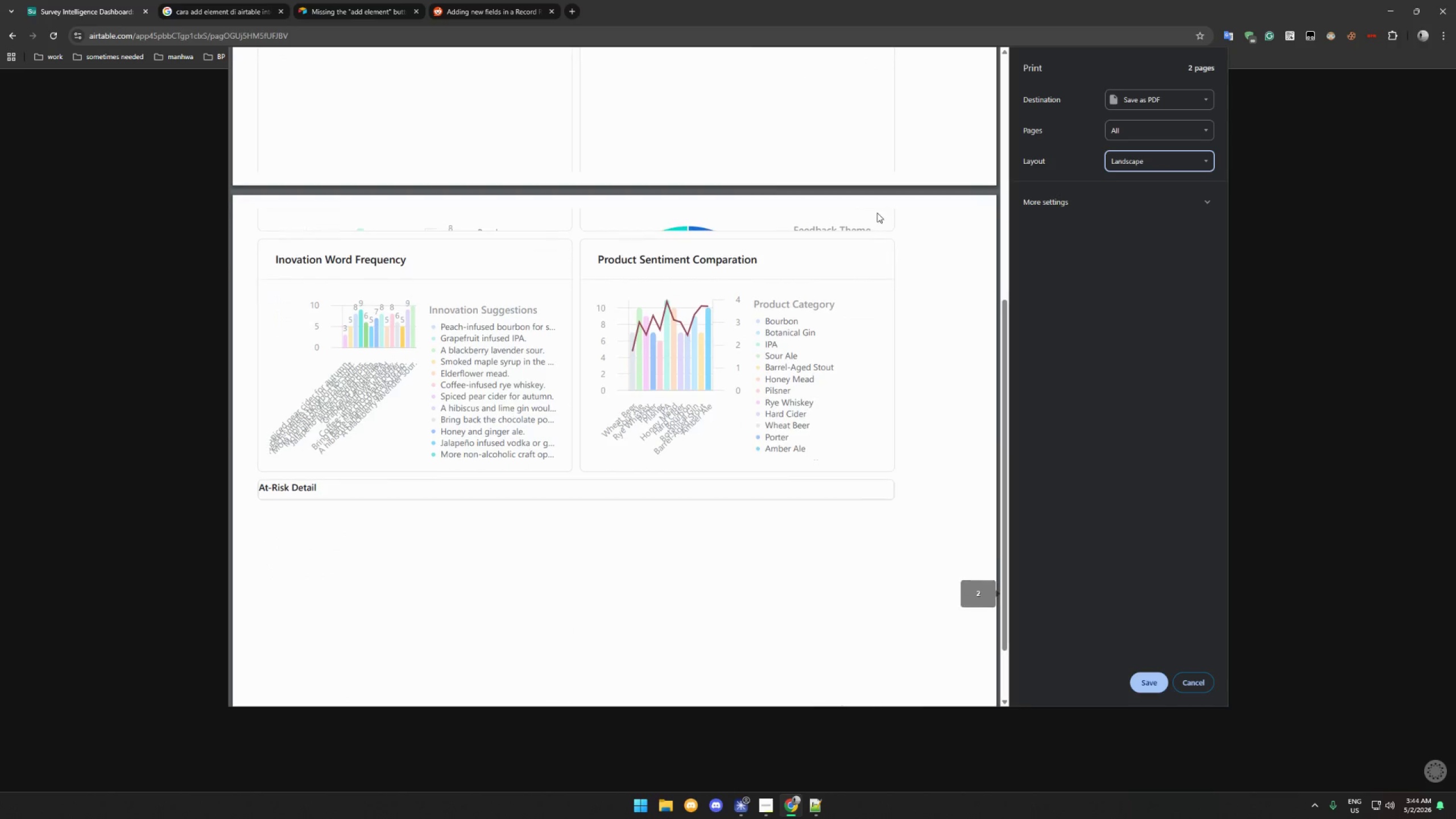 
left_click([1181, 198])
 